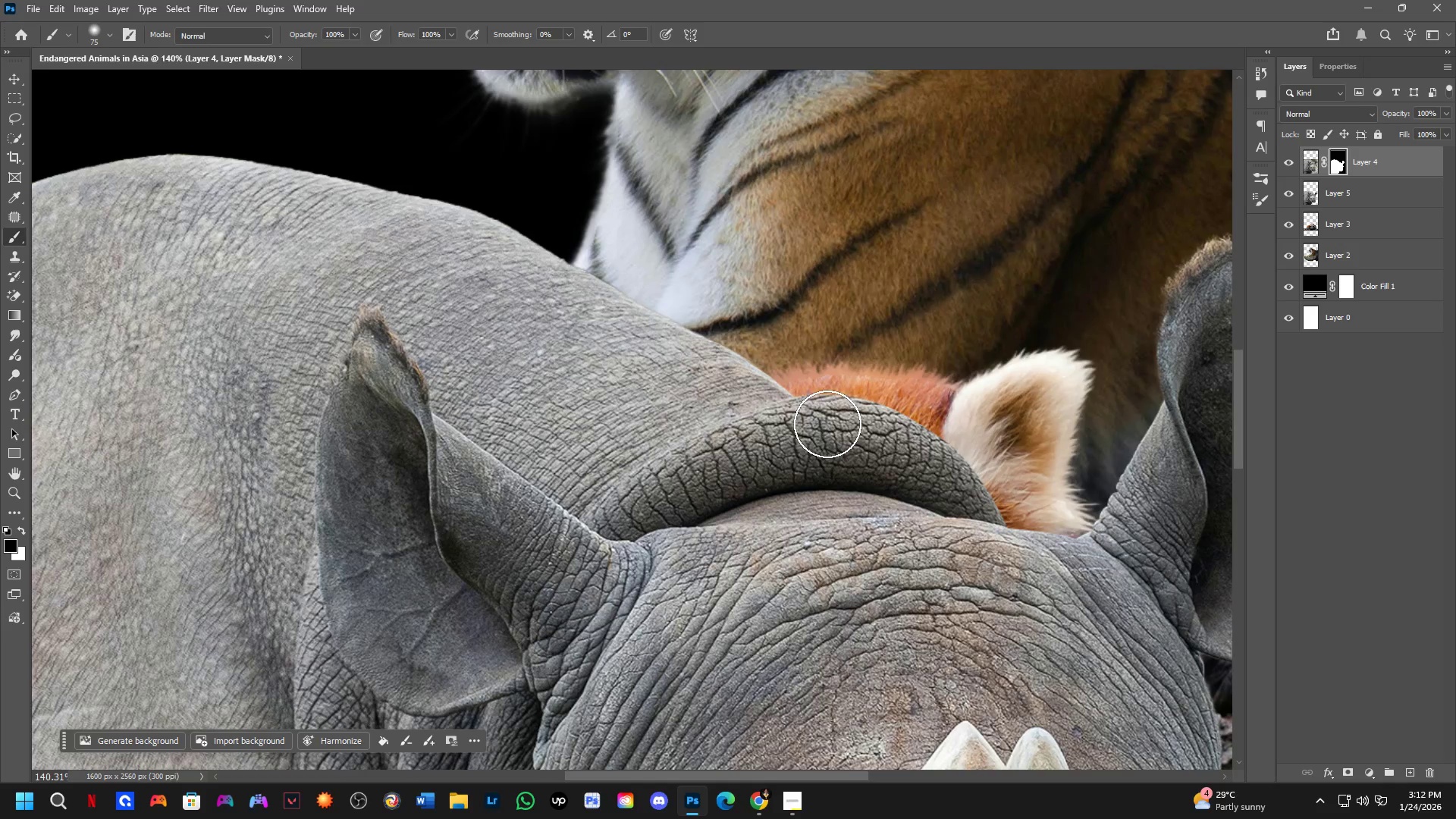 
key(Alt+AltLeft)
 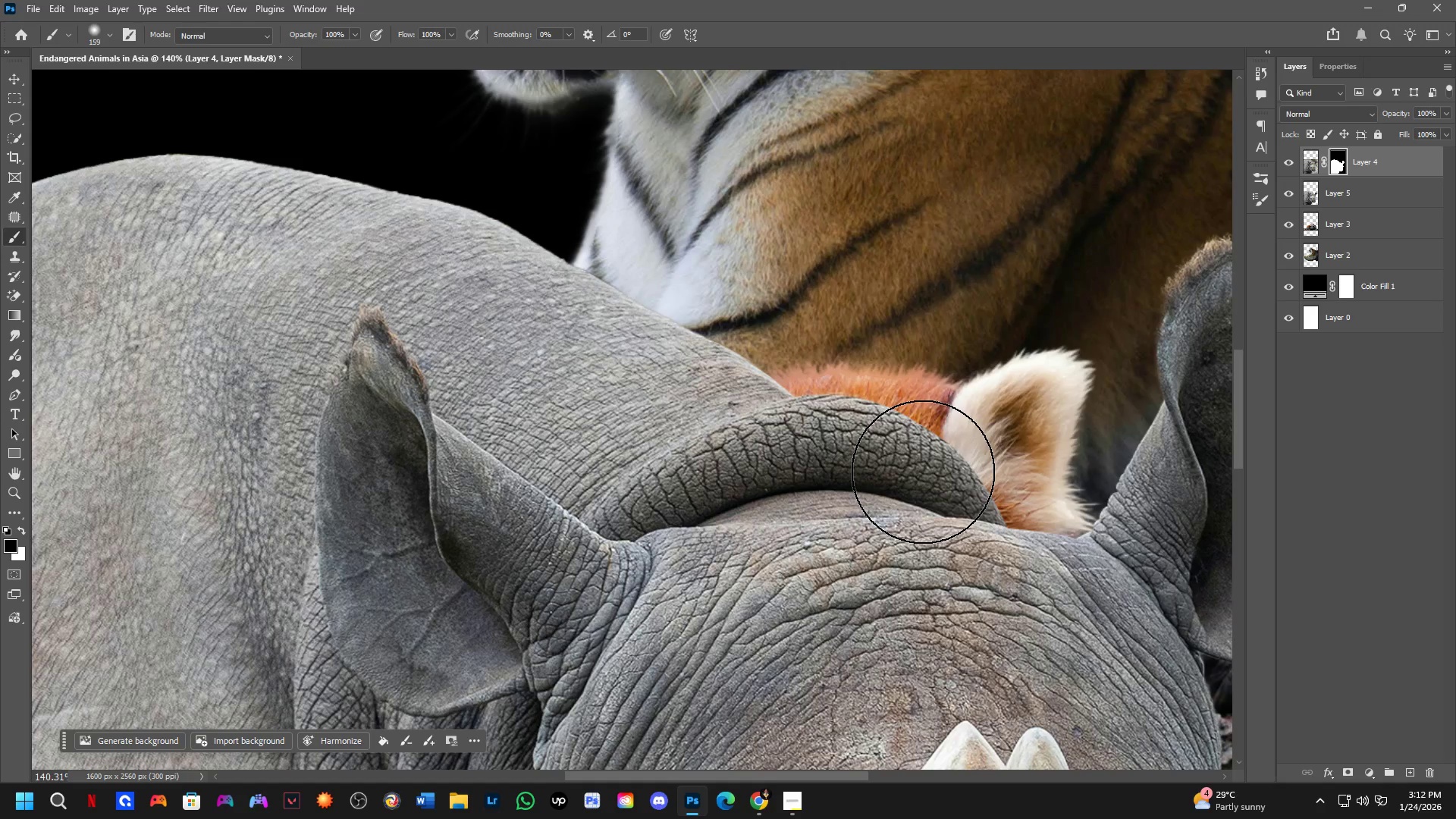 
left_click_drag(start_coordinate=[996, 505], to_coordinate=[316, 202])
 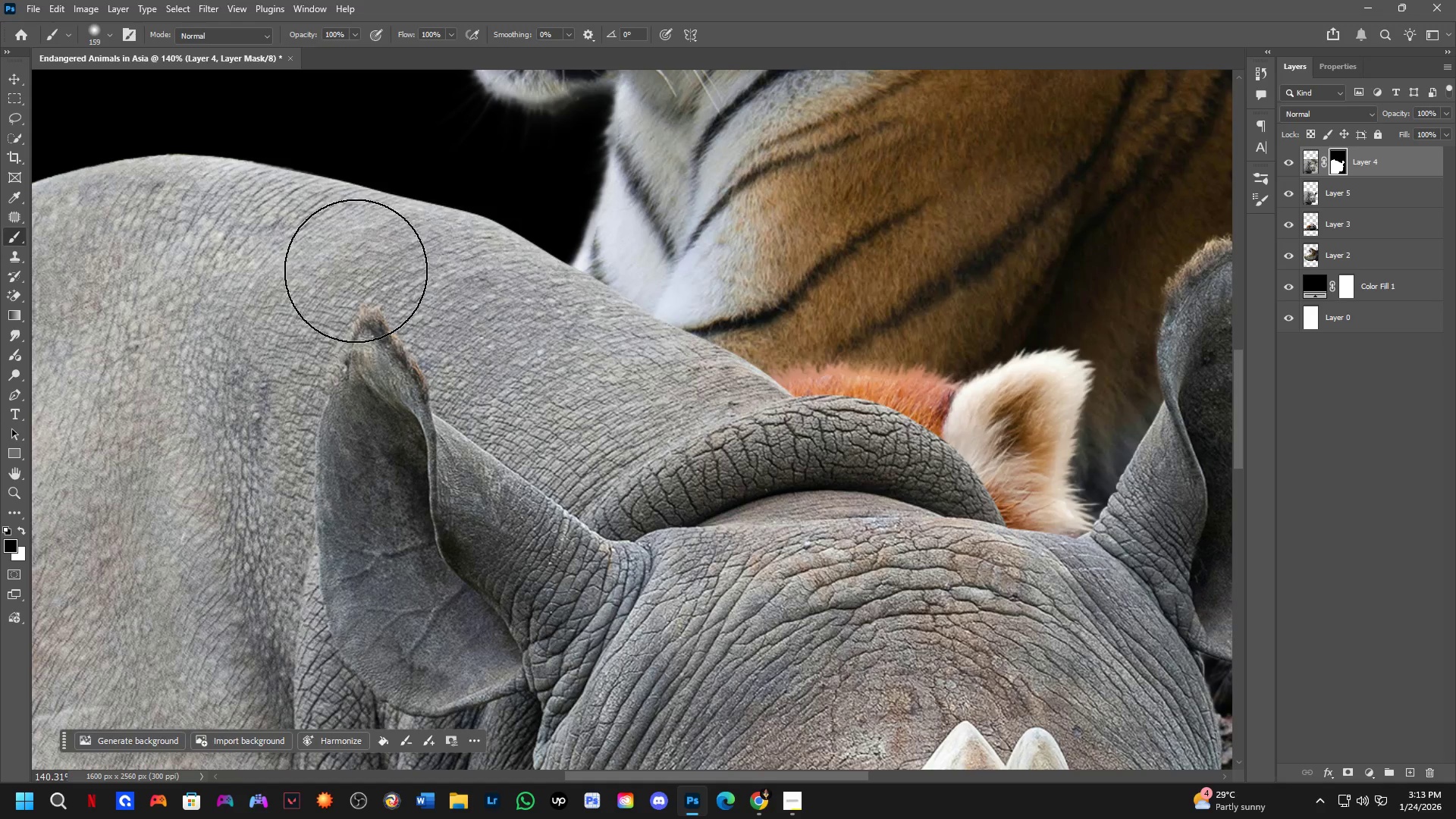 
hold_key(key=Space, duration=0.86)
 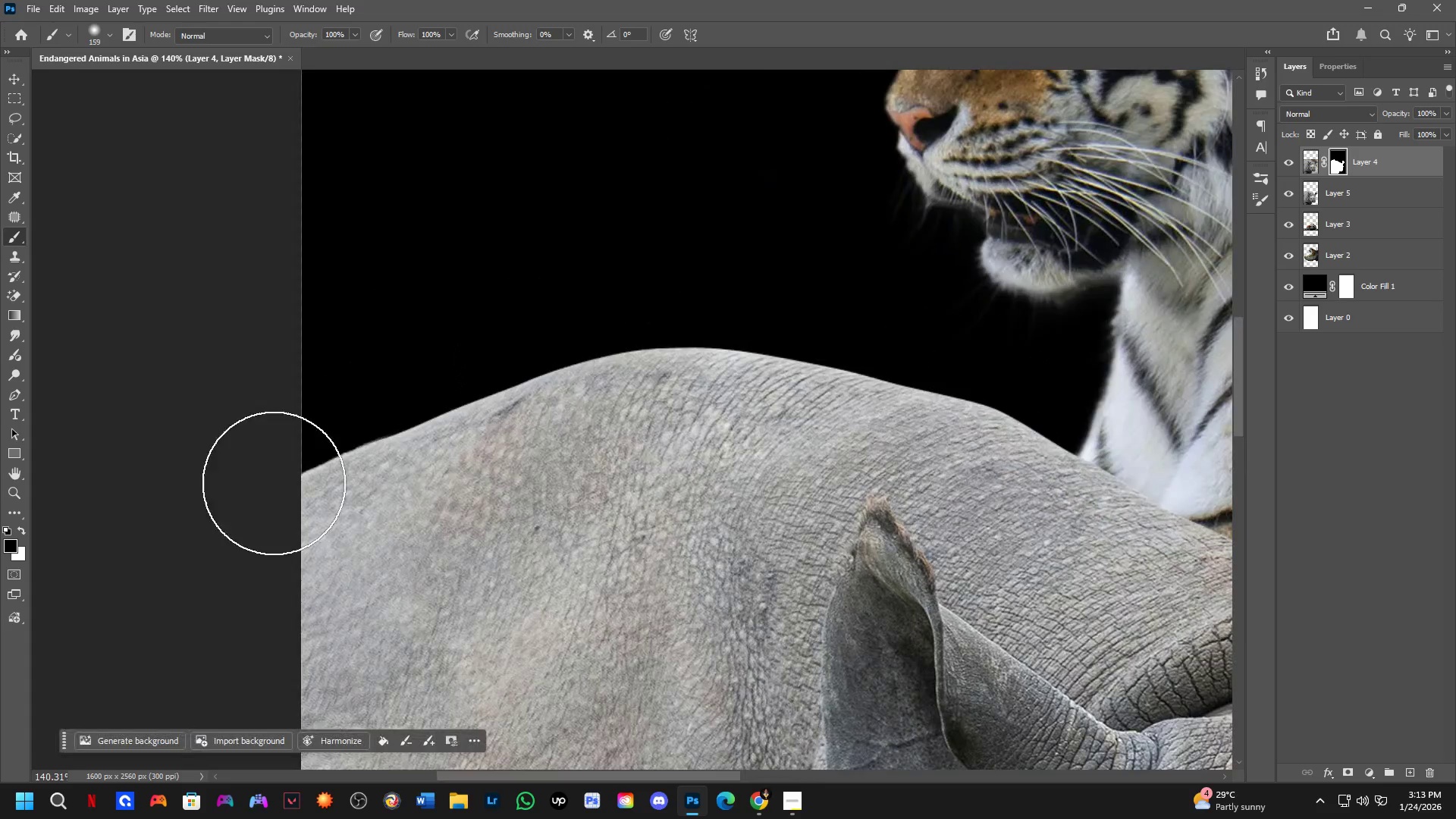 
left_click_drag(start_coordinate=[356, 271], to_coordinate=[862, 461])
 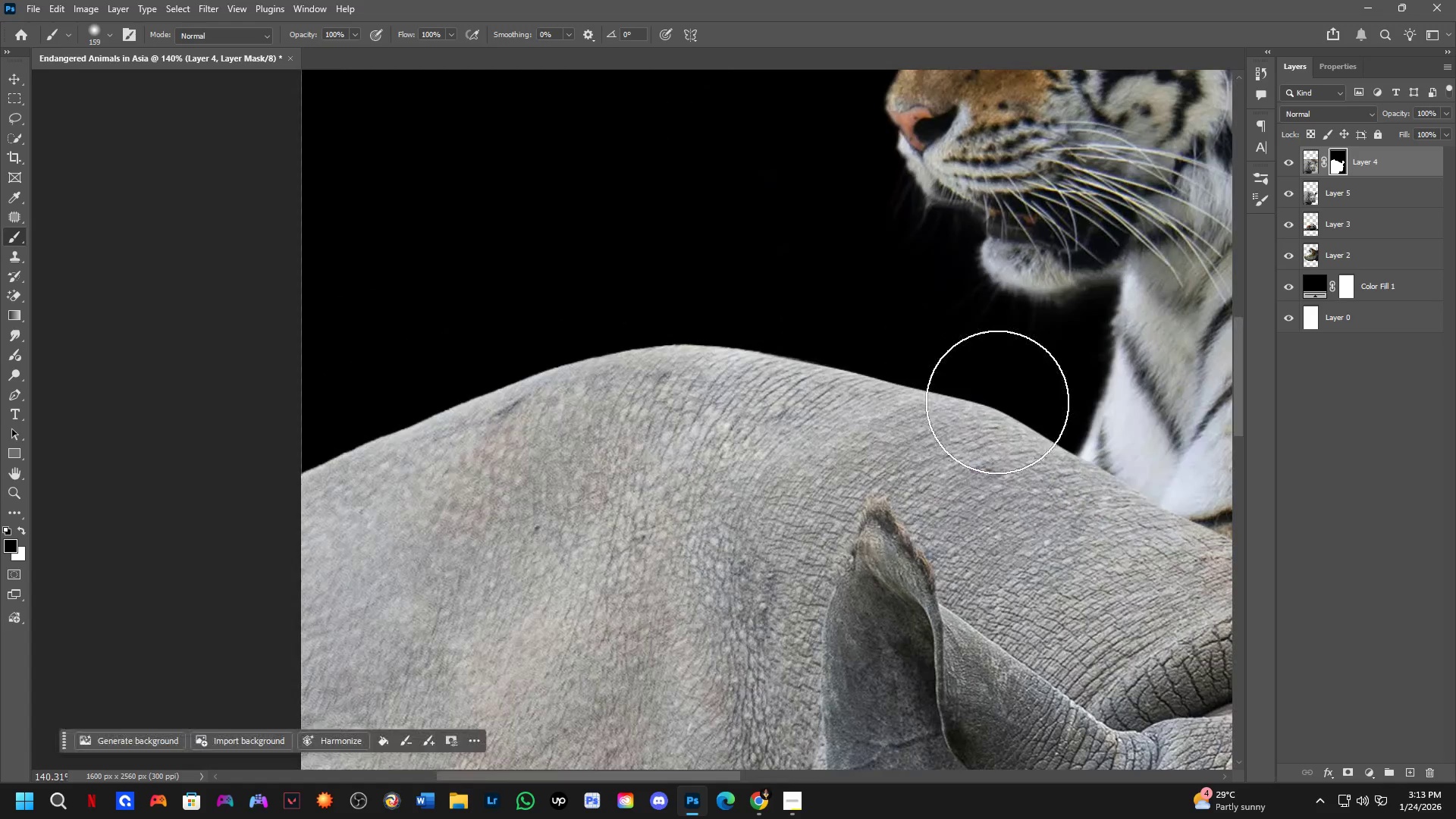 
left_click_drag(start_coordinate=[984, 394], to_coordinate=[270, 517])
 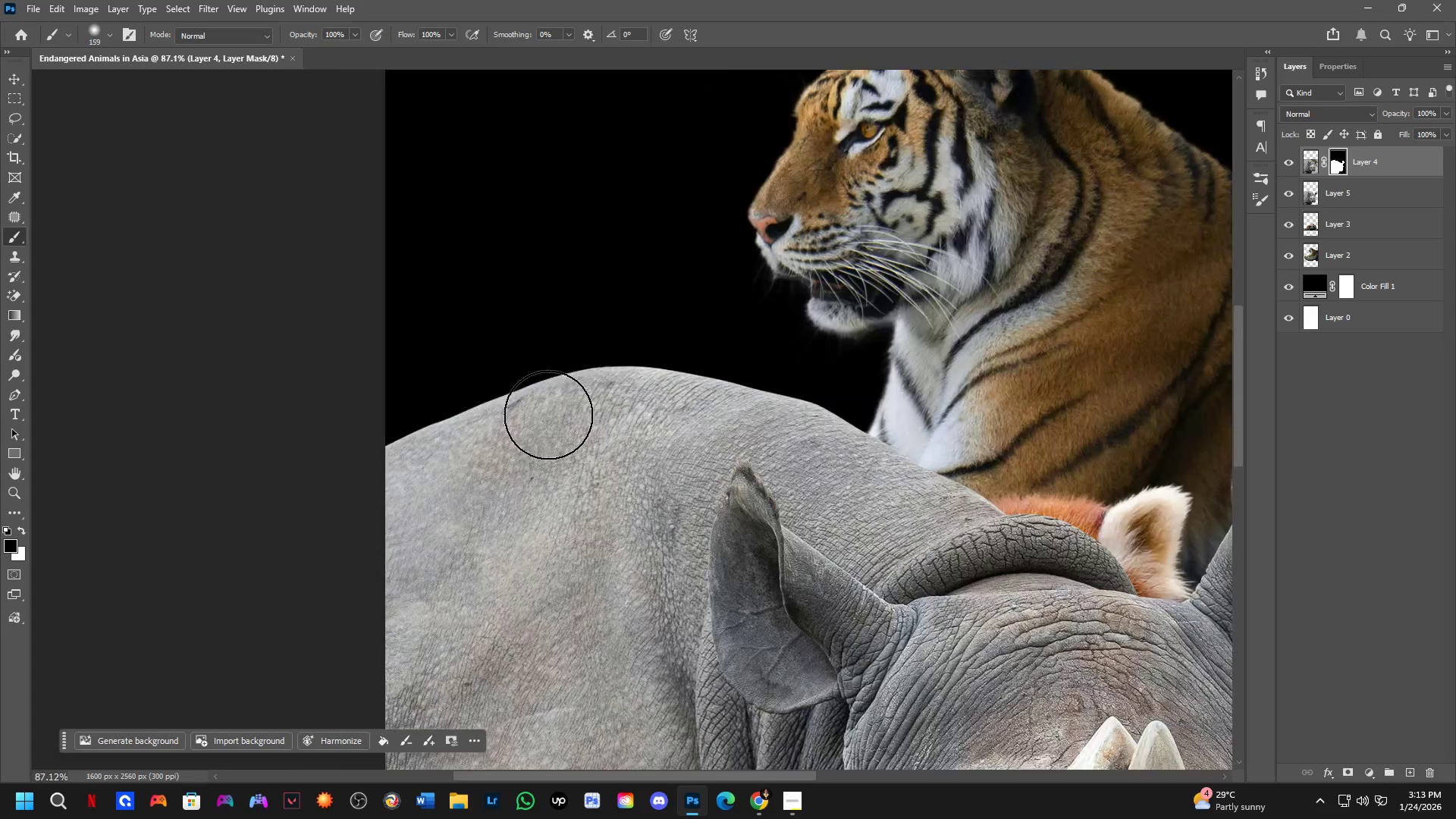 
hold_key(key=Space, duration=0.55)
 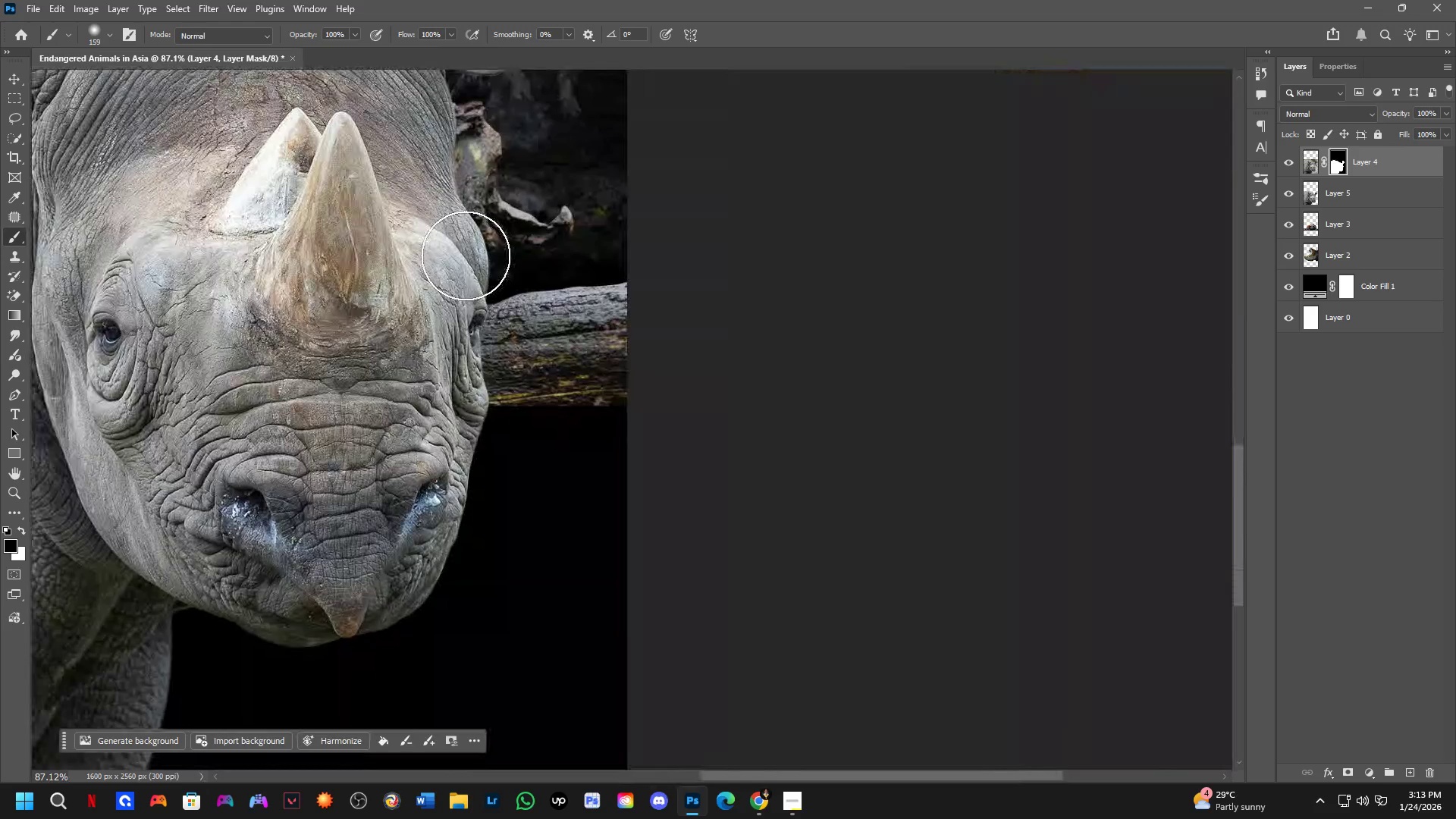 
left_click_drag(start_coordinate=[828, 609], to_coordinate=[0, 0])
 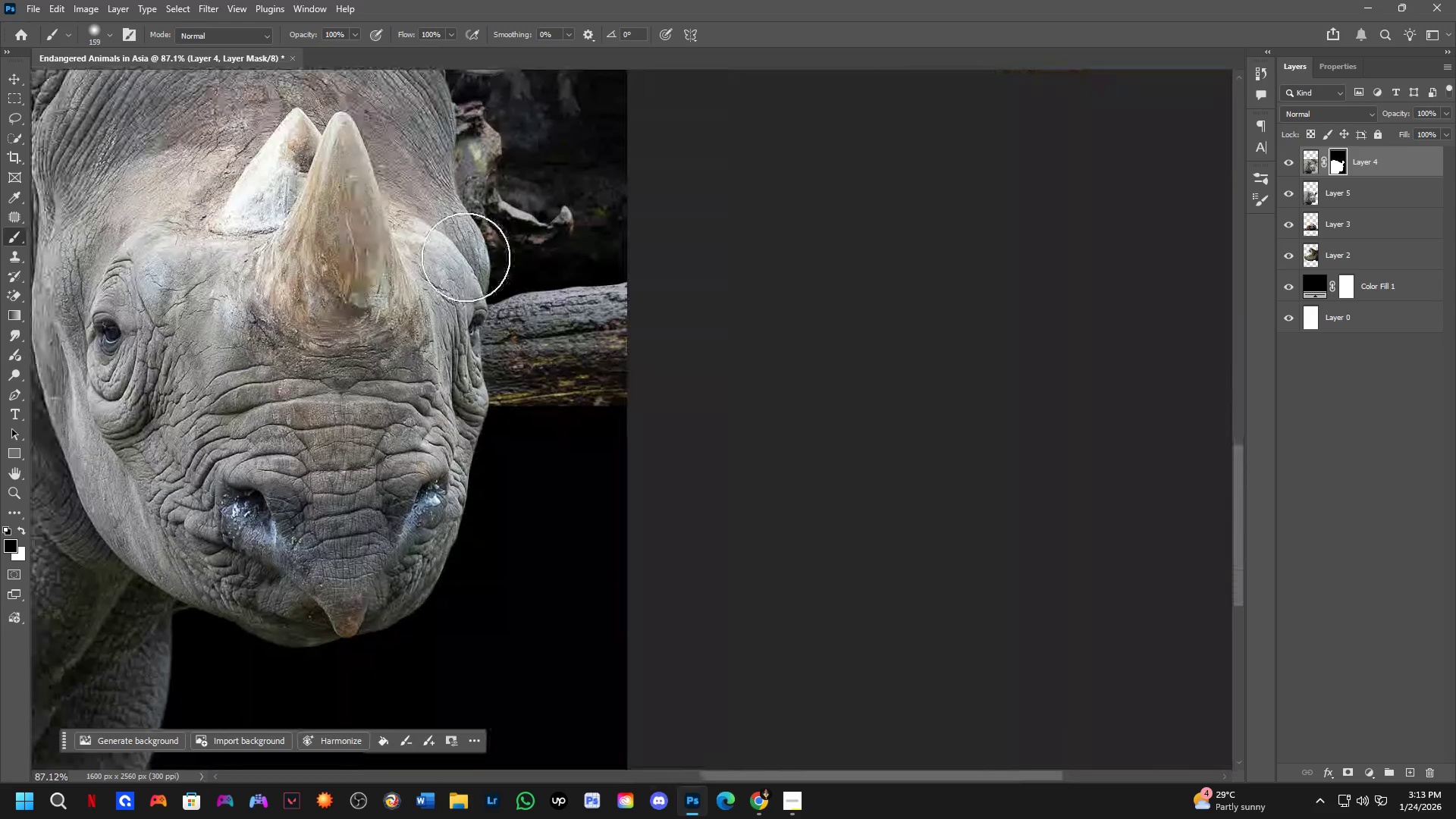 
scroll: coordinate [523, 396], scroll_direction: down, amount: 5.0
 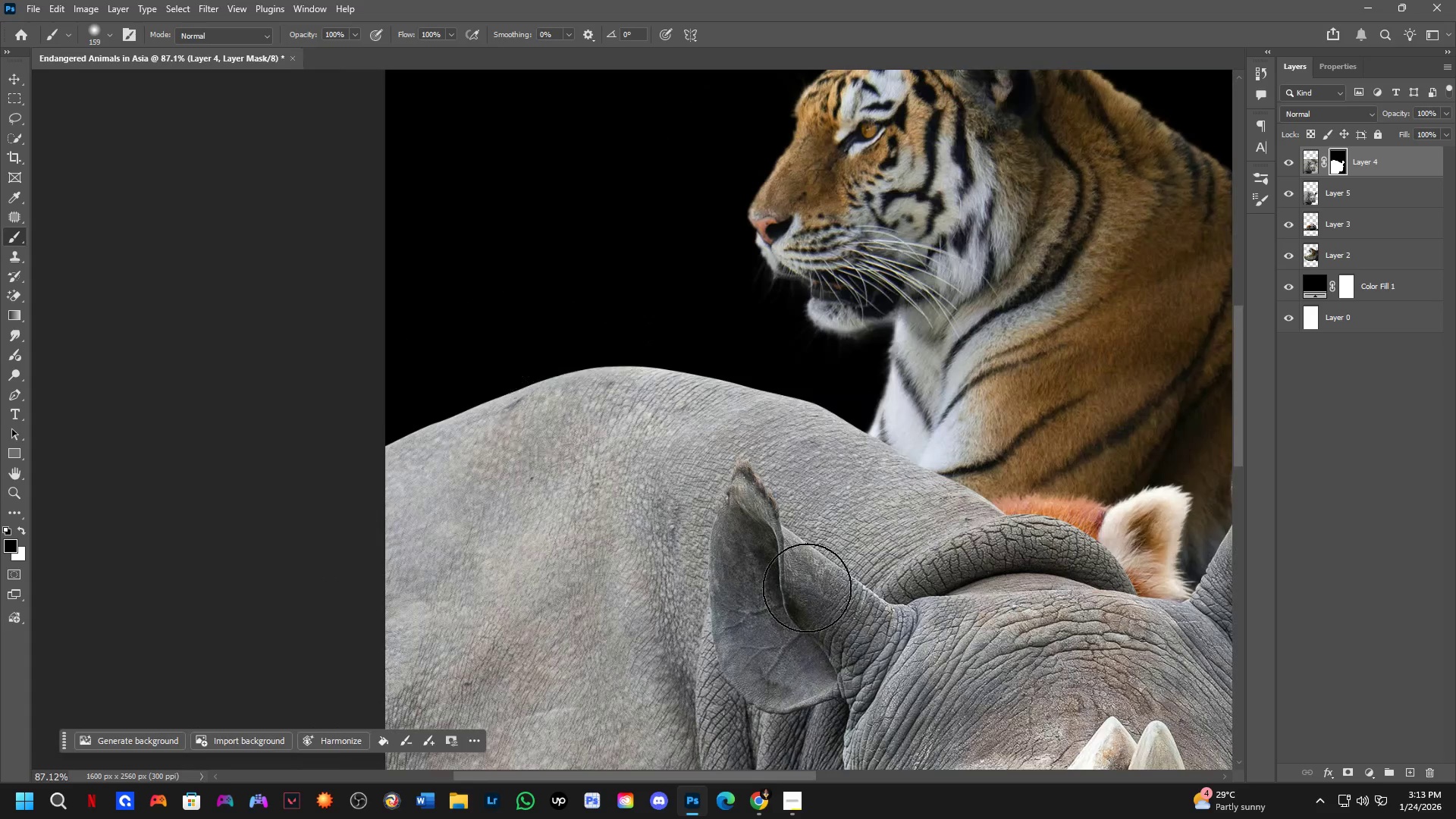 
left_click_drag(start_coordinate=[466, 257], to_coordinate=[433, 199])
 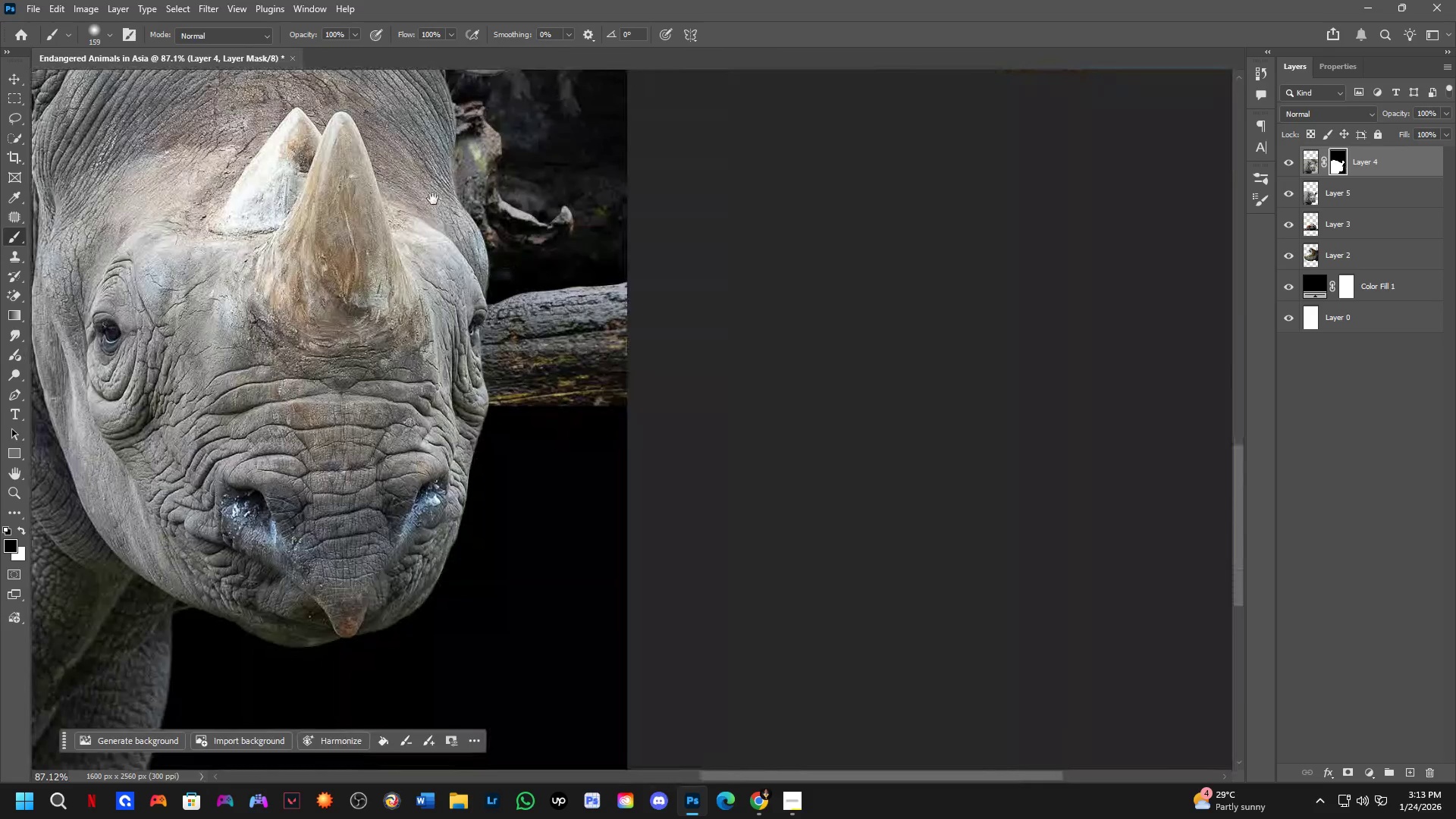 
hold_key(key=Space, duration=0.5)
 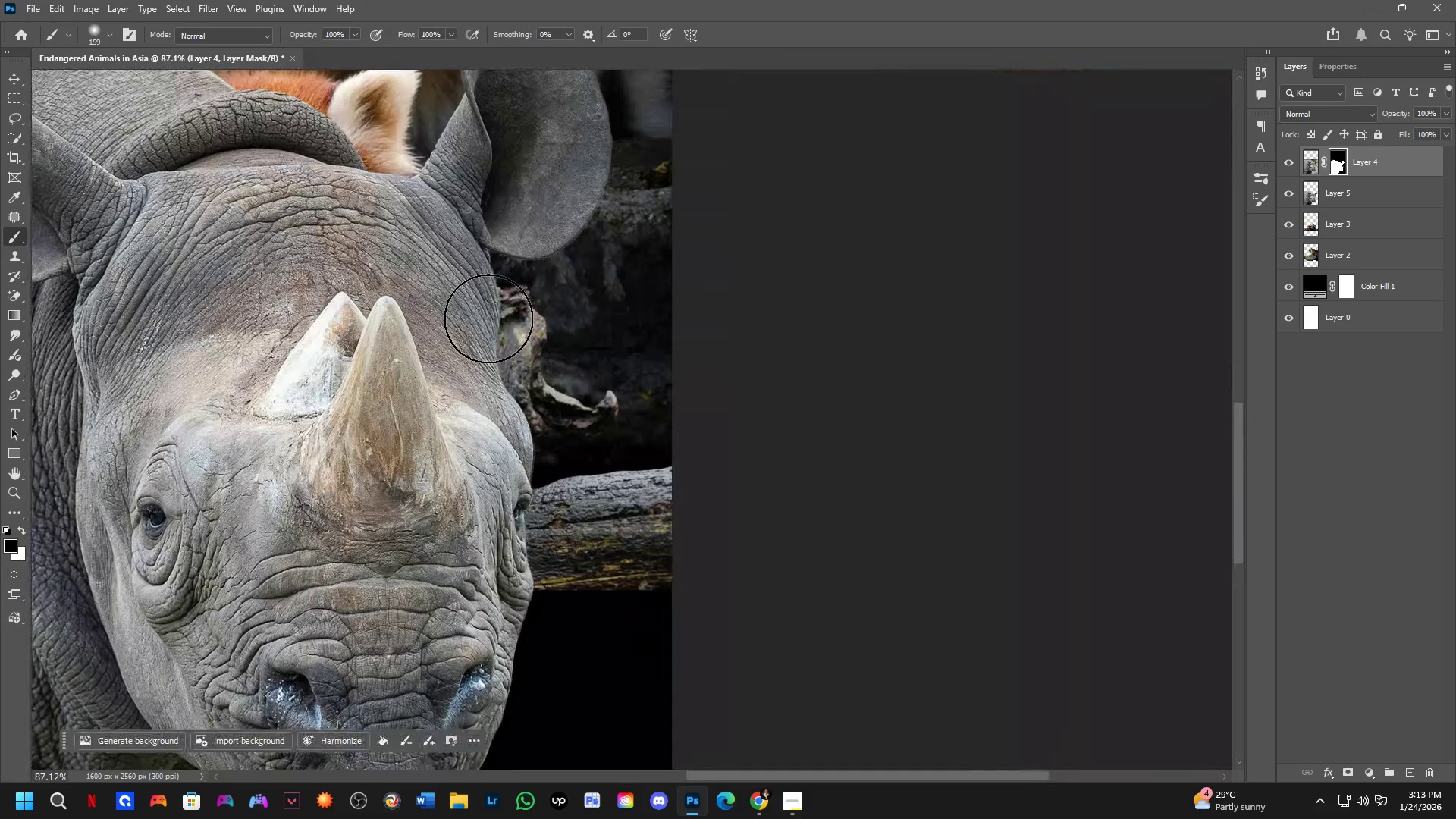 
left_click_drag(start_coordinate=[434, 205], to_coordinate=[479, 389])
 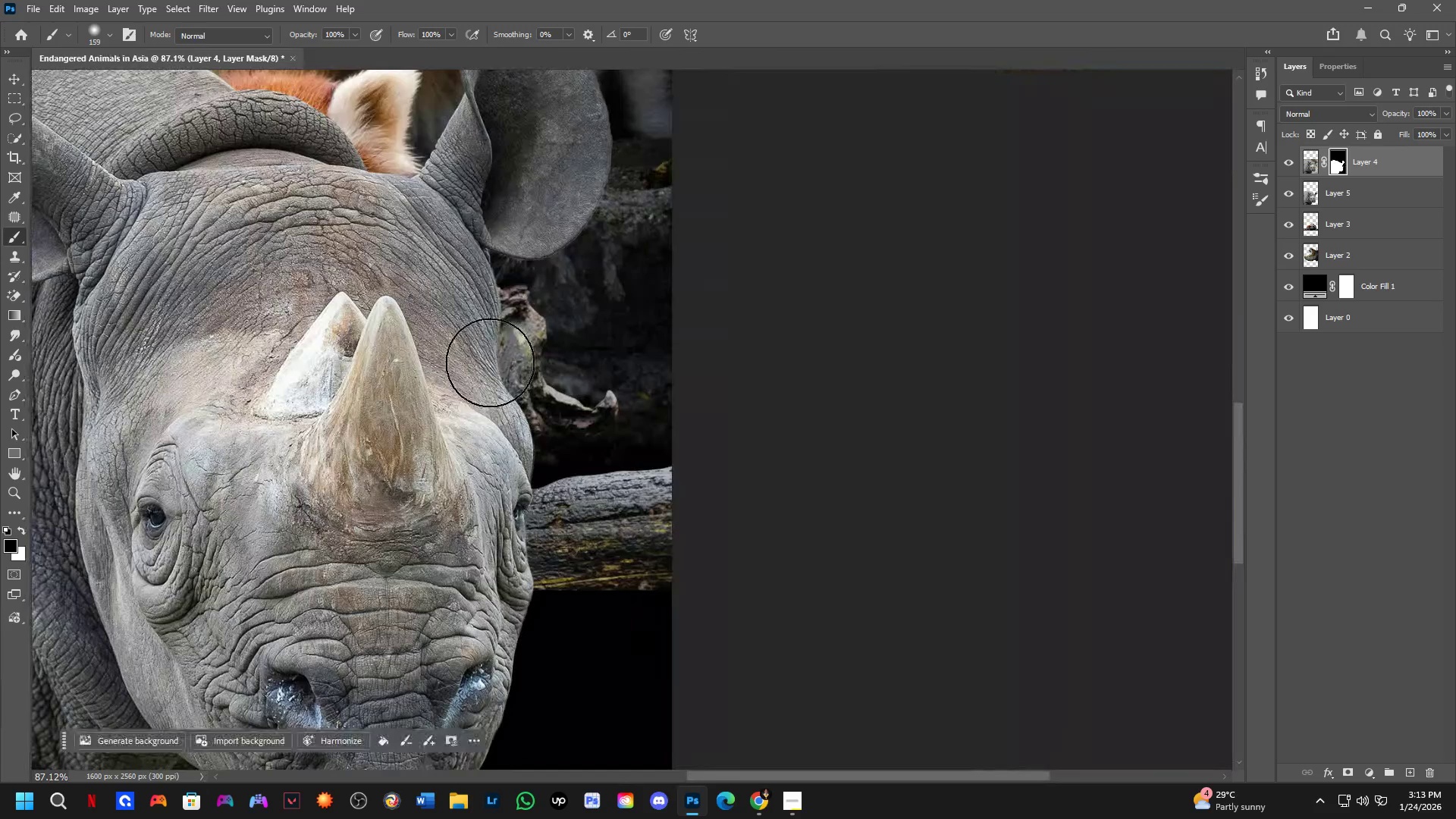 
left_click_drag(start_coordinate=[490, 367], to_coordinate=[611, 177])
 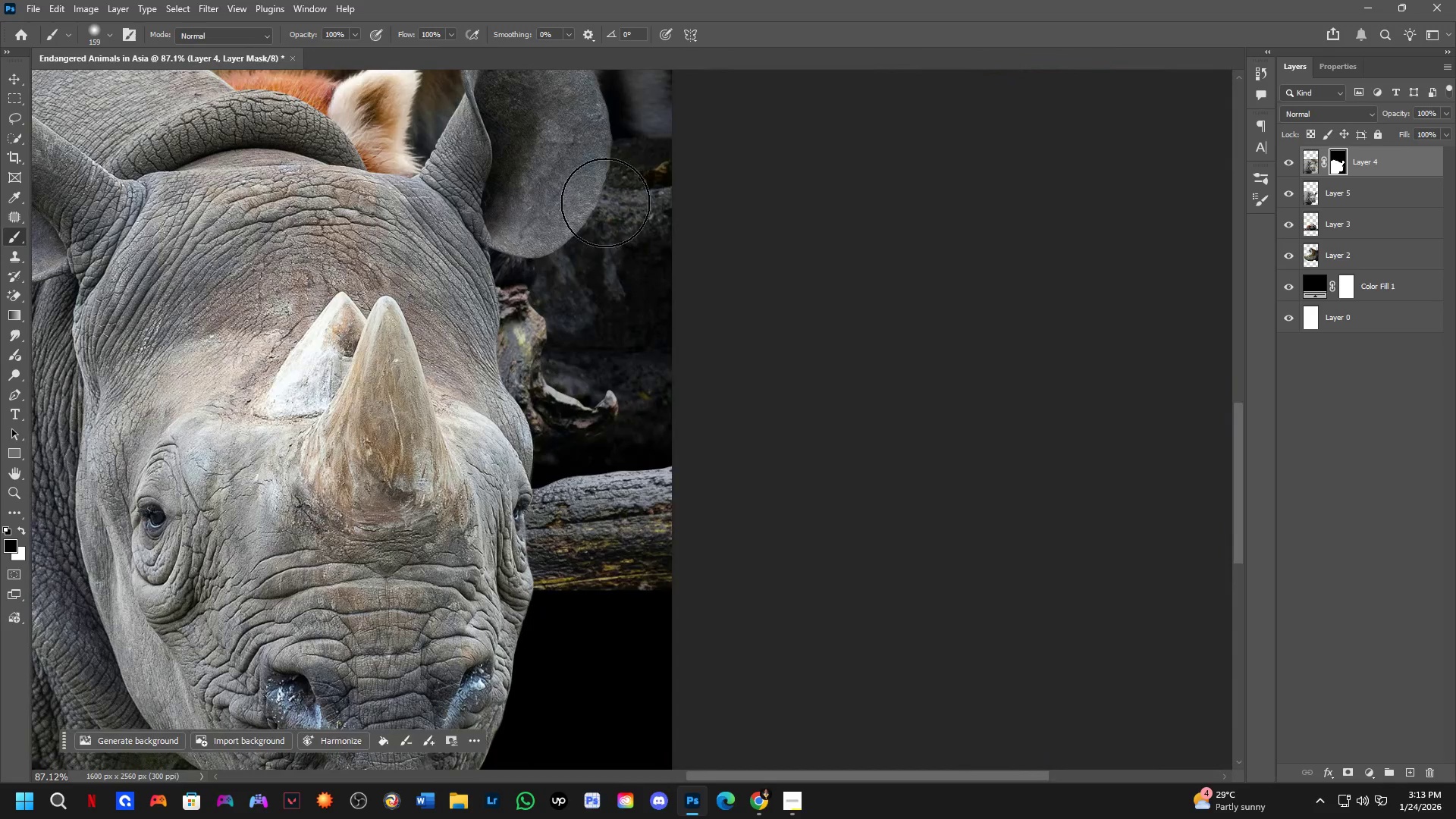 
hold_key(key=Space, duration=0.5)
 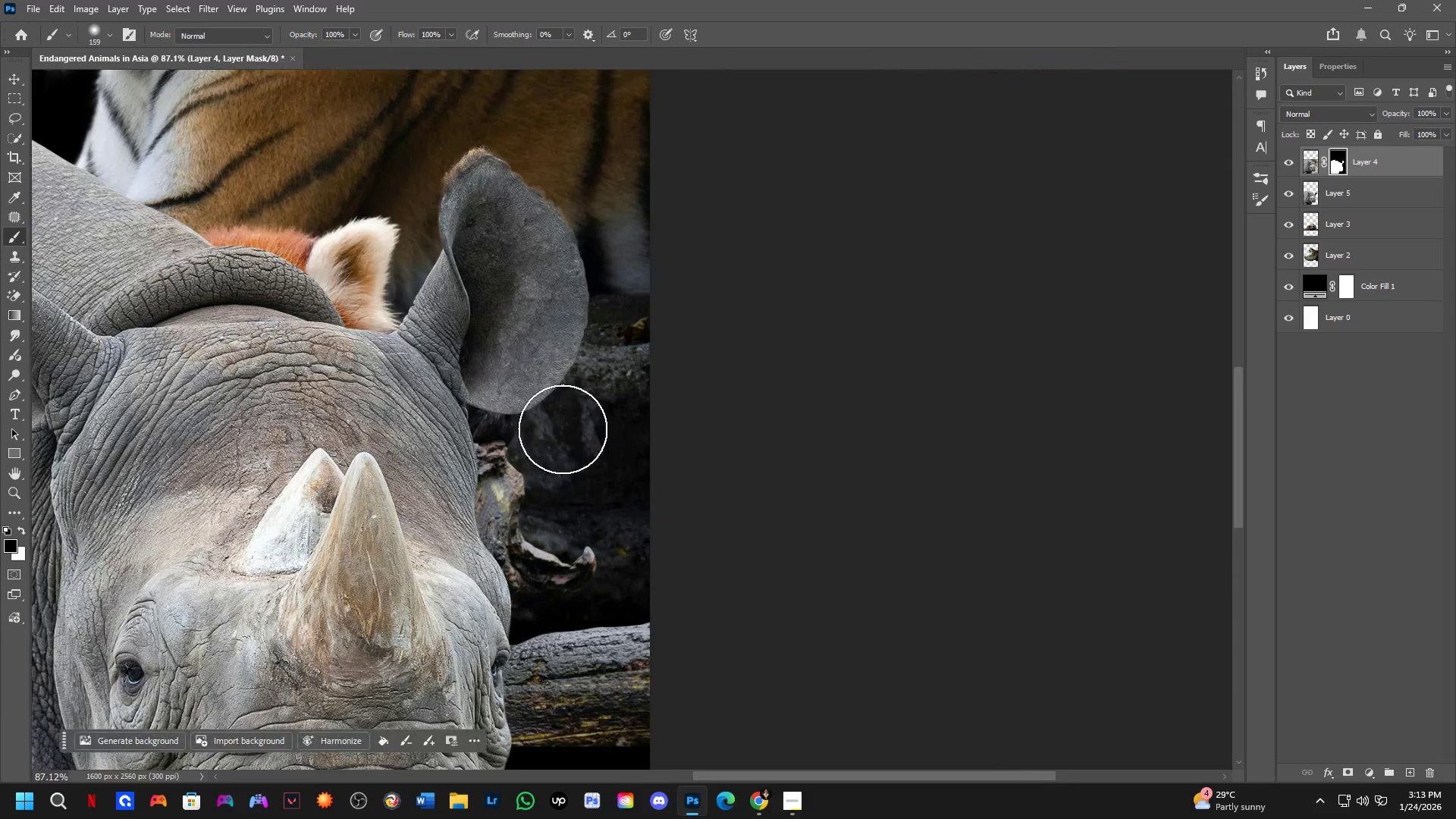 
left_click_drag(start_coordinate=[604, 209], to_coordinate=[582, 366])
 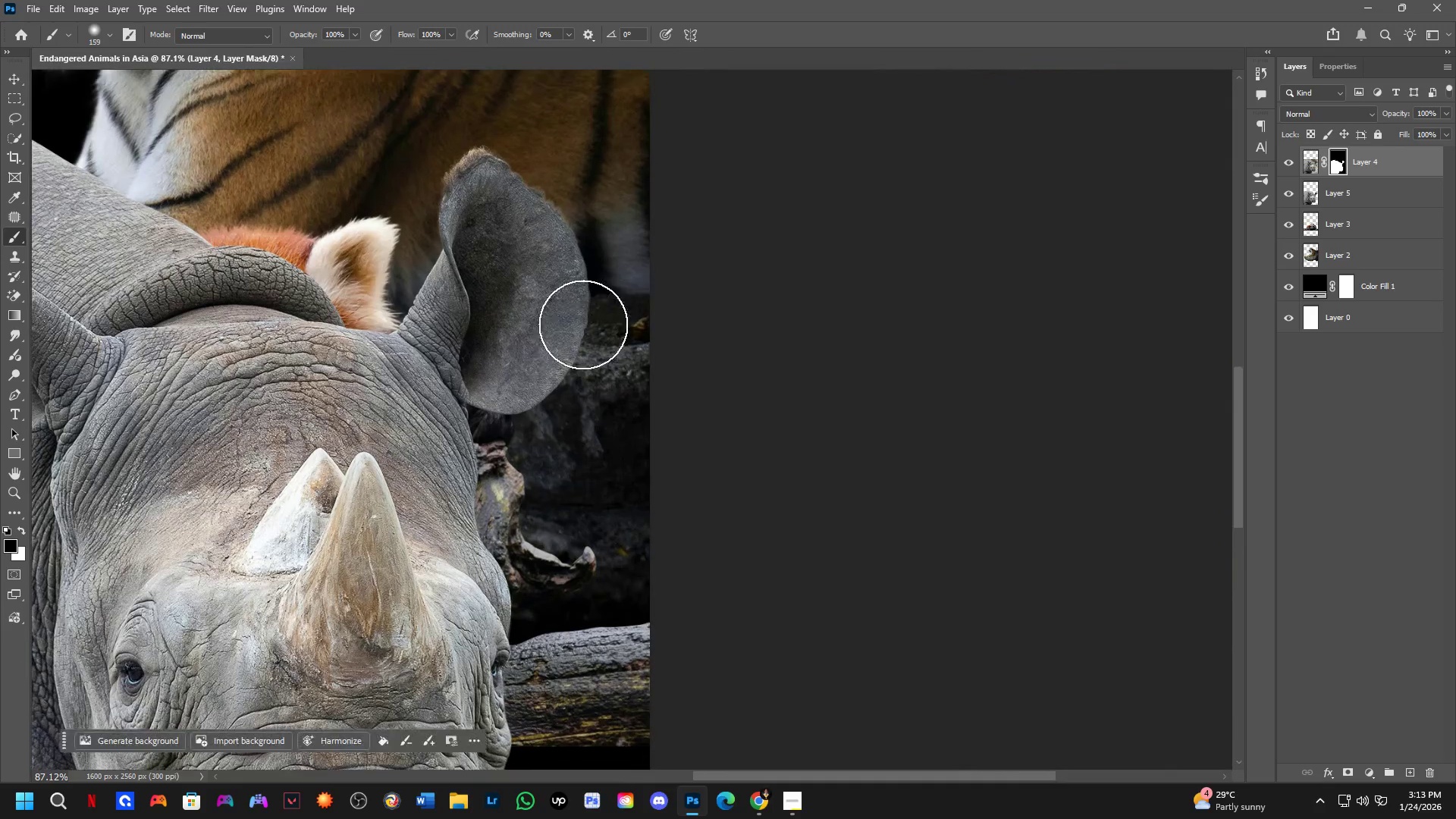 
left_click_drag(start_coordinate=[582, 345], to_coordinate=[601, 259])
 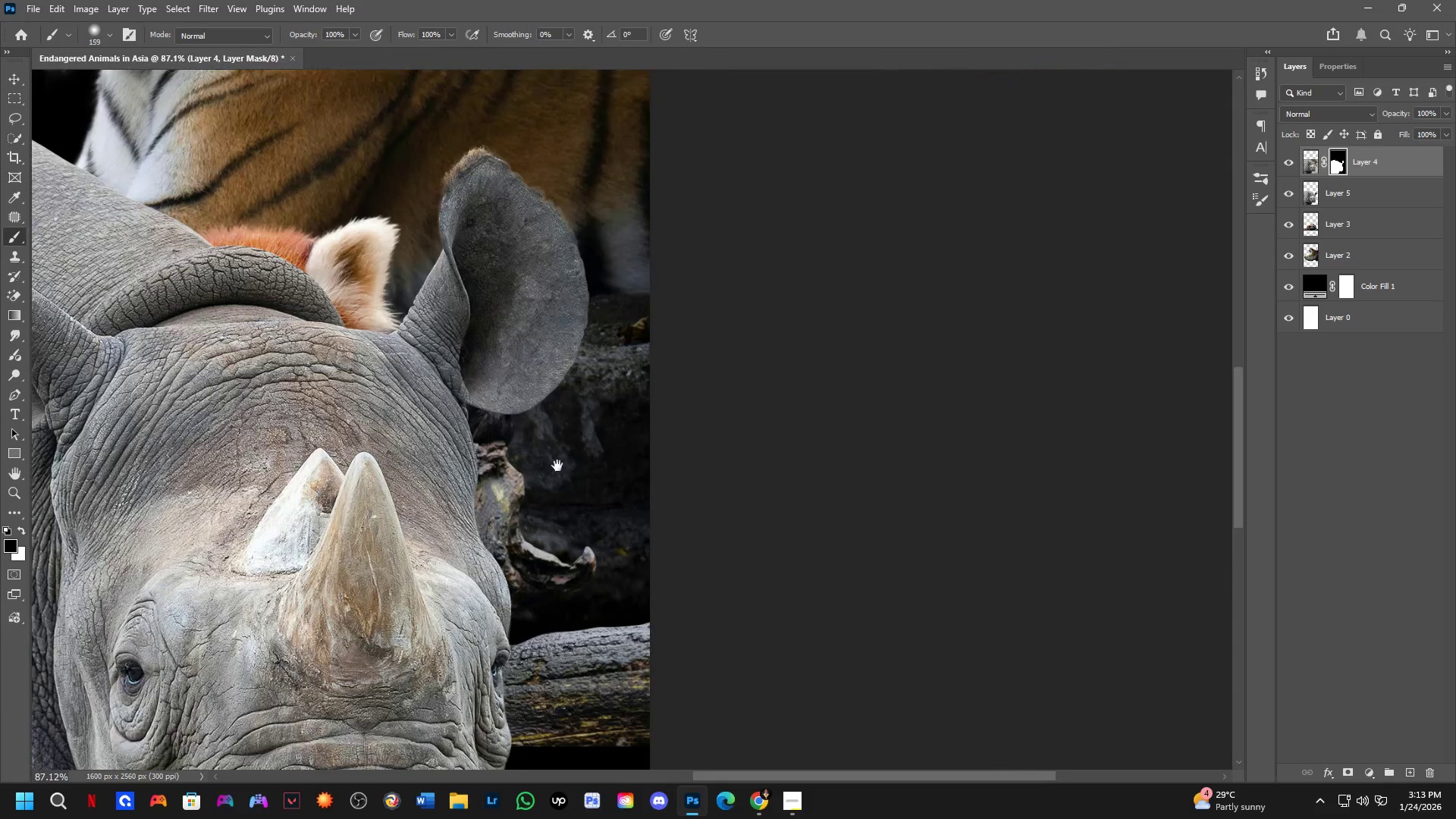 
hold_key(key=Space, duration=0.7)
 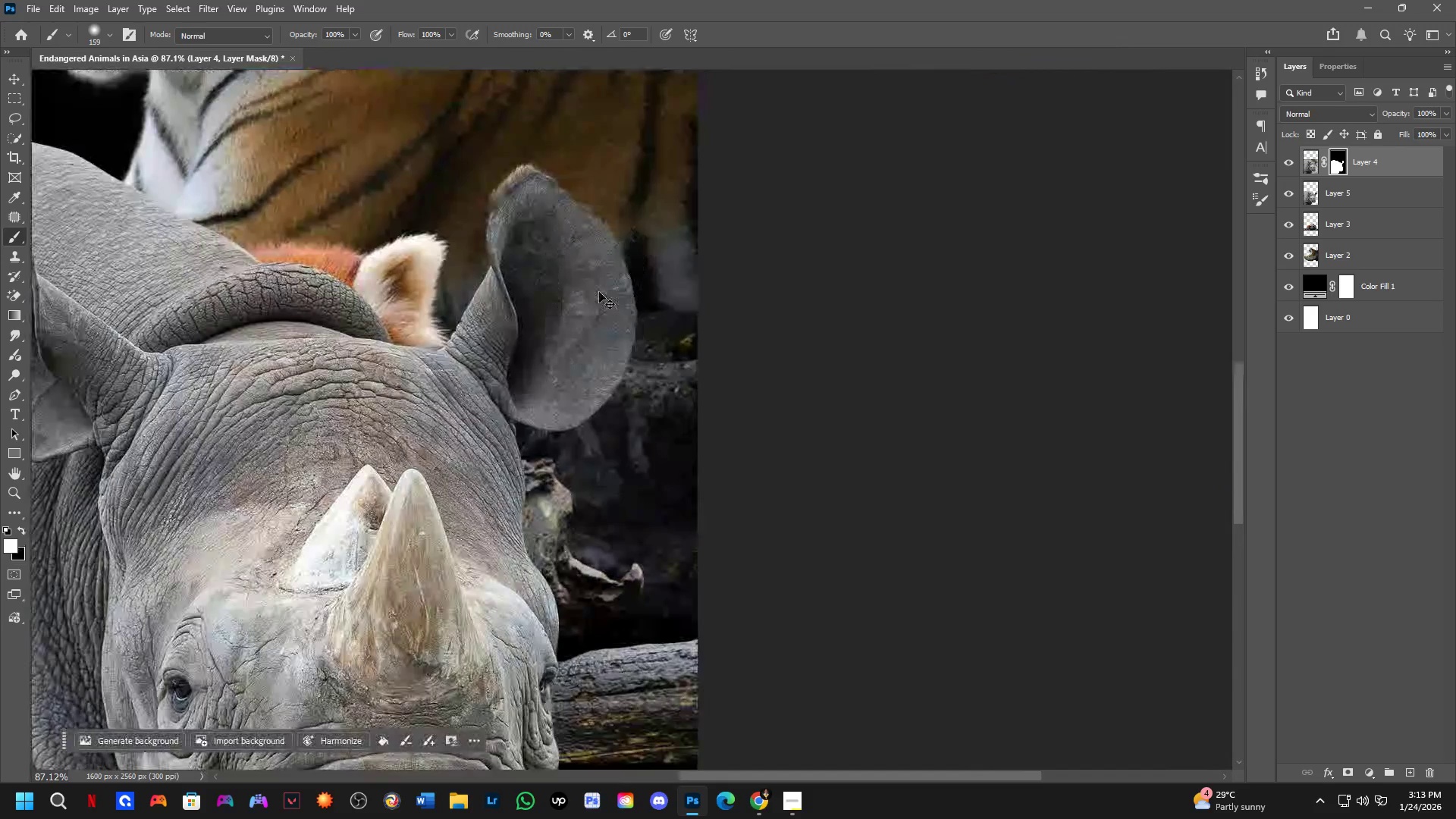 
left_click_drag(start_coordinate=[557, 468], to_coordinate=[605, 484])
 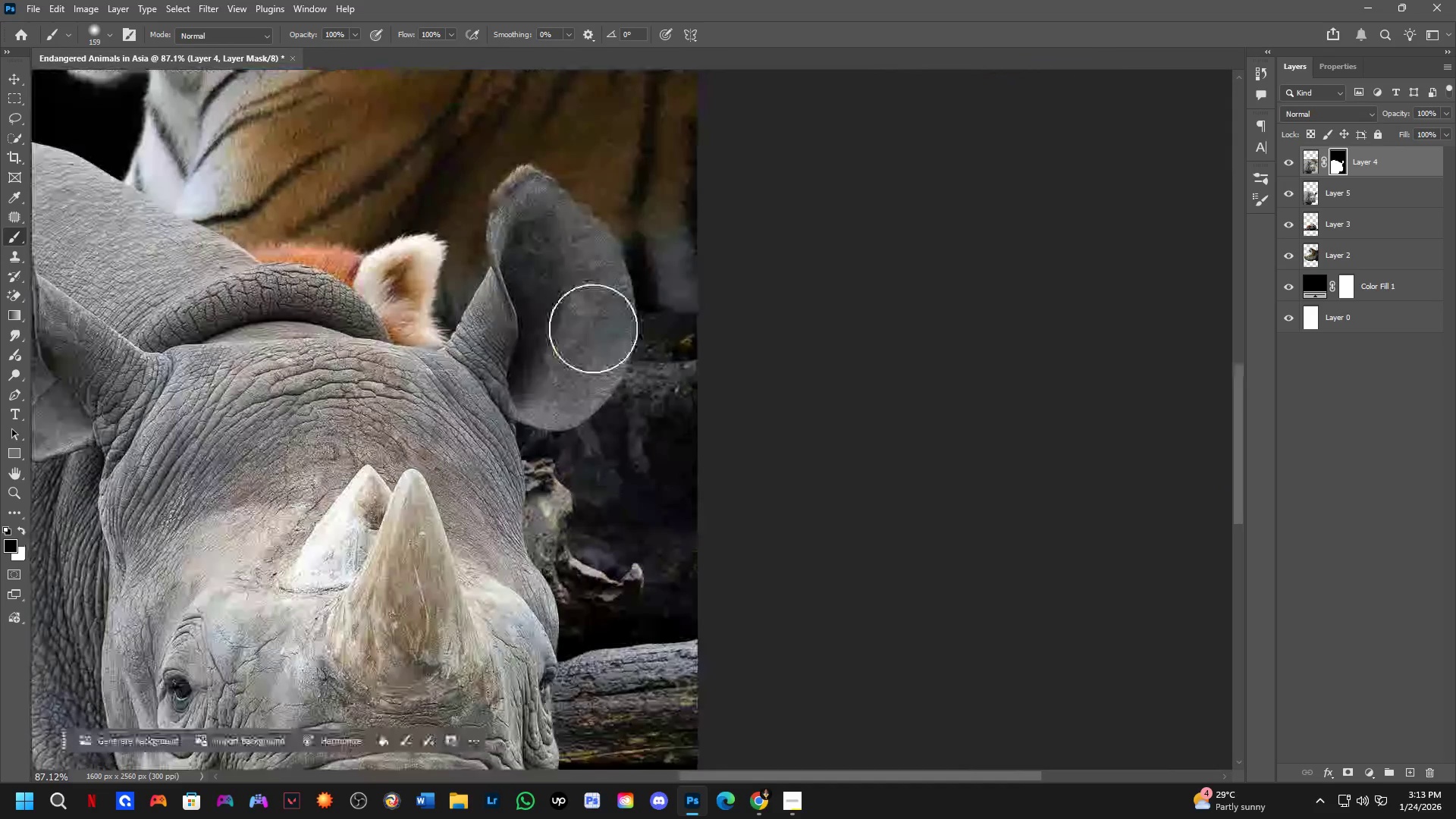 
key(X)
 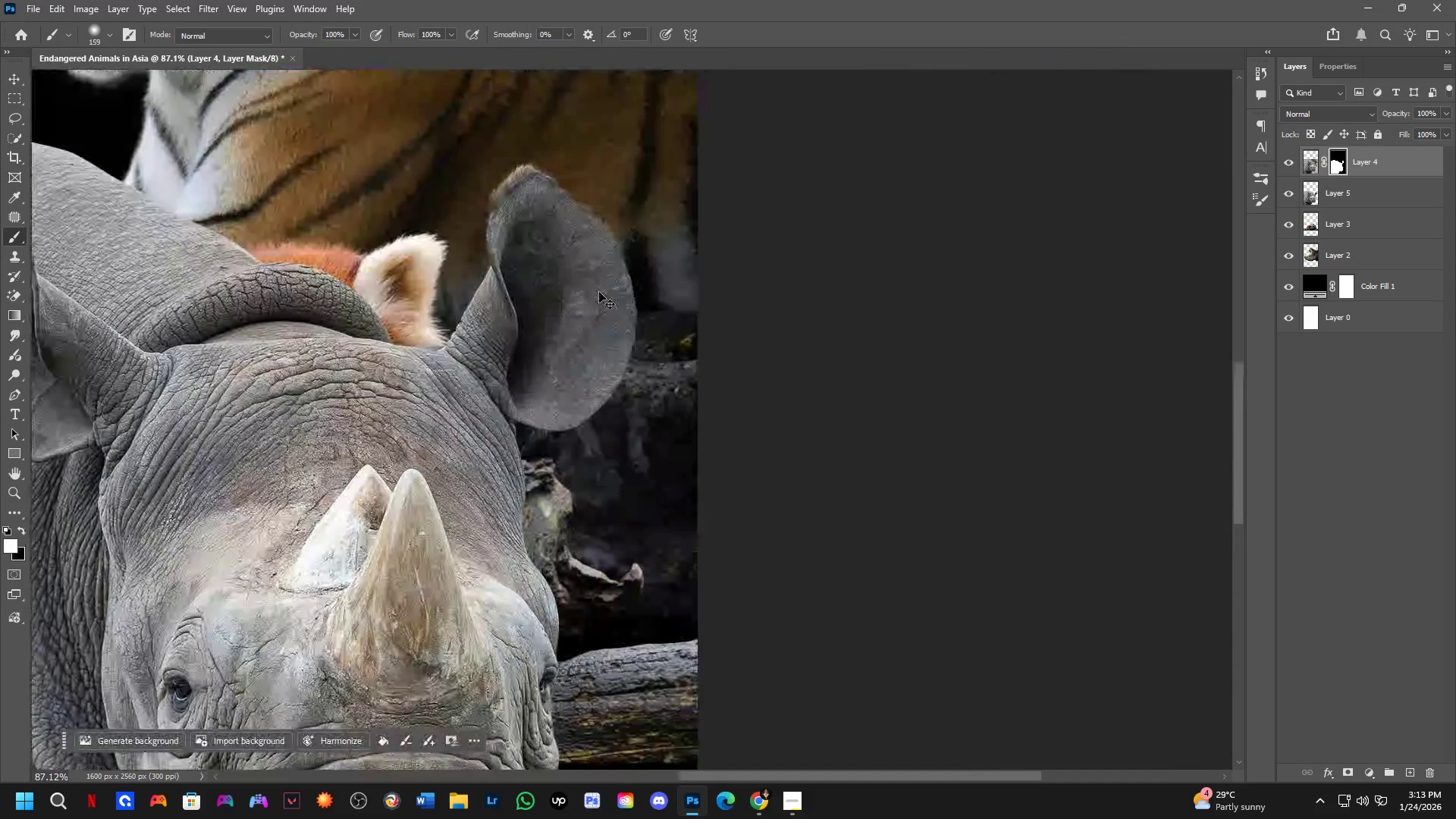 
key(Control+Z)
 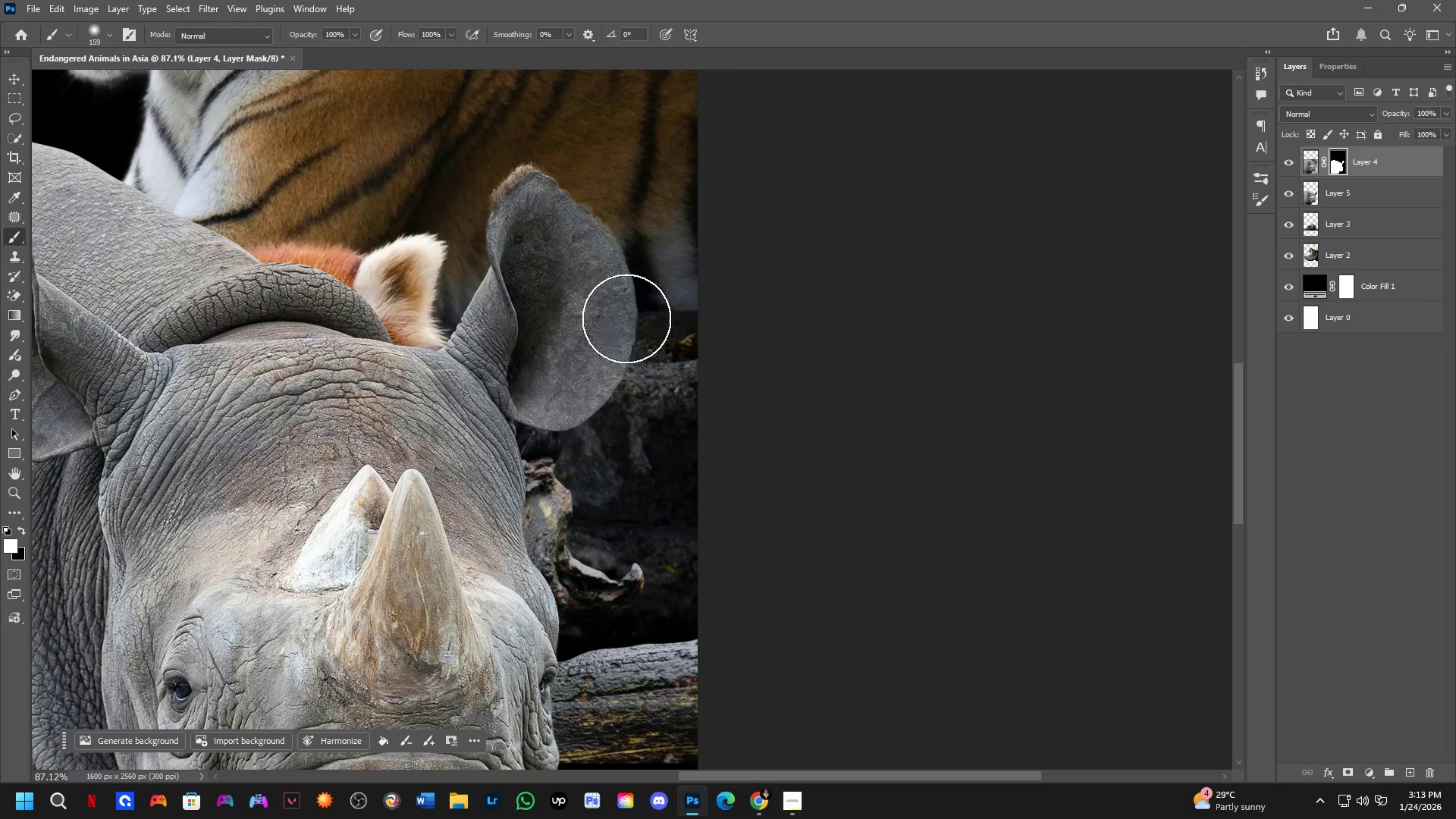 
hold_key(key=Space, duration=0.5)
 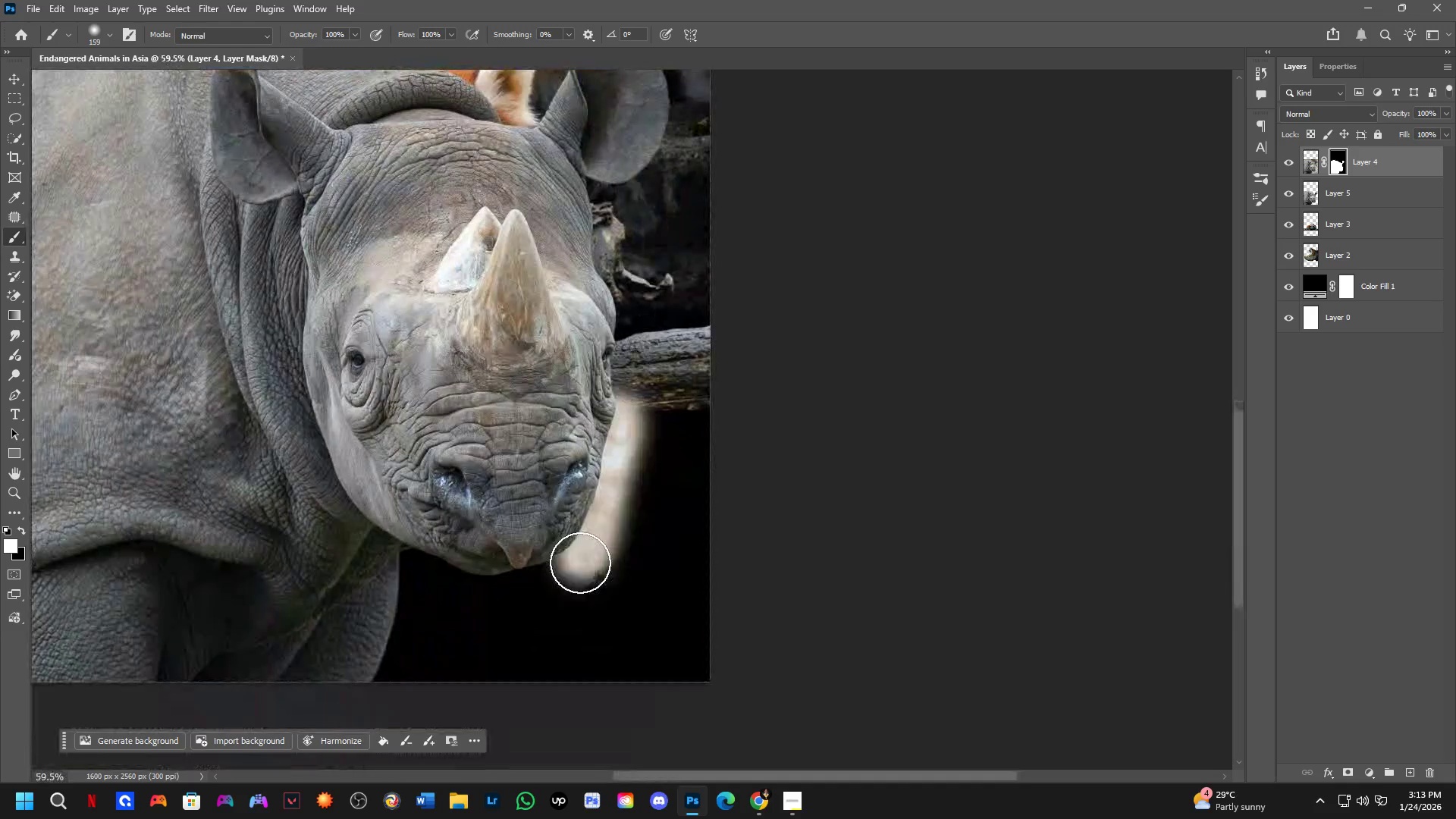 
left_click_drag(start_coordinate=[614, 433], to_coordinate=[650, 217])
 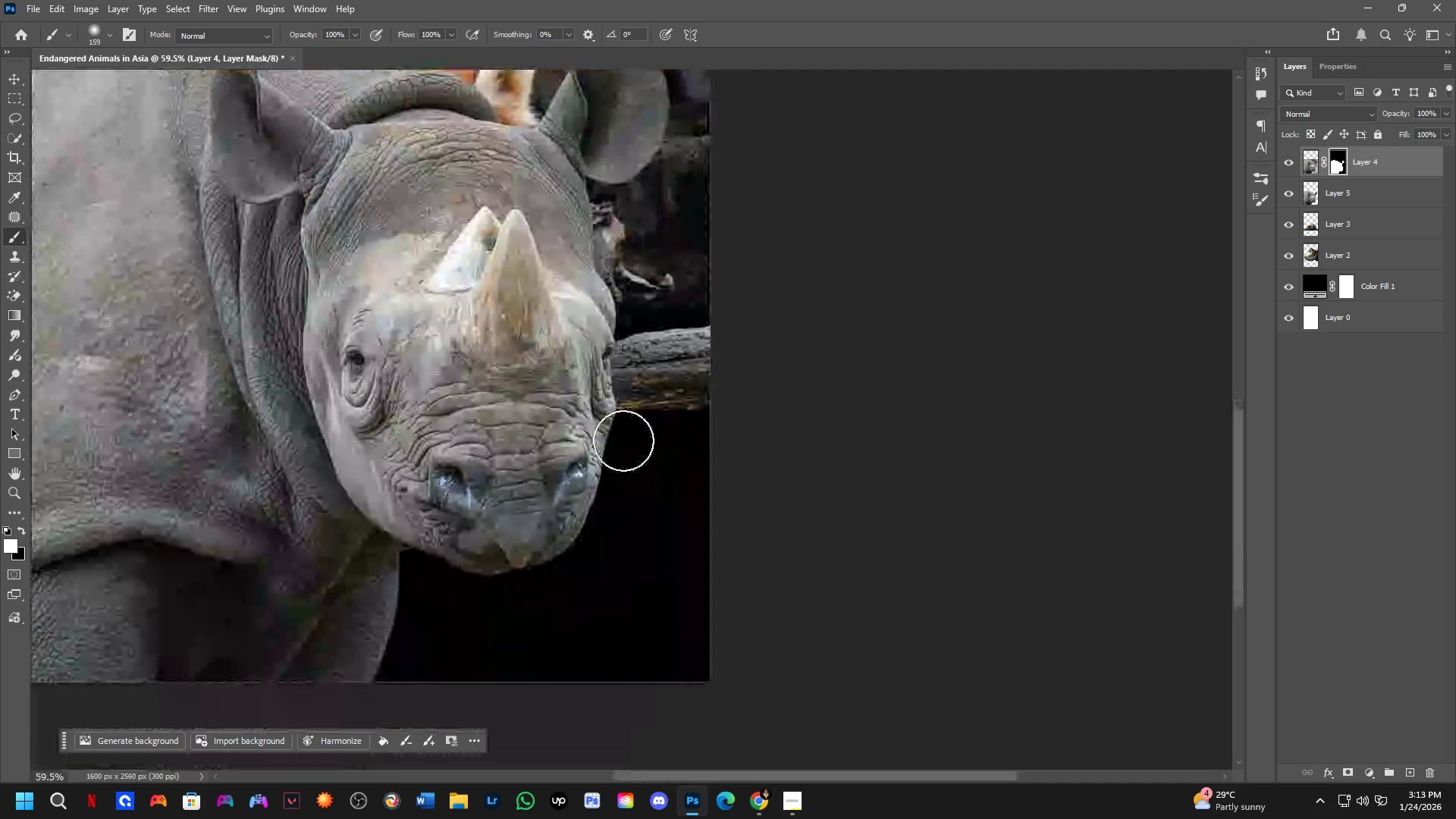 
scroll: coordinate [626, 331], scroll_direction: down, amount: 4.0
 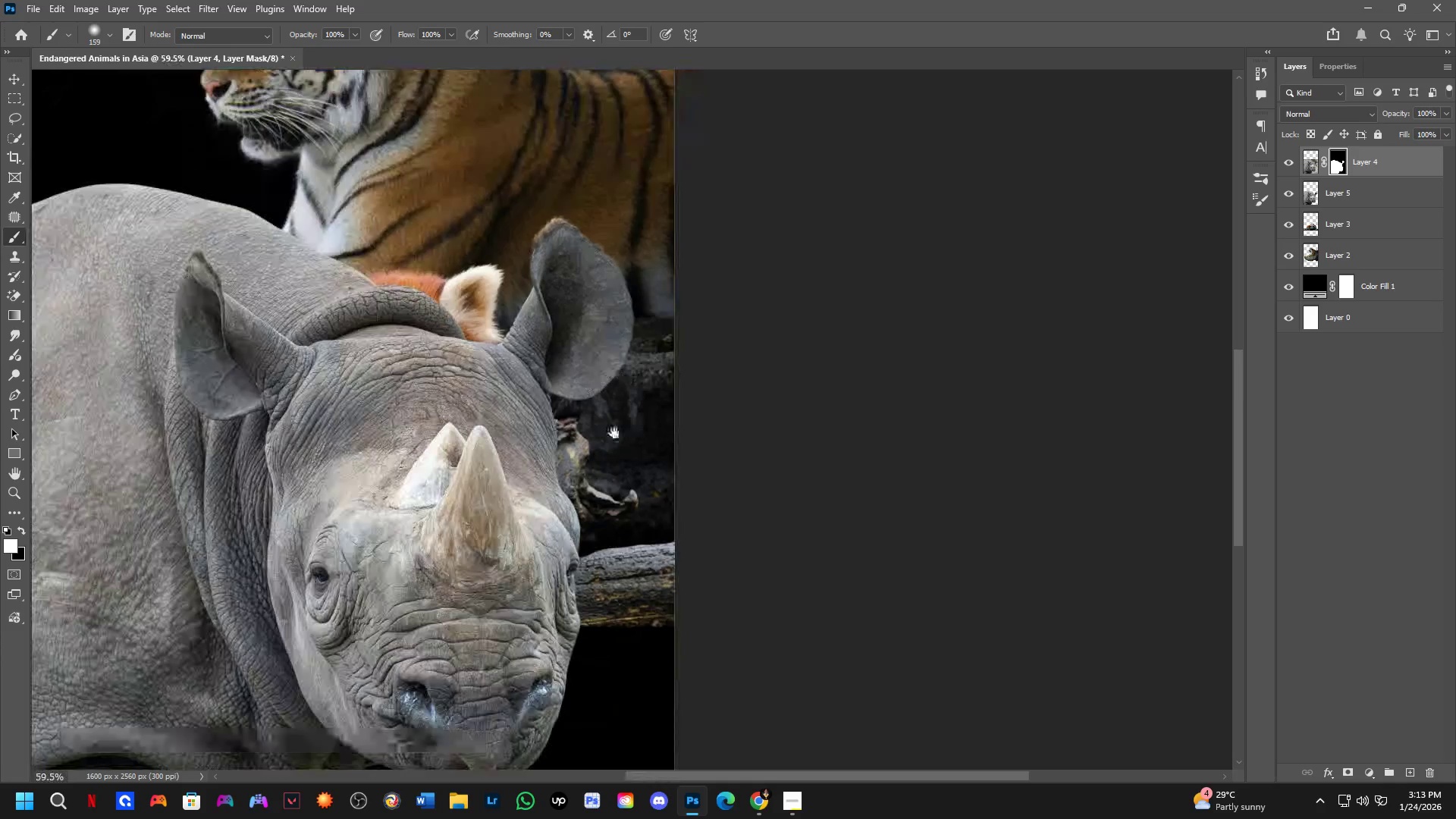 
hold_key(key=Space, duration=2.44)
 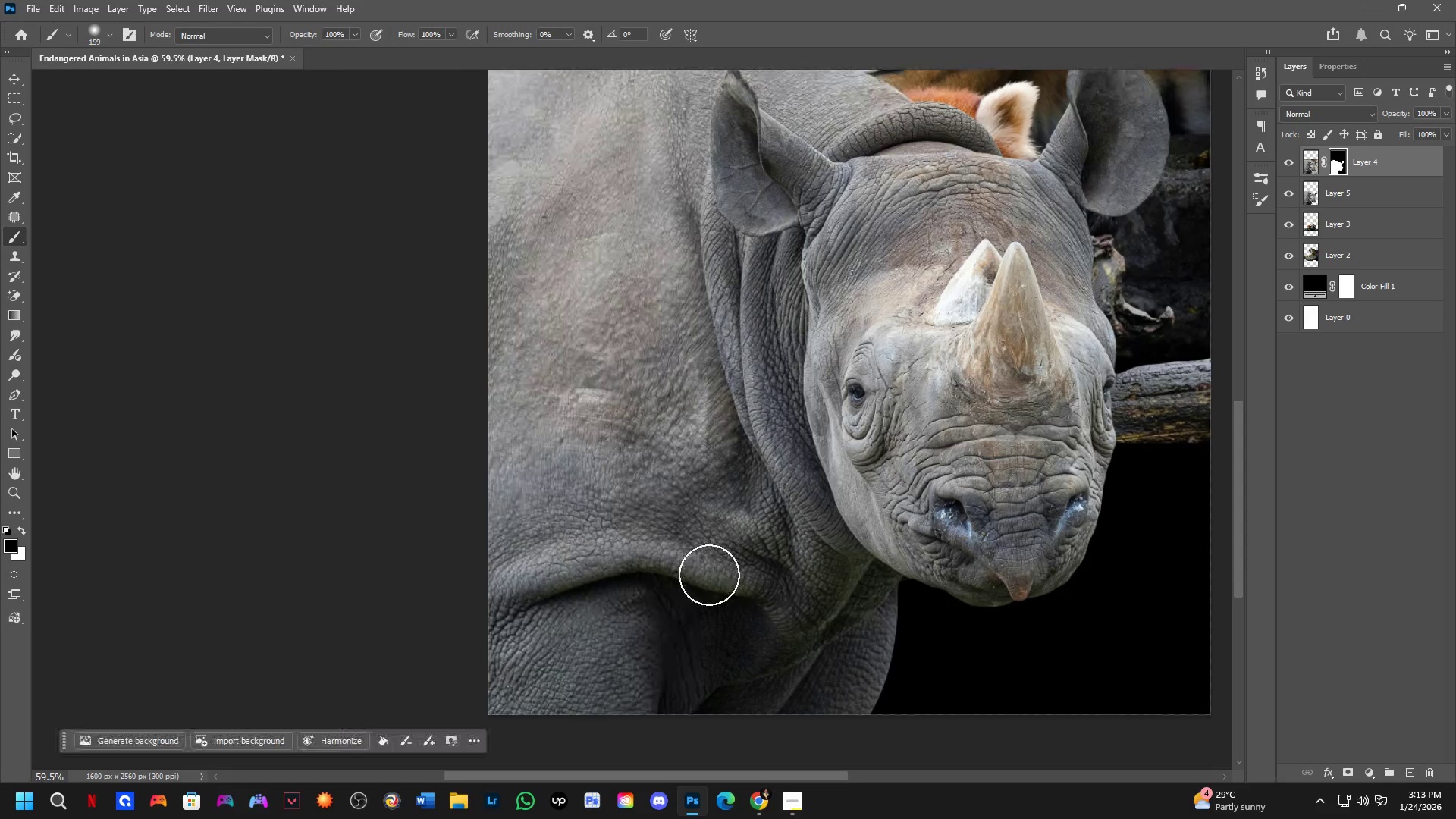 
left_click_drag(start_coordinate=[617, 418], to_coordinate=[580, 556])
 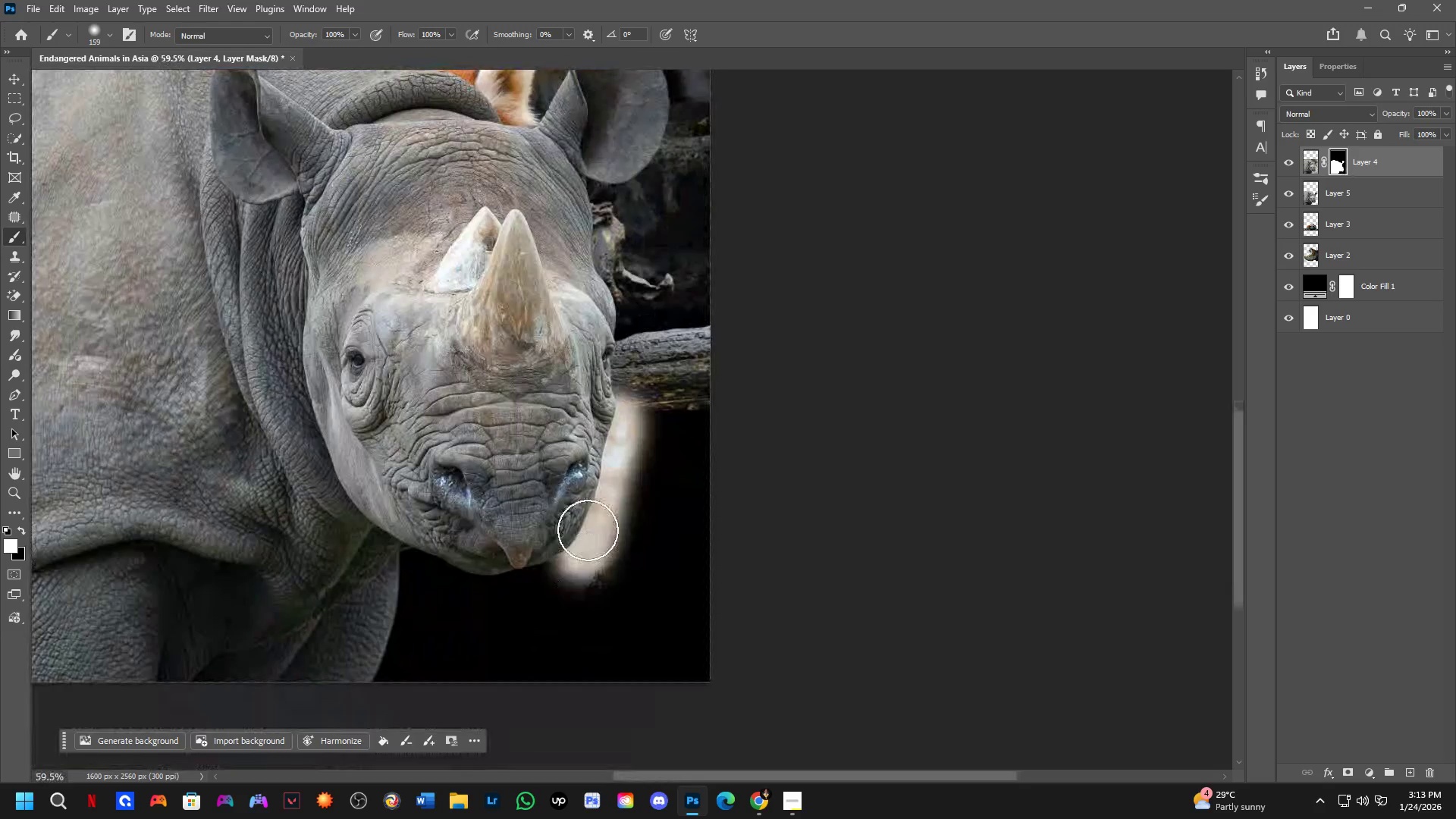 
key(Control+ControlLeft)
 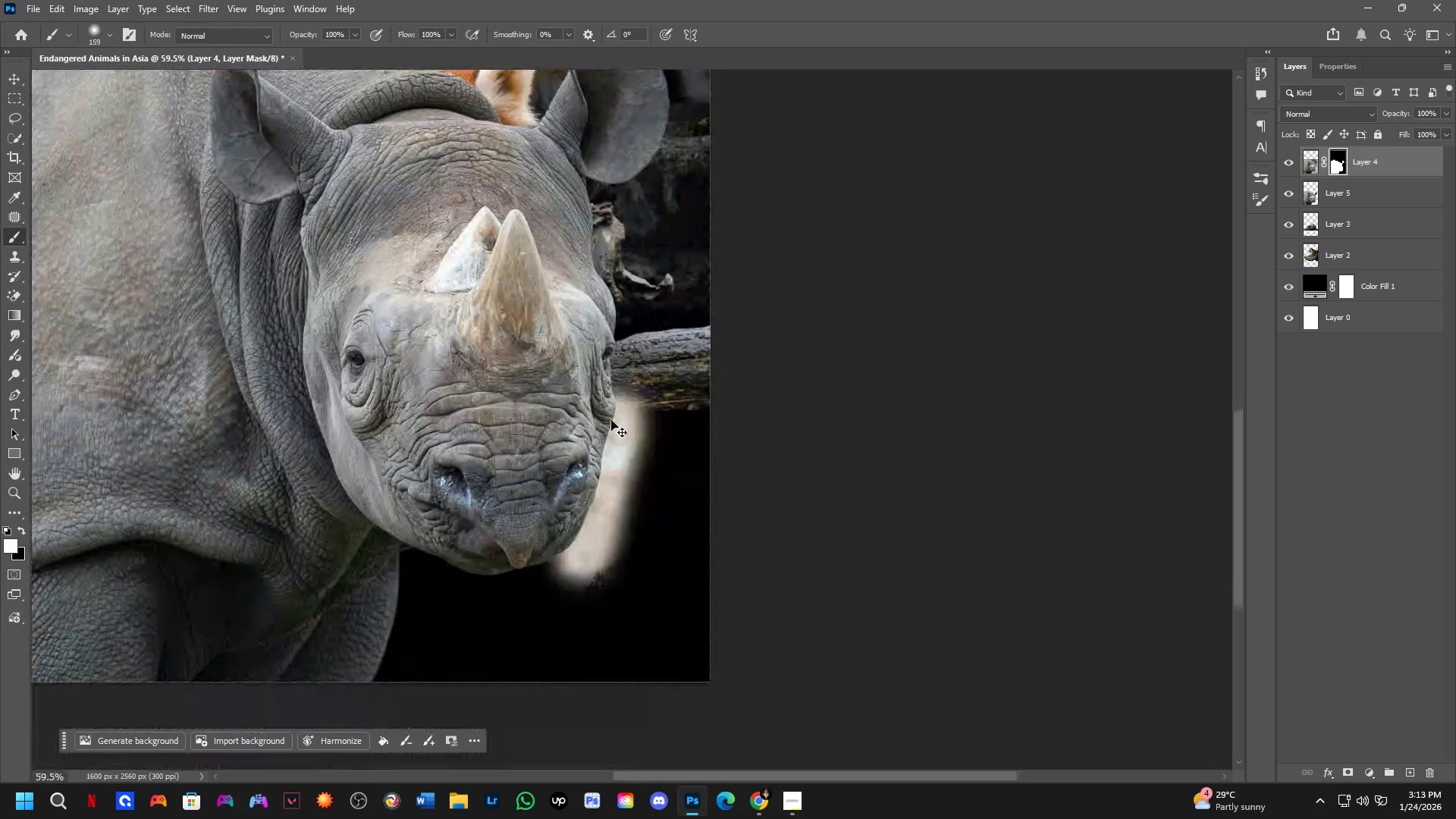 
key(Control+Z)
 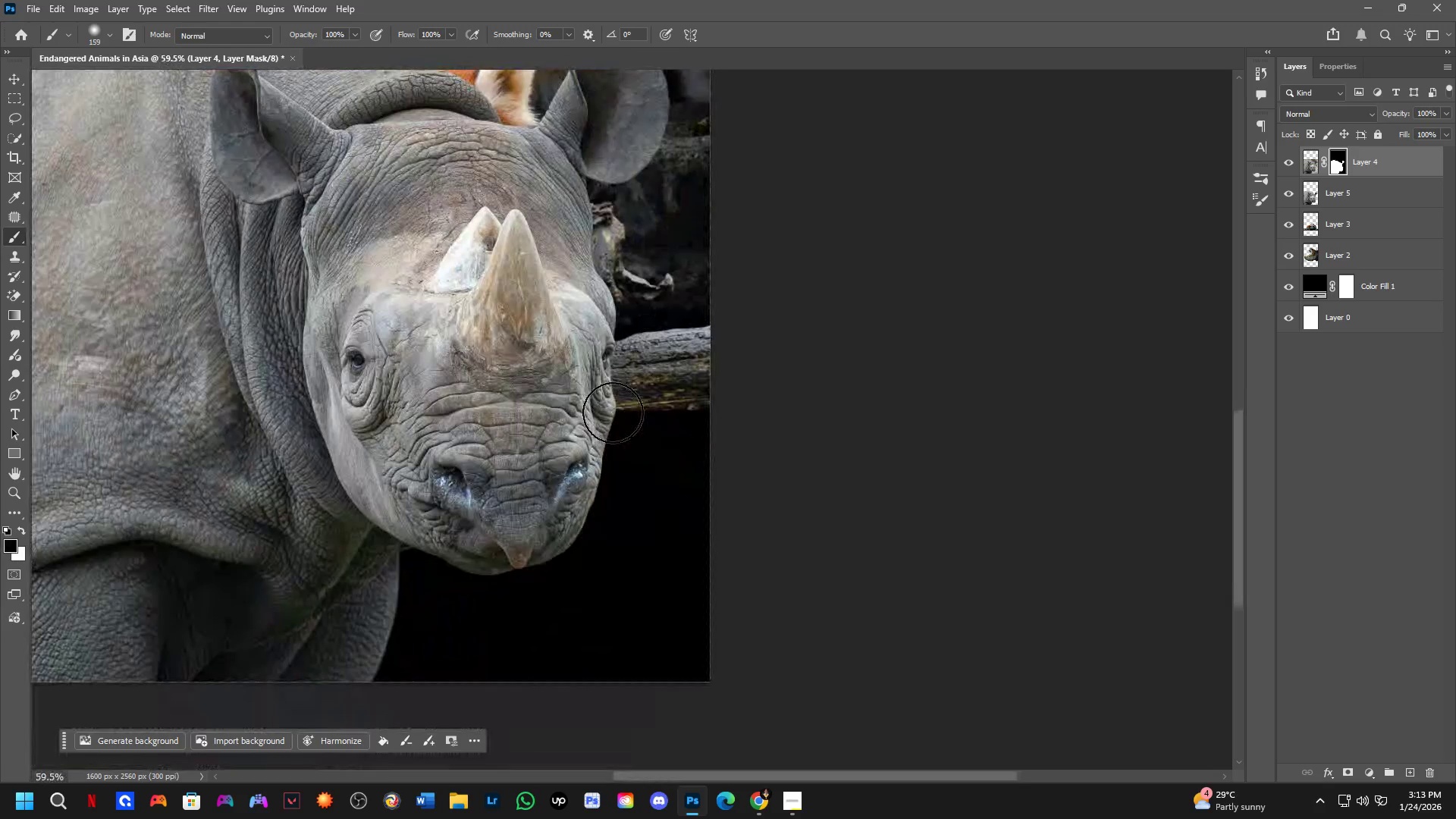 
key(X)
 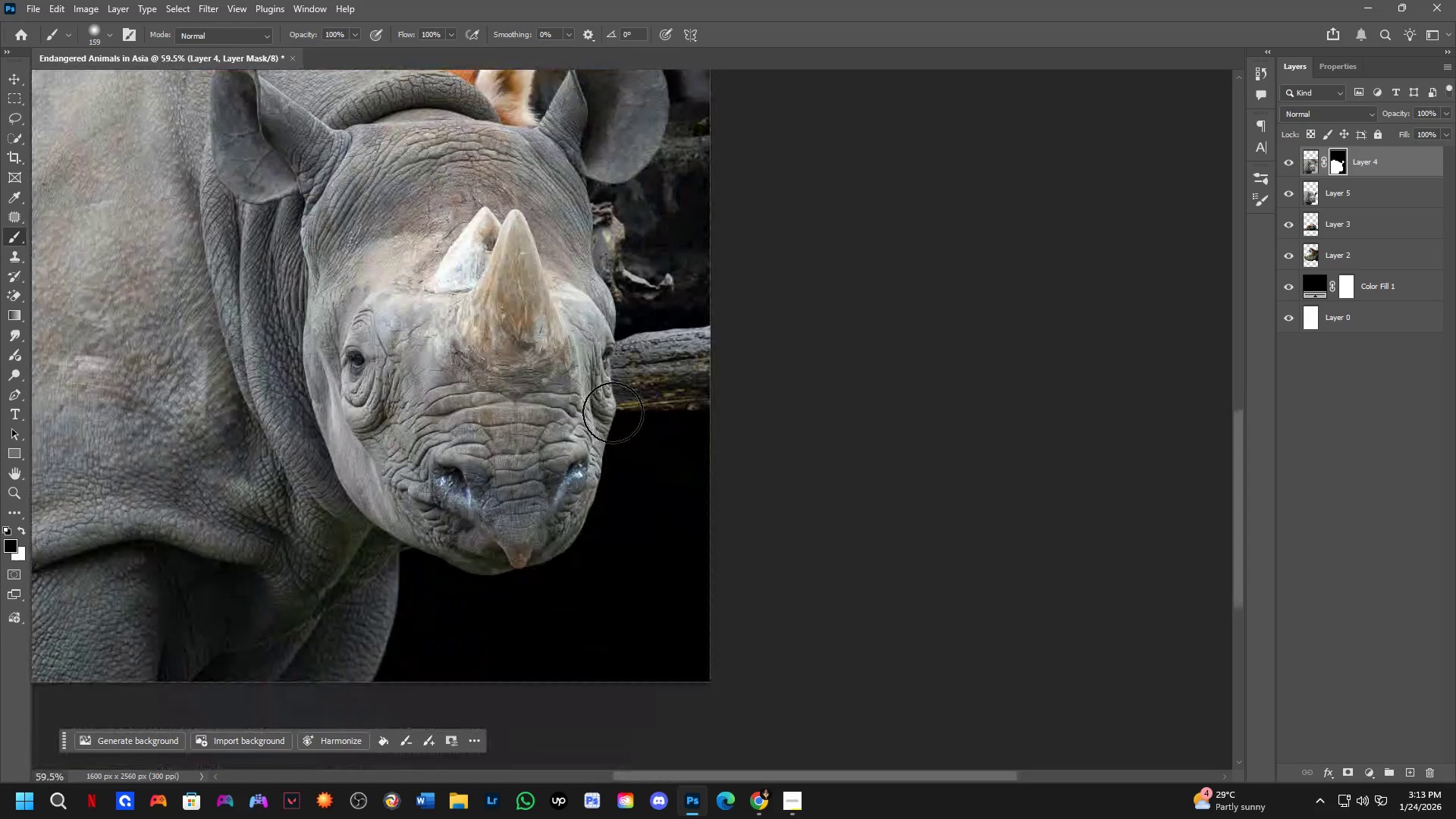 
left_click_drag(start_coordinate=[613, 414], to_coordinate=[336, 722])
 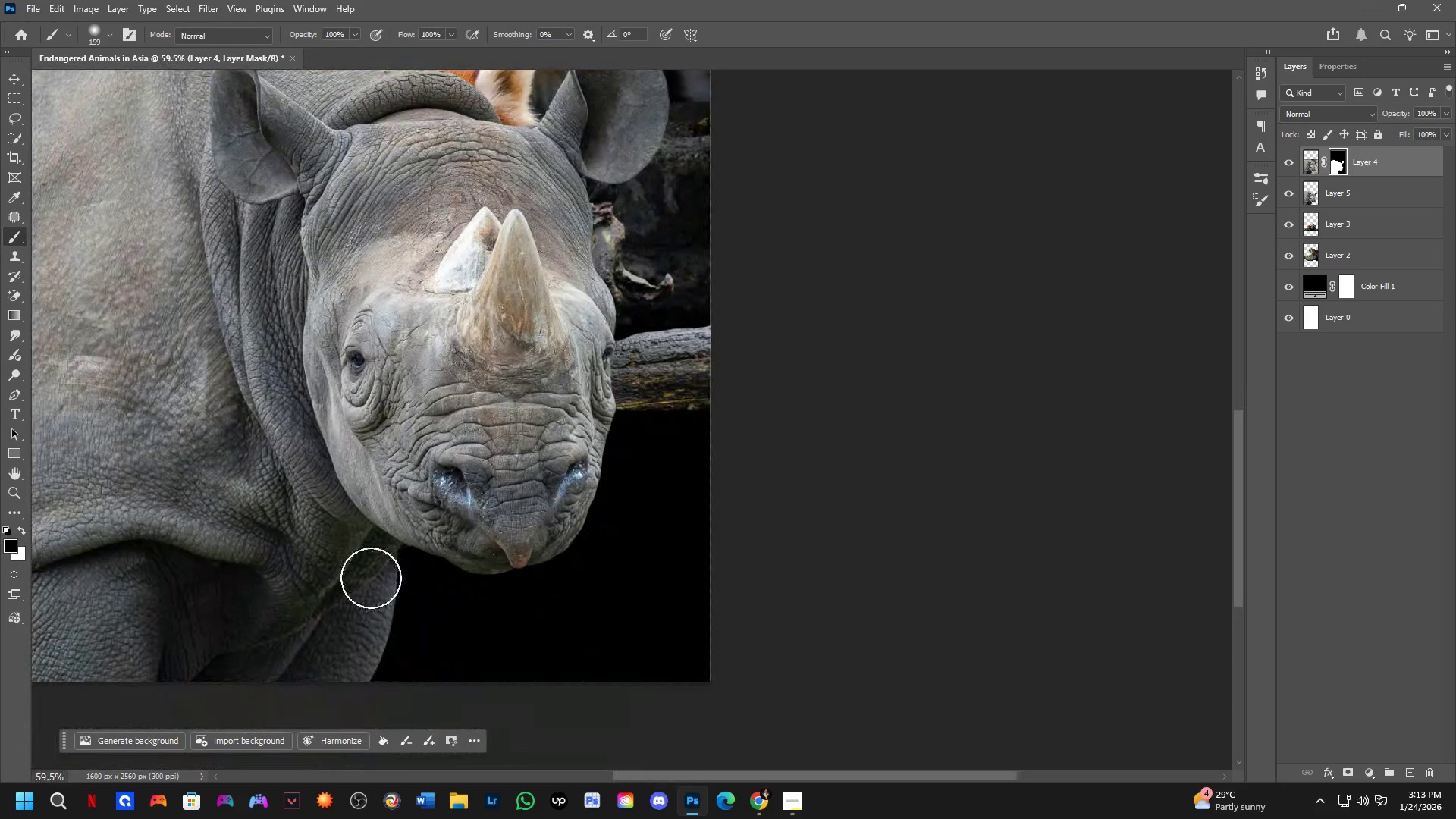 
hold_key(key=Space, duration=0.56)
 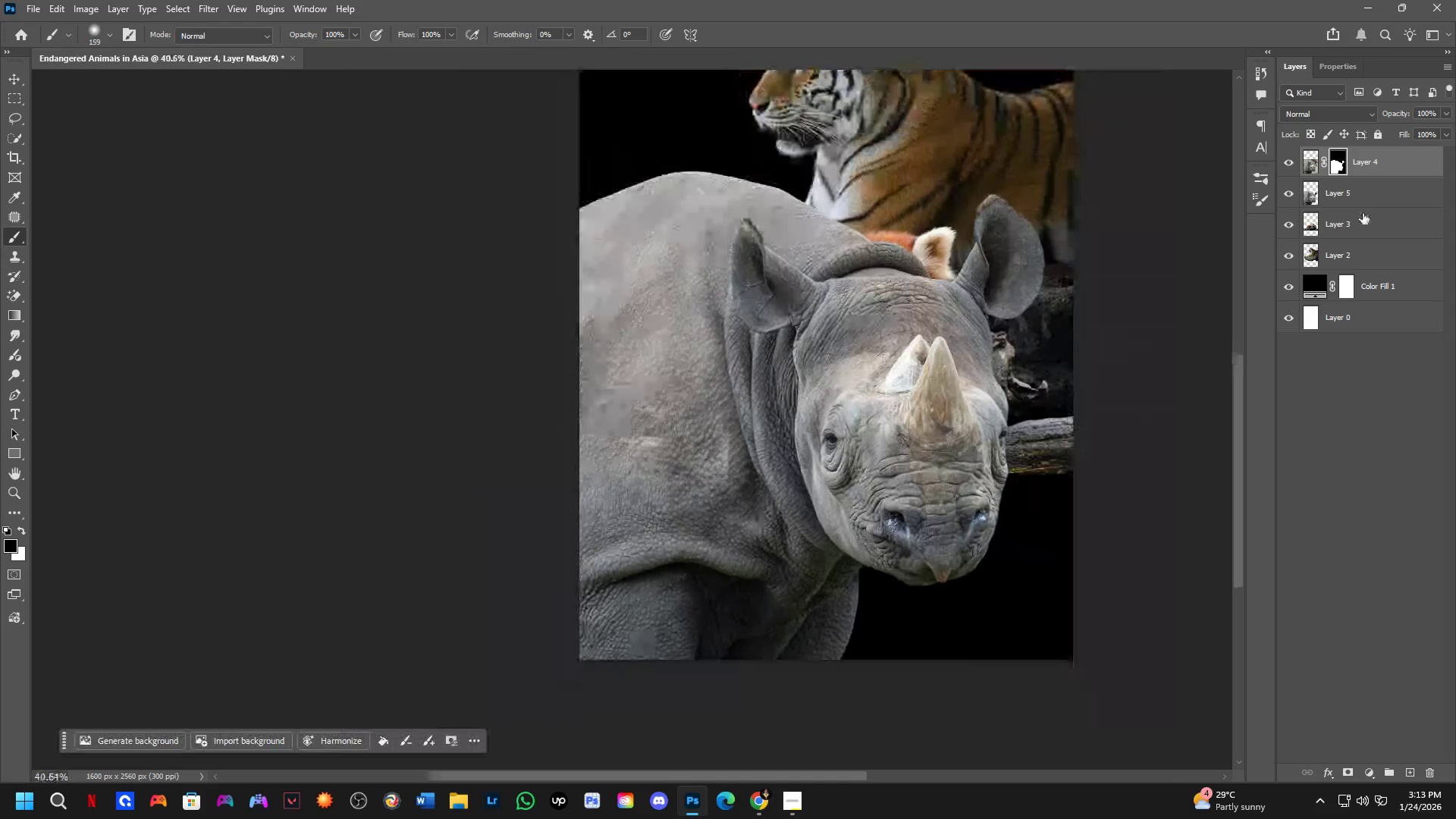 
left_click_drag(start_coordinate=[366, 576], to_coordinate=[866, 608])
 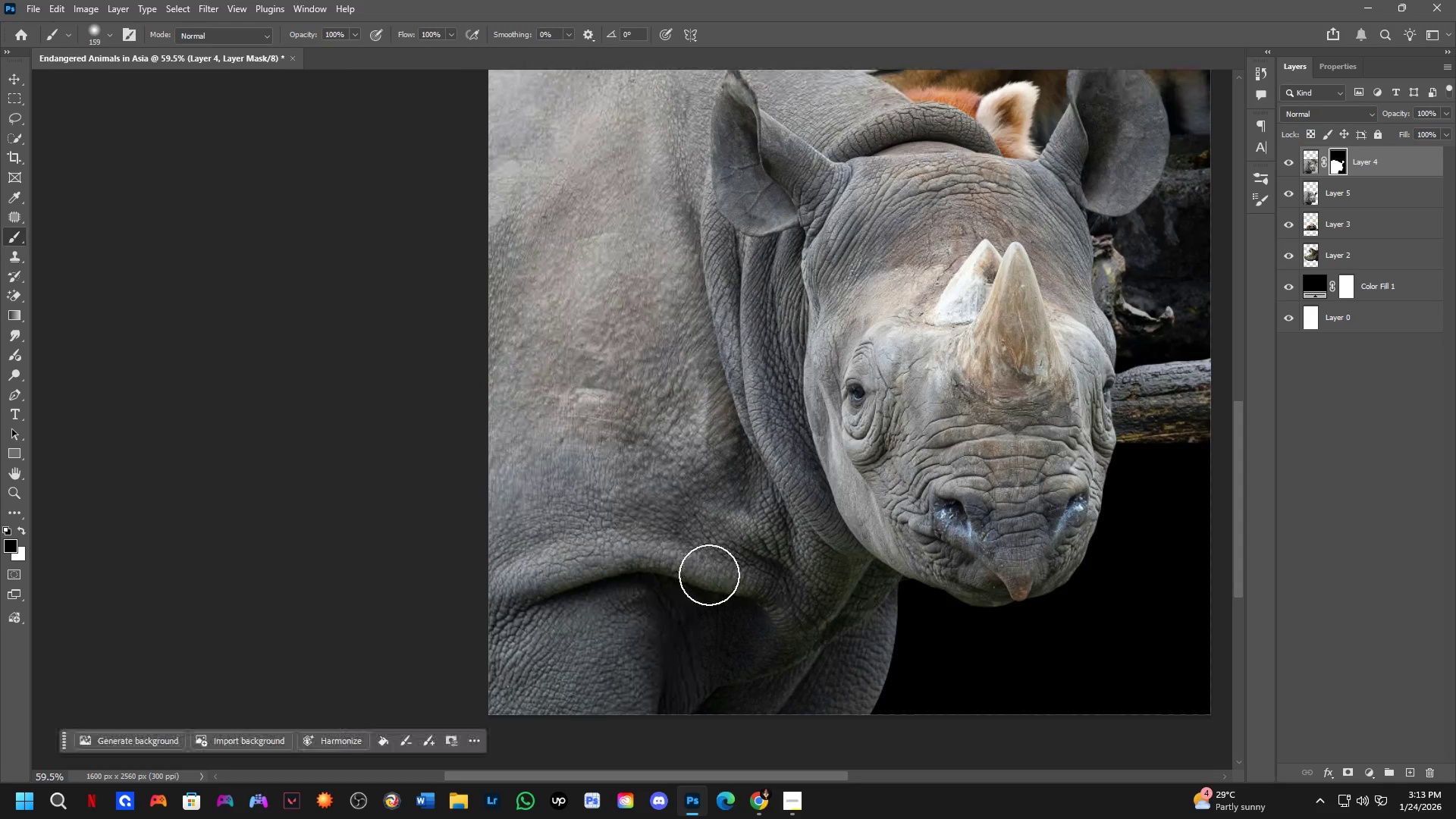 
hold_key(key=Space, duration=1.86)
 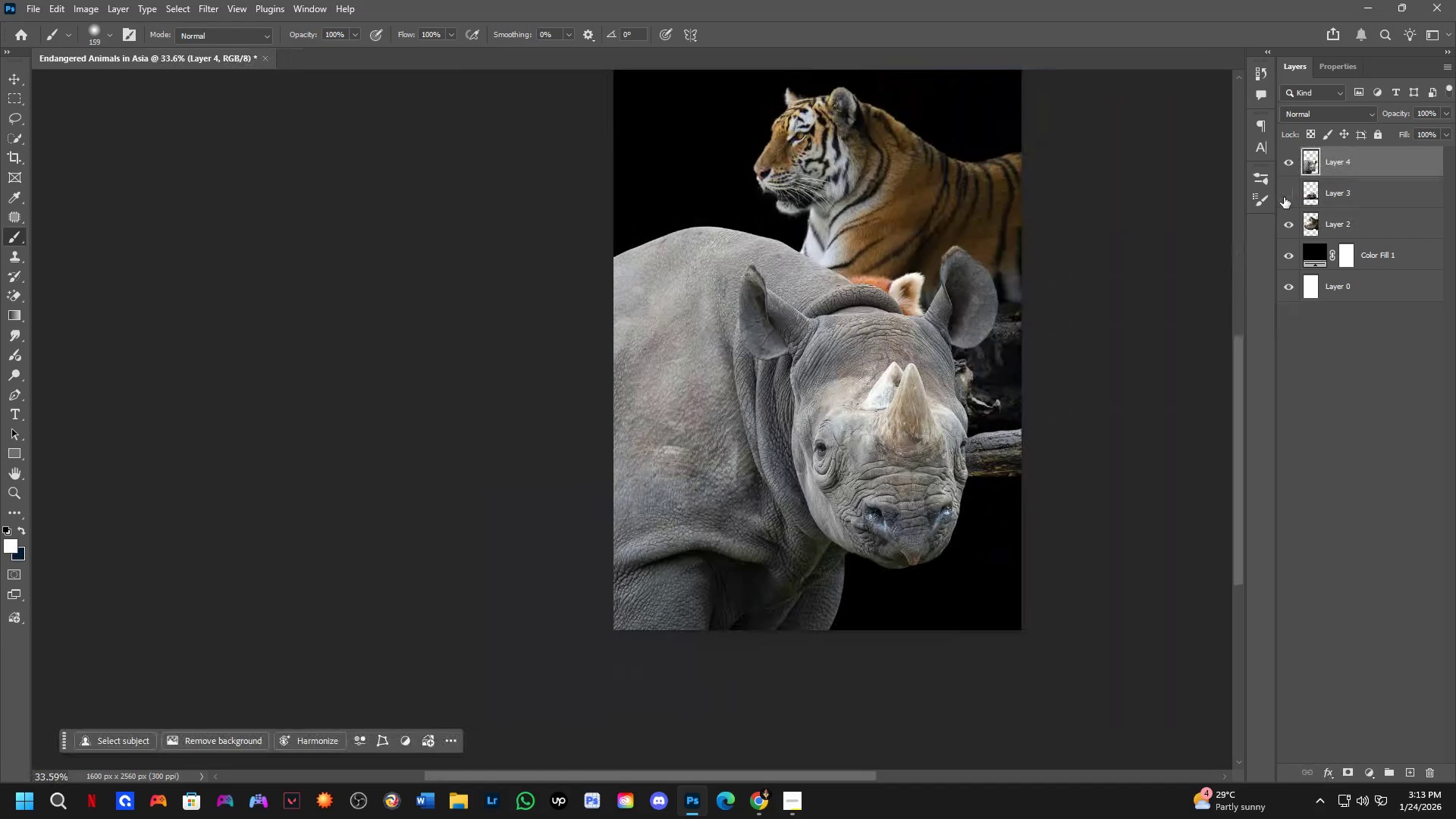 
scroll: coordinate [876, 491], scroll_direction: down, amount: 4.0
 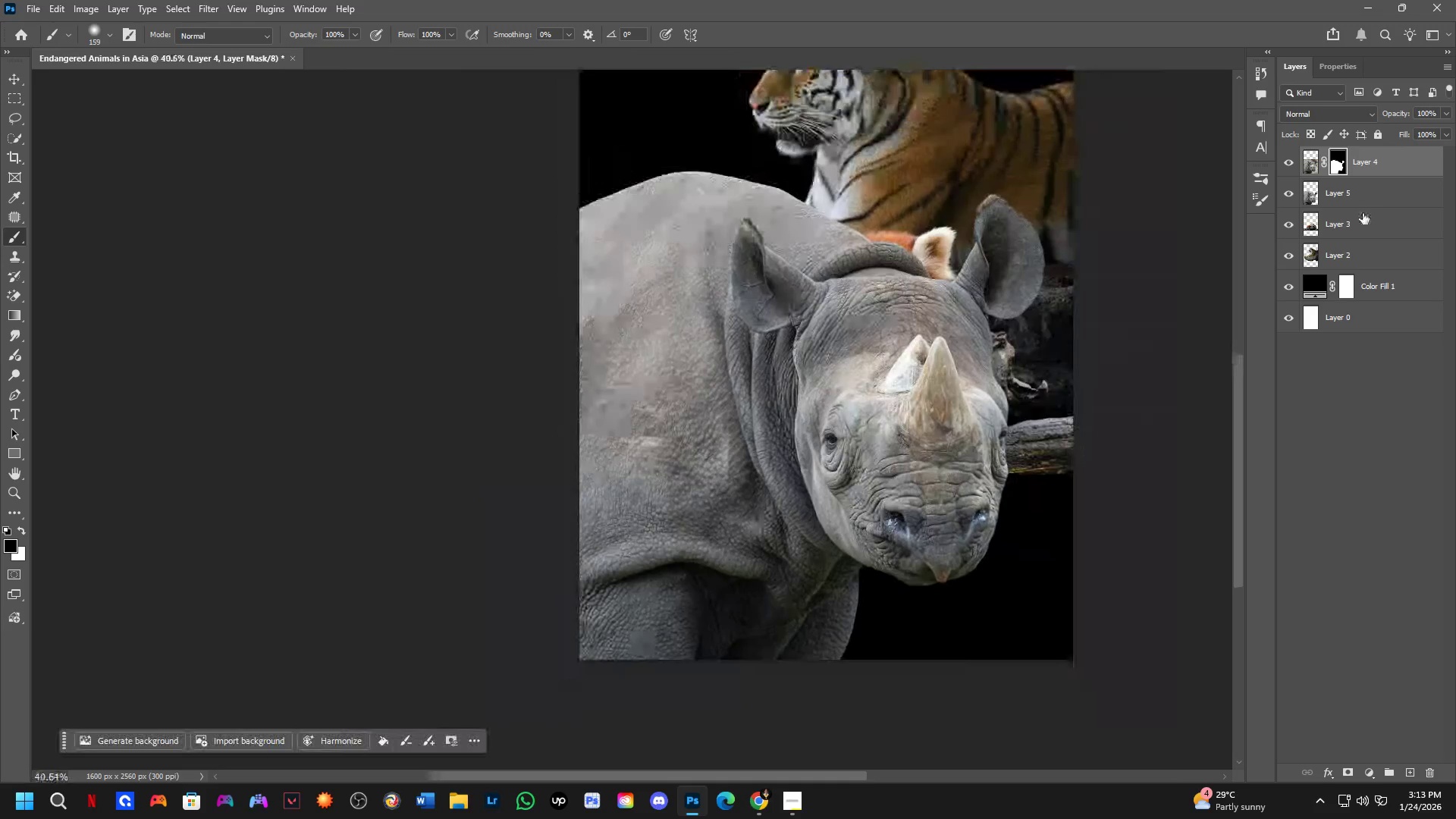 
key(Control+Shift+ShiftLeft)
 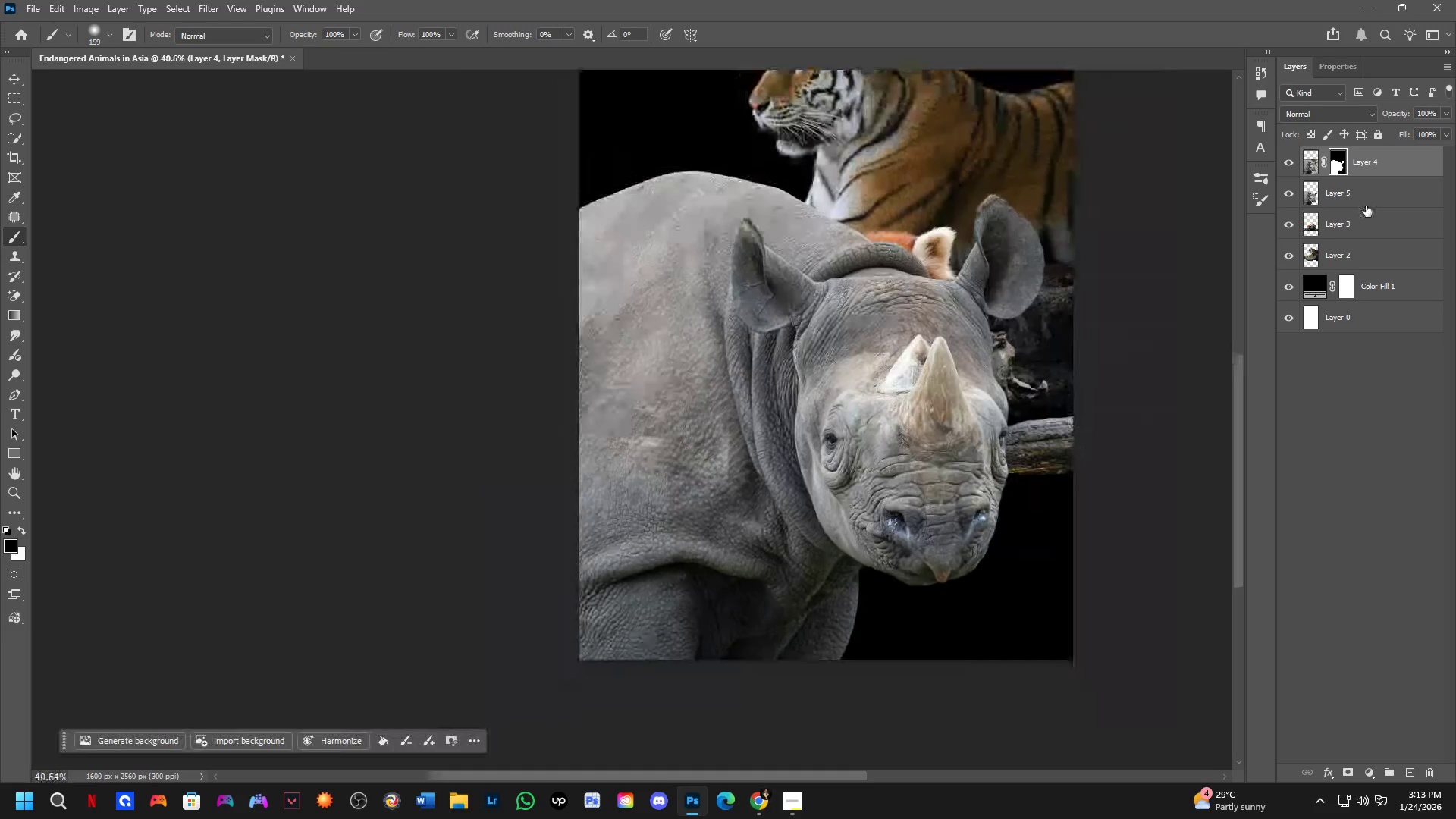 
left_click([1366, 206])
 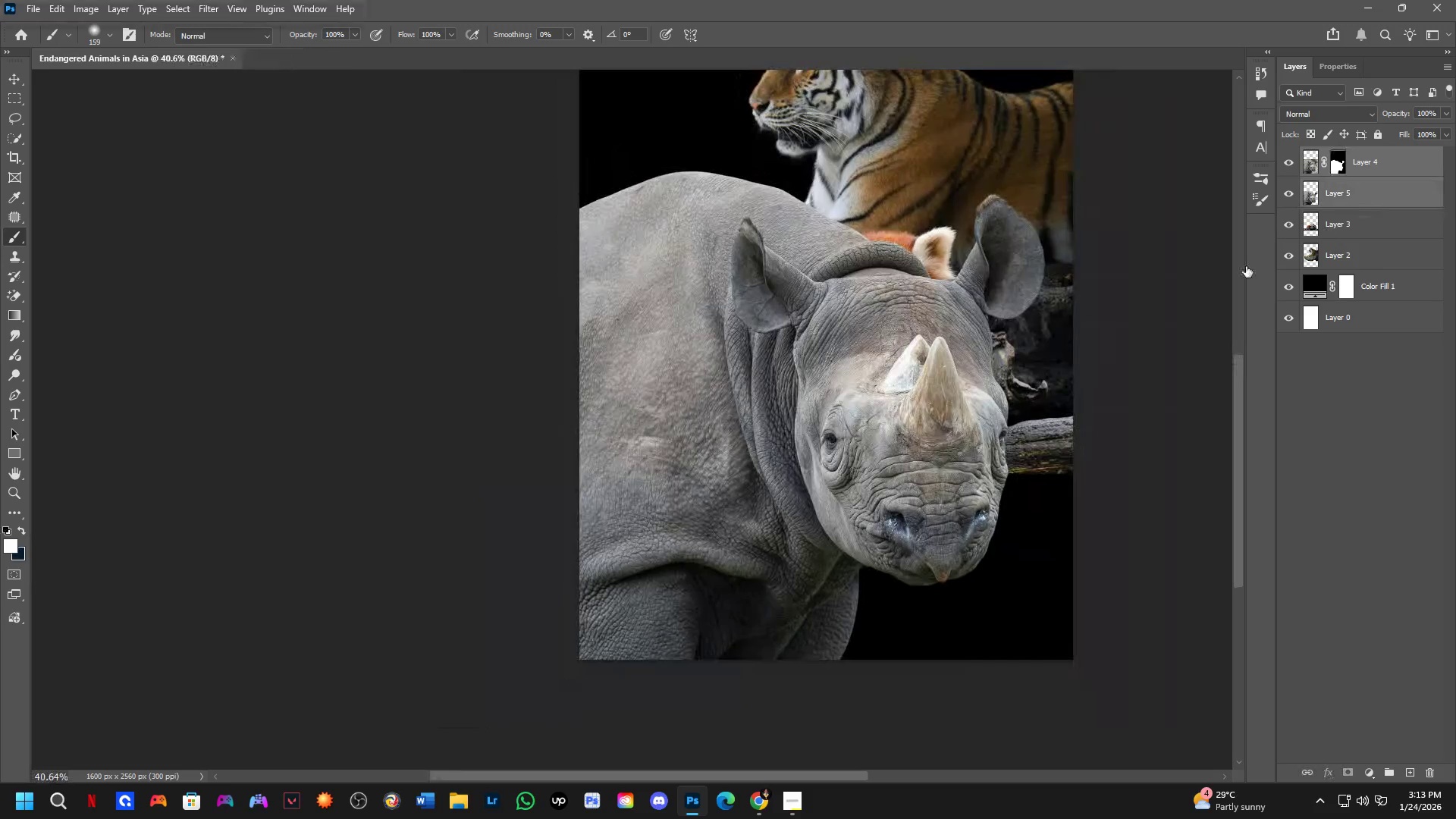 
key(Control+E)
 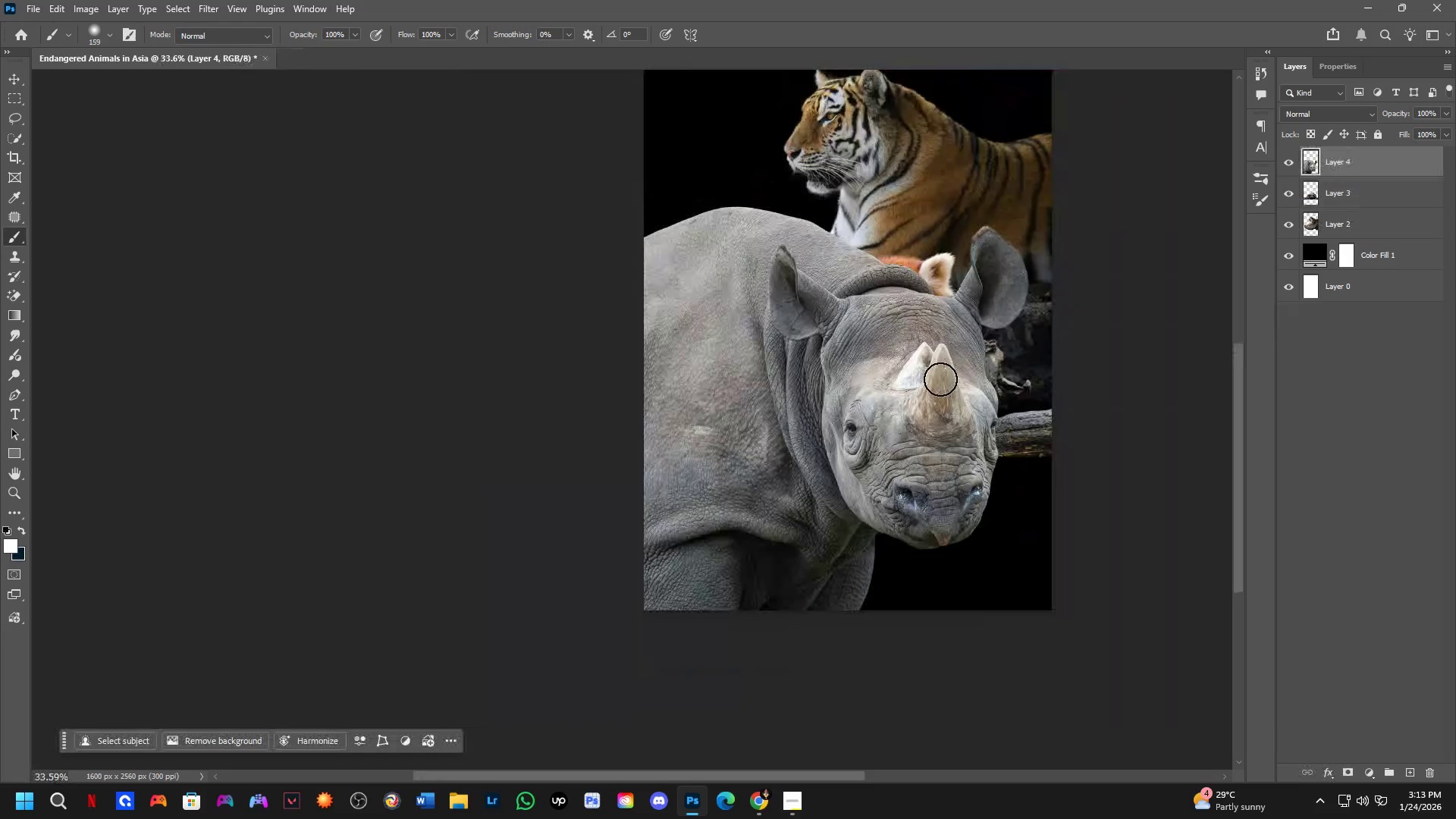 
left_click_drag(start_coordinate=[967, 353], to_coordinate=[937, 373])
 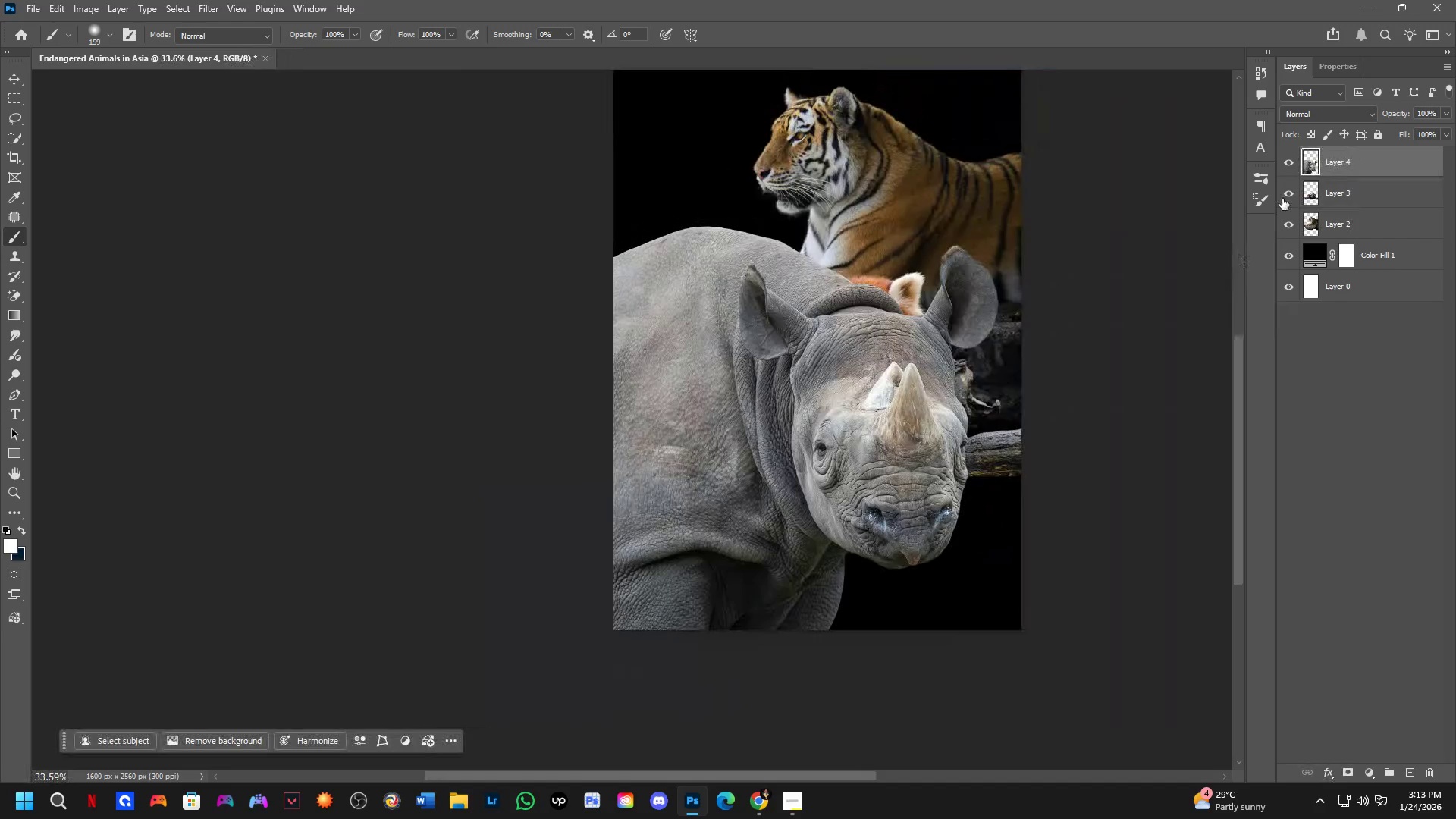 
scroll: coordinate [949, 379], scroll_direction: down, amount: 2.0
 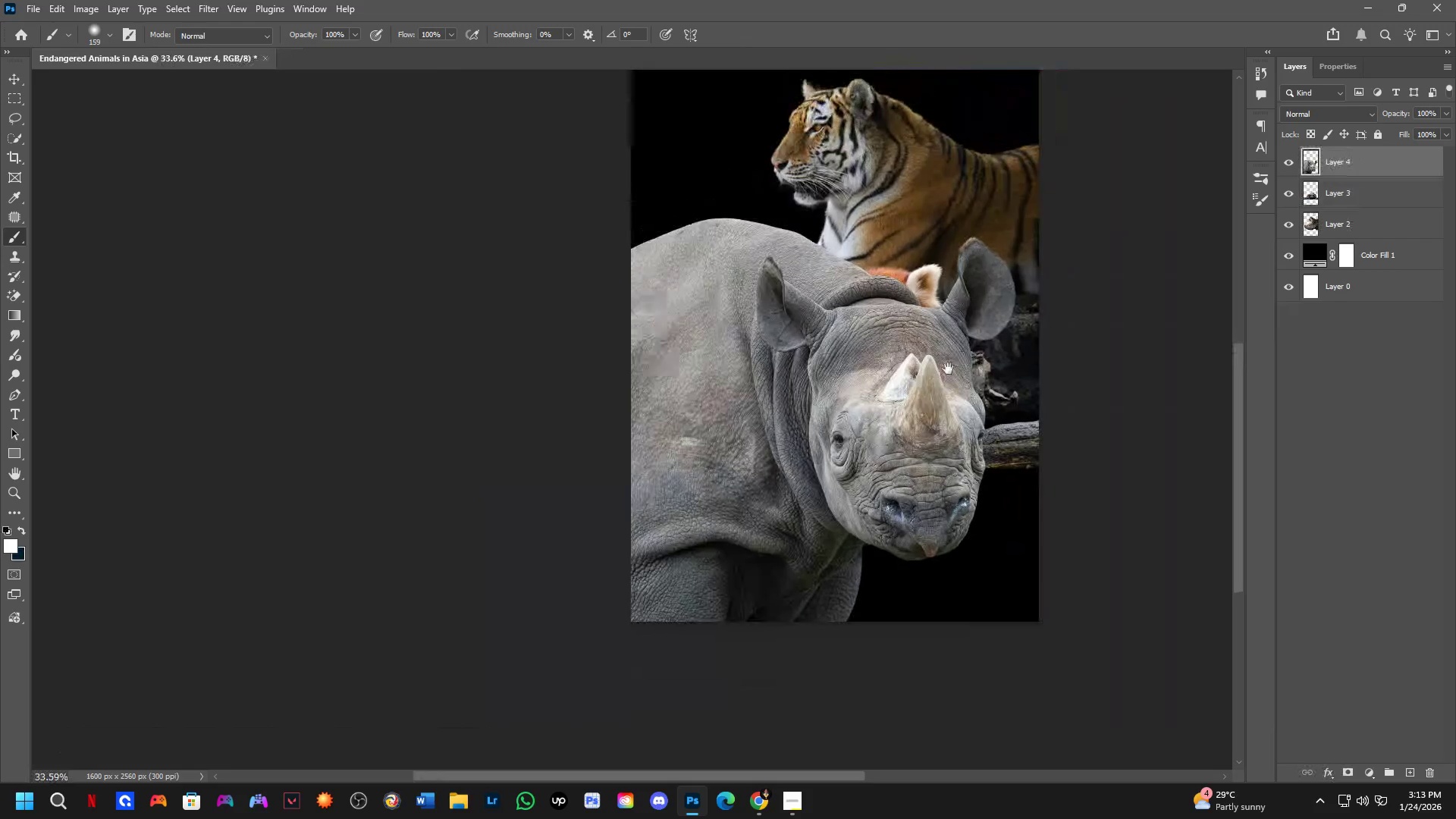 
left_click_drag(start_coordinate=[1282, 191], to_coordinate=[1288, 215])
 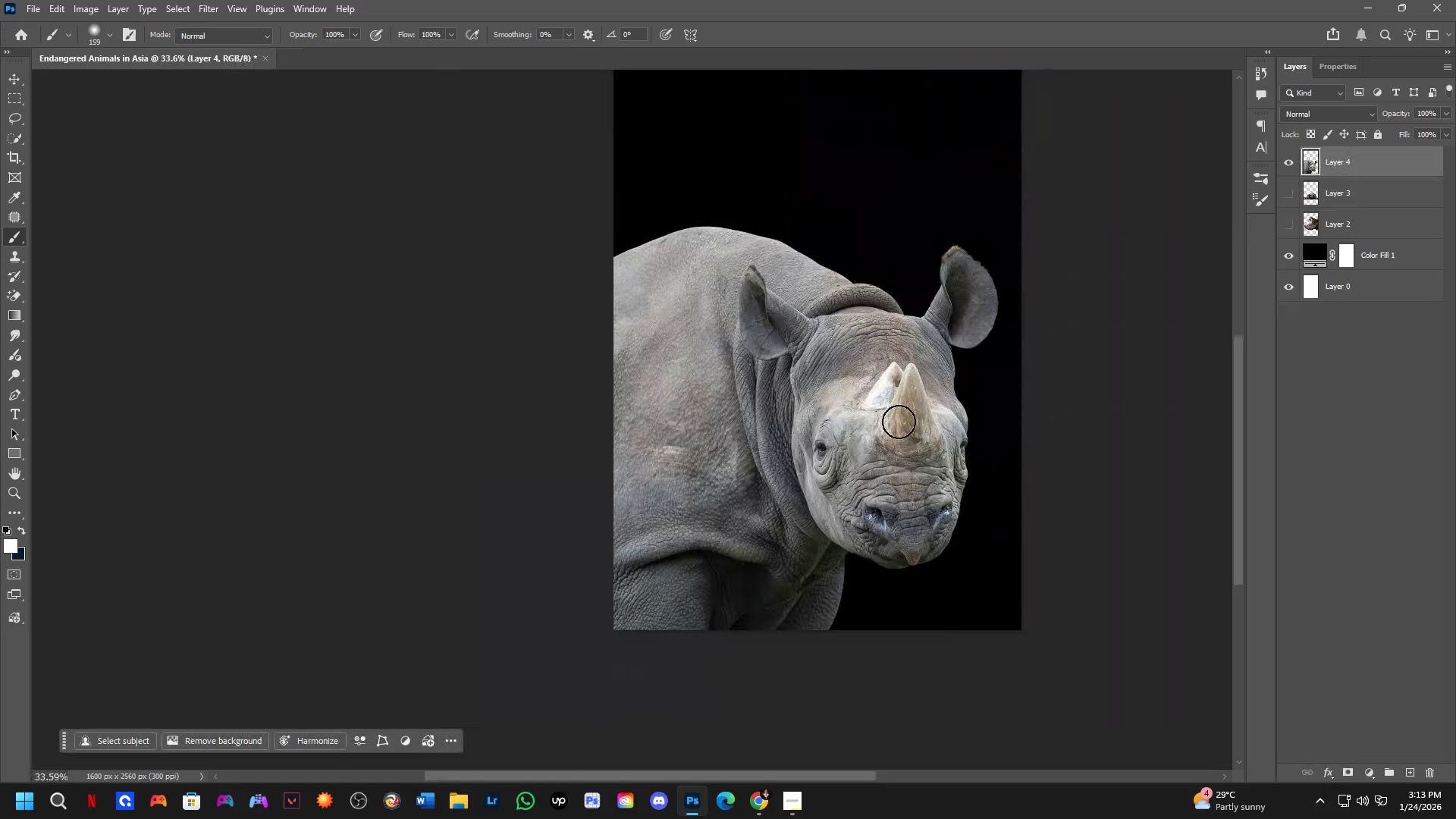 
scroll: coordinate [880, 431], scroll_direction: up, amount: 8.0
 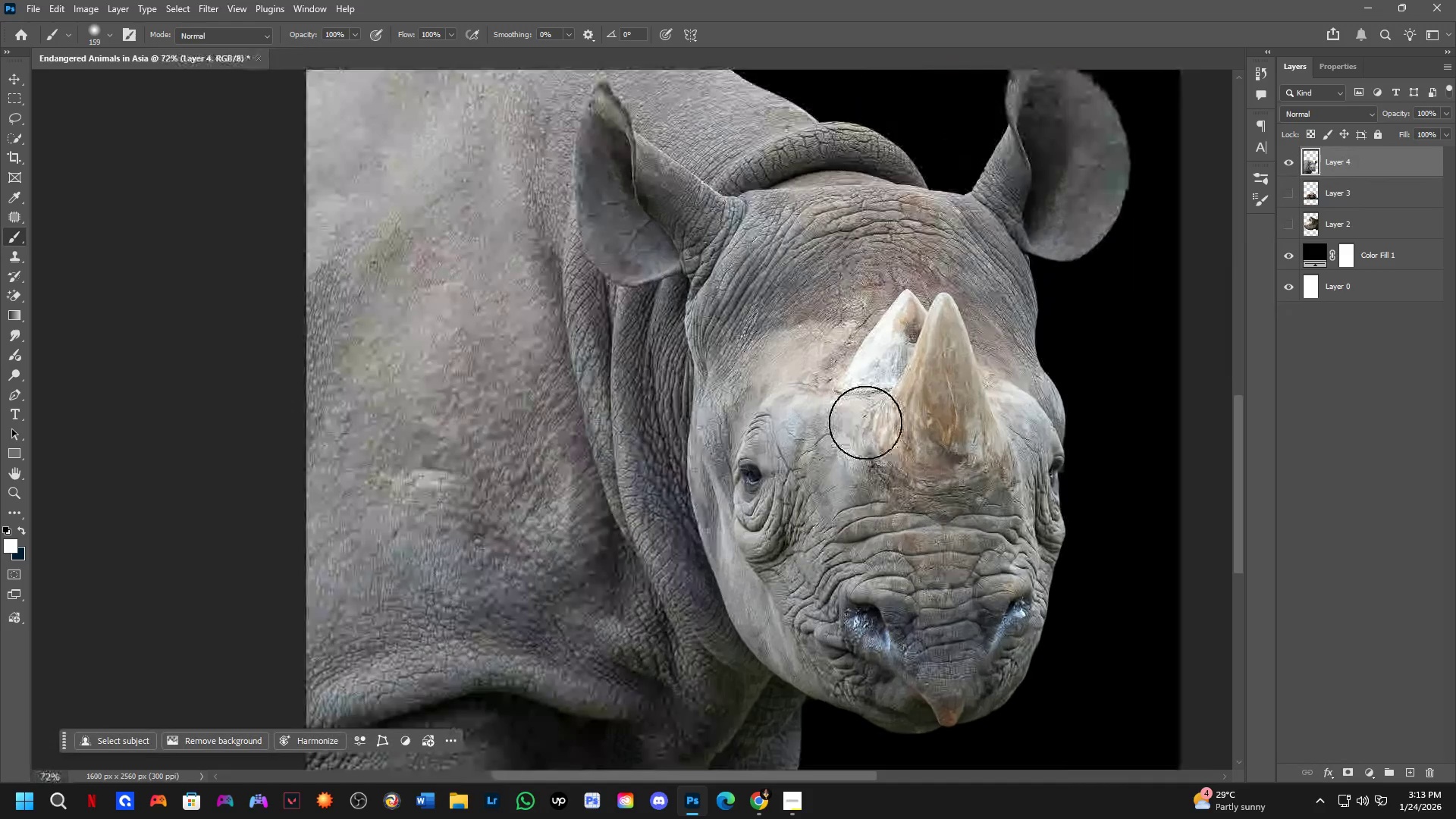 
wait(36.8)
 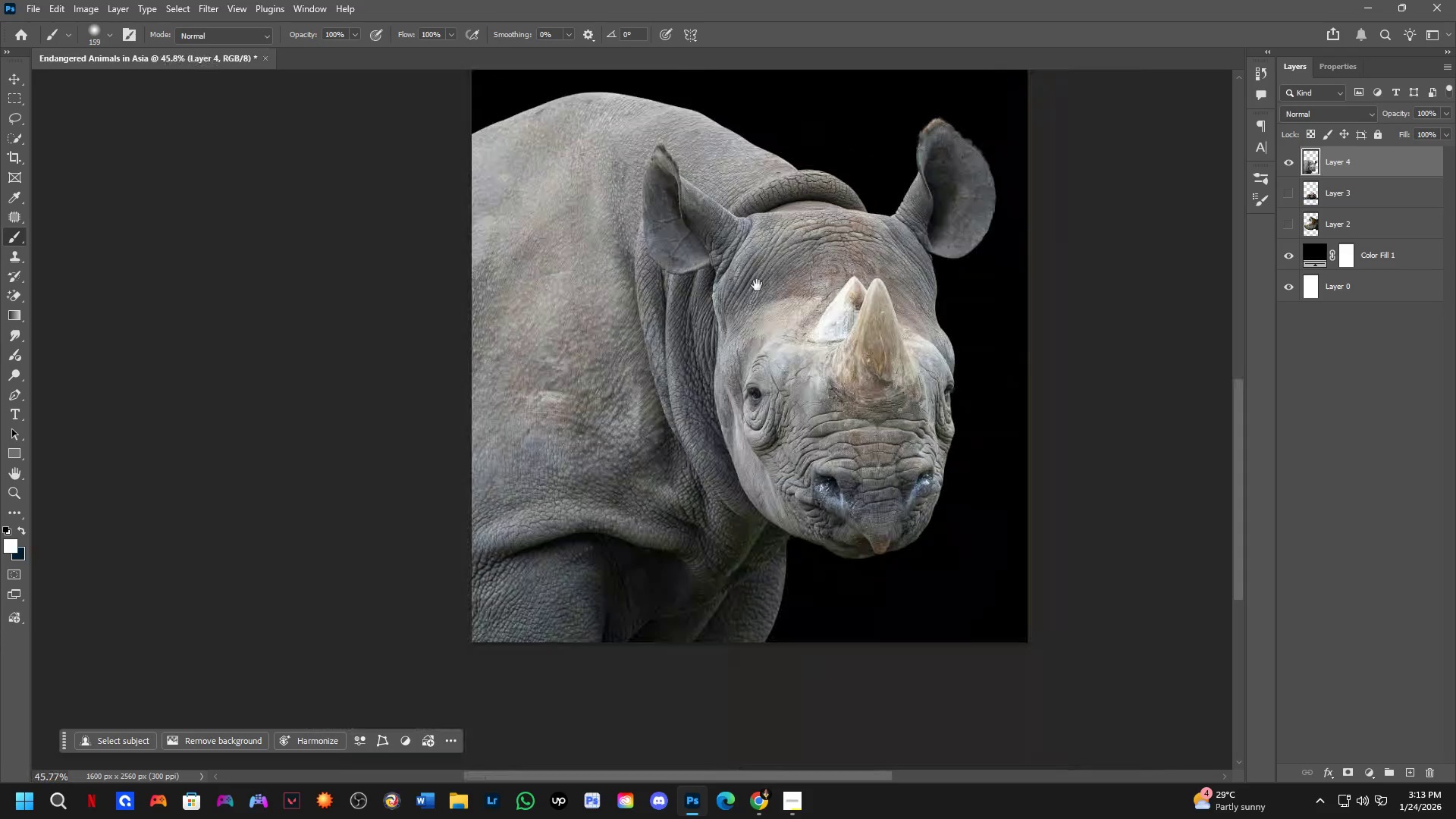 
hold_key(key=Space, duration=0.52)
 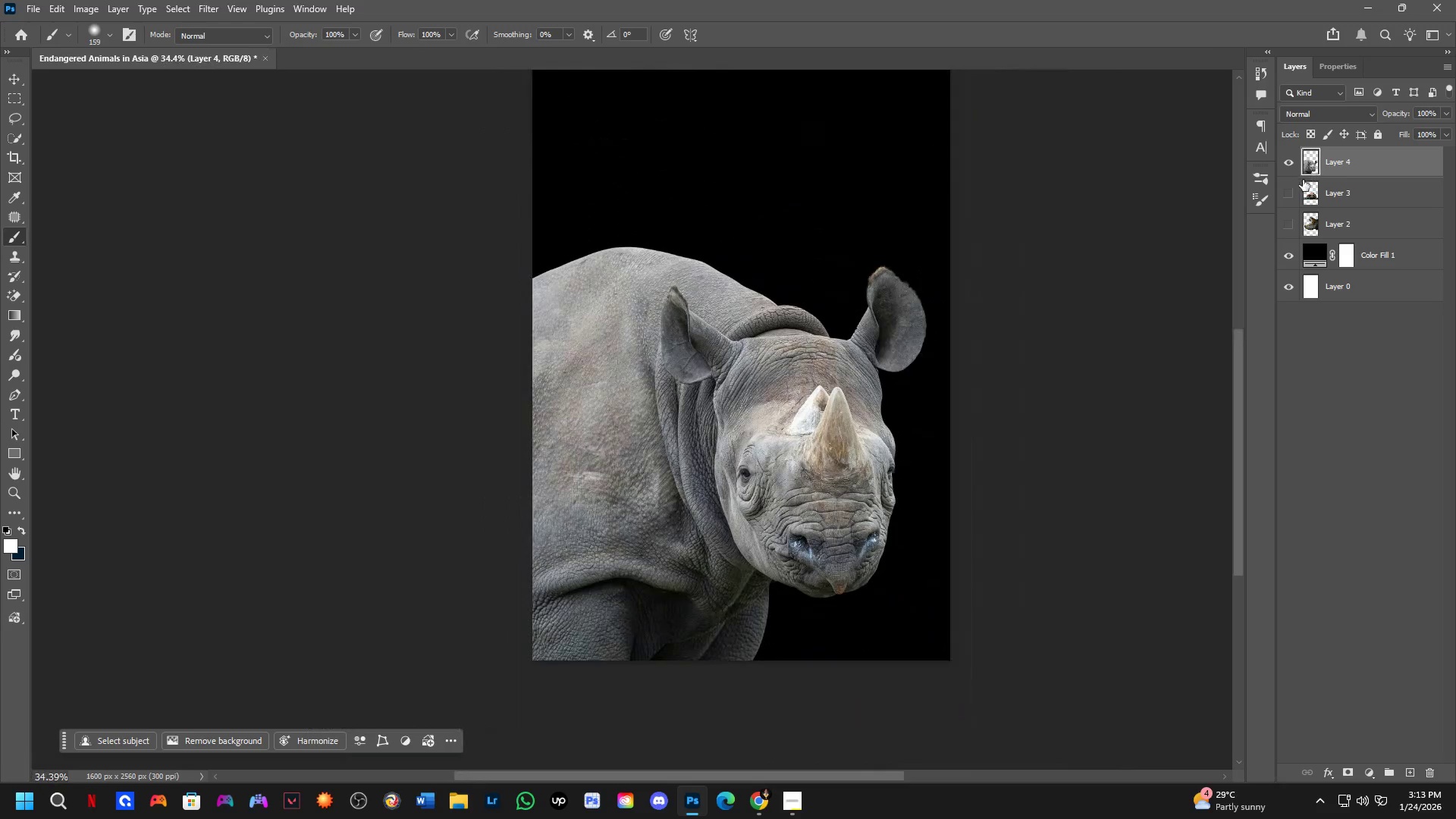 
left_click_drag(start_coordinate=[758, 290], to_coordinate=[742, 386])
 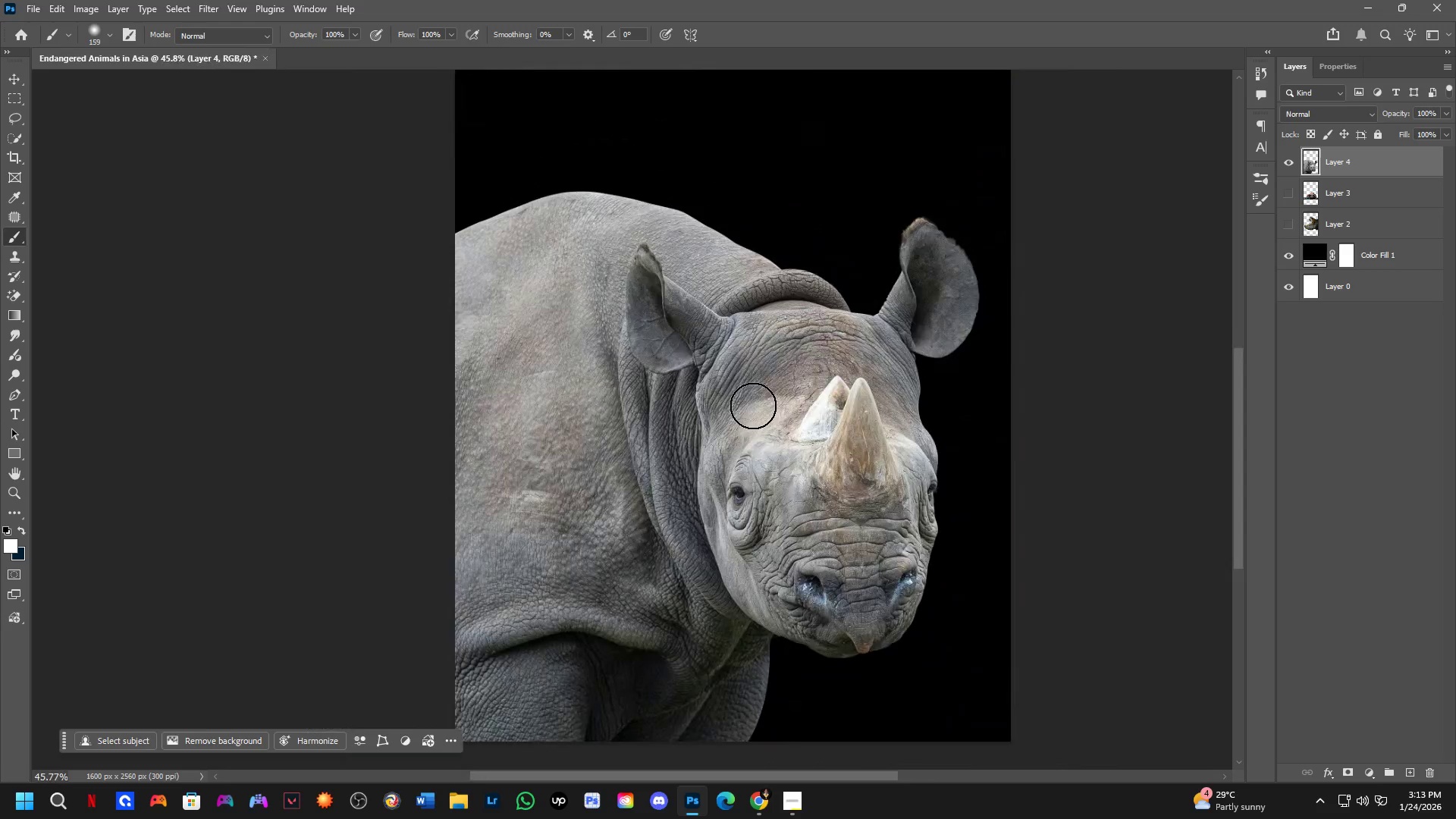 
scroll: coordinate [774, 416], scroll_direction: down, amount: 8.0
 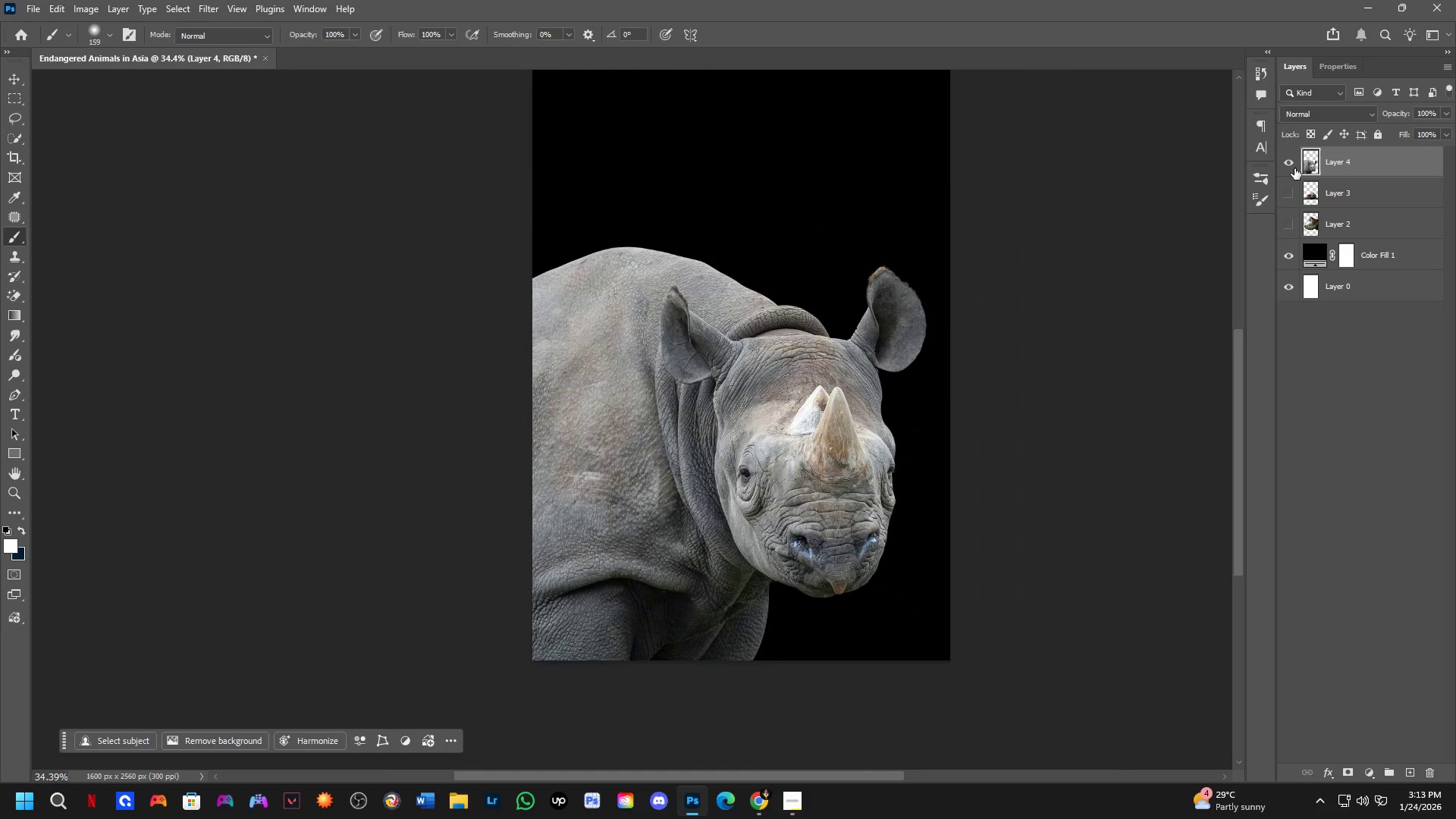 
left_click([1294, 168])
 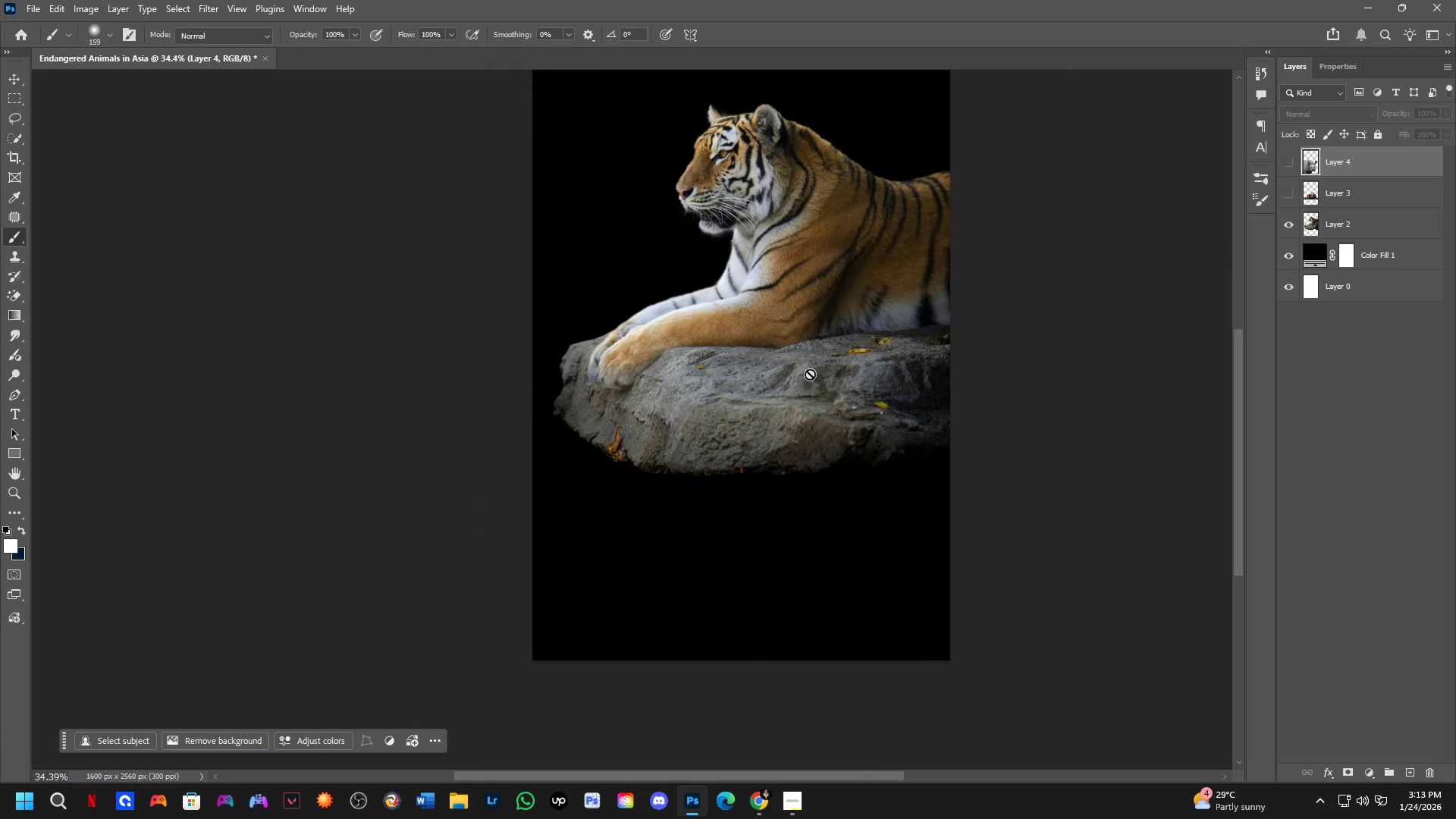 
scroll: coordinate [526, 404], scroll_direction: down, amount: 2.0
 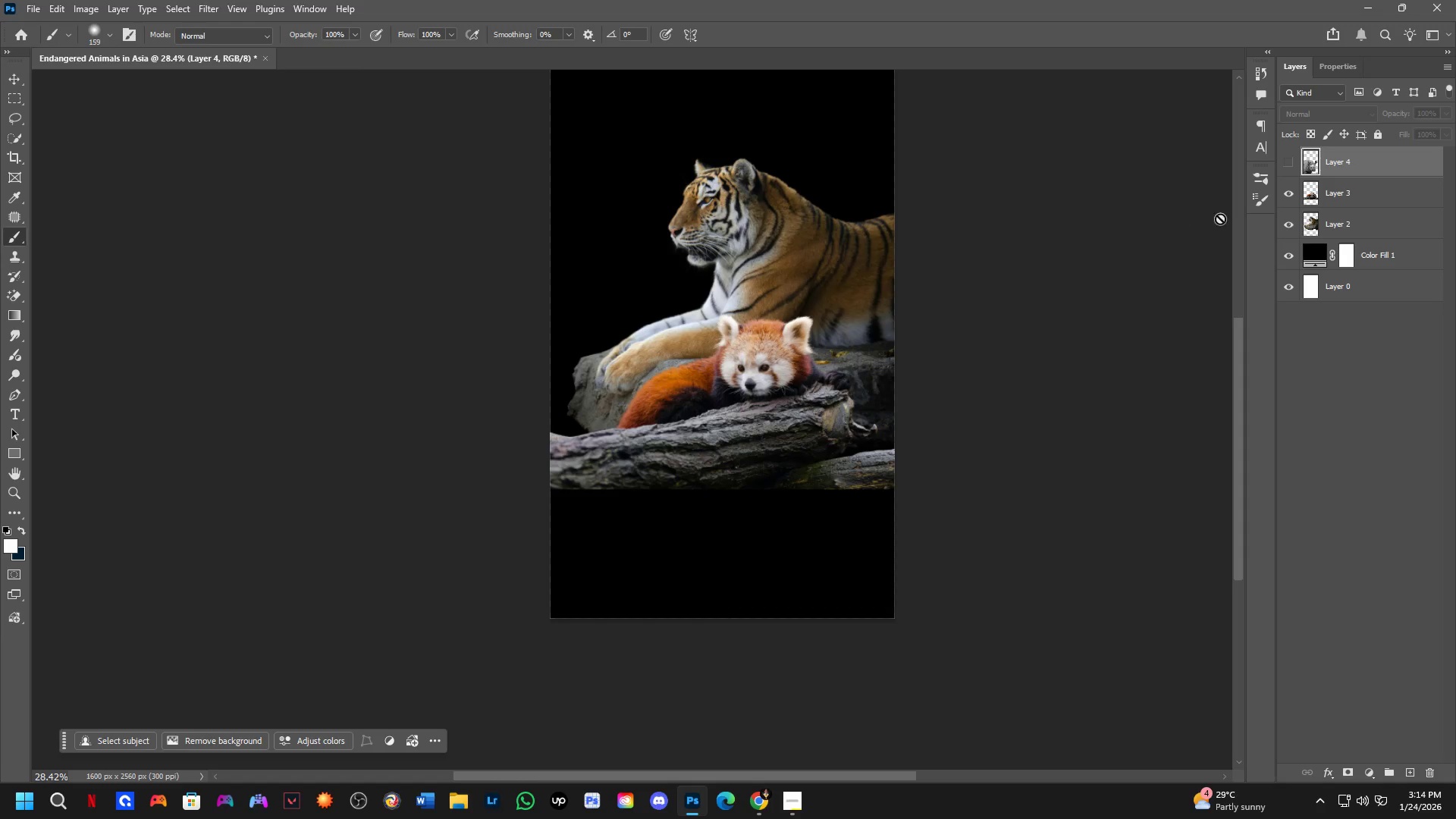 
hold_key(key=ControlLeft, duration=1.5)
left_click_drag(start_coordinate=[745, 448], to_coordinate=[744, 431])
 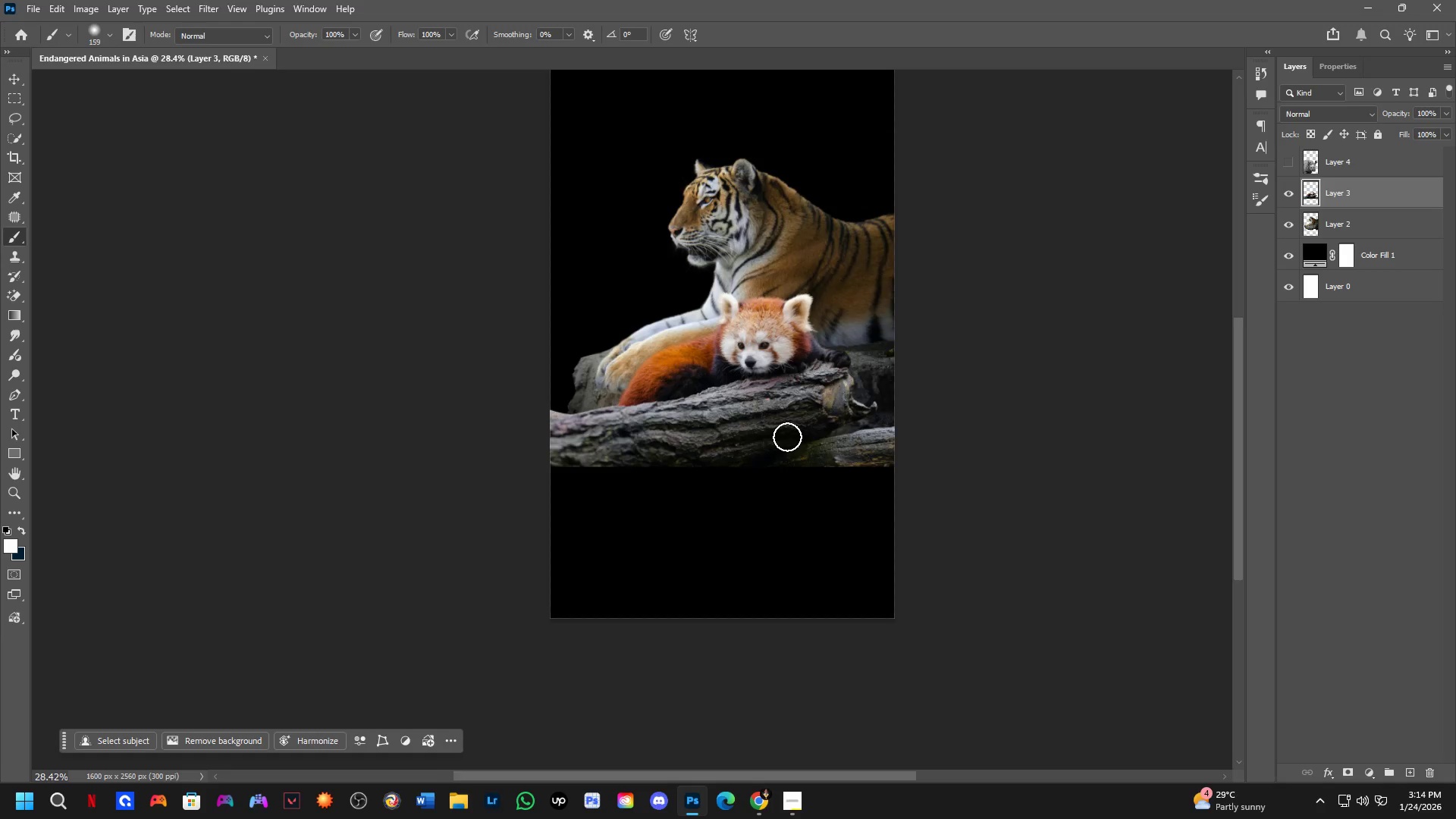 
hold_key(key=ControlLeft, duration=1.3)
 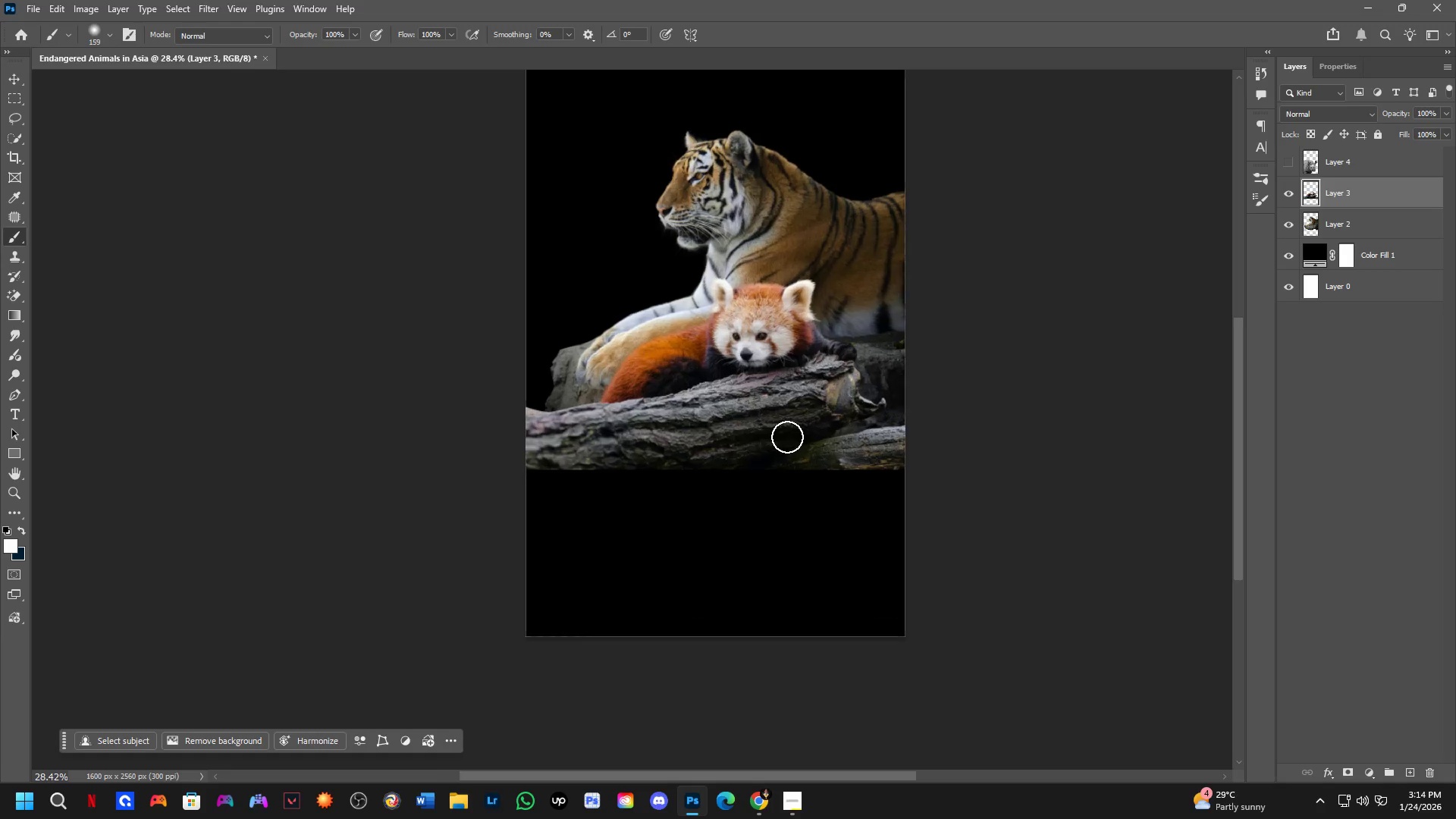 
hold_key(key=ControlLeft, duration=1.88)
scroll: coordinate [792, 421], scroll_direction: up, amount: 7.0
 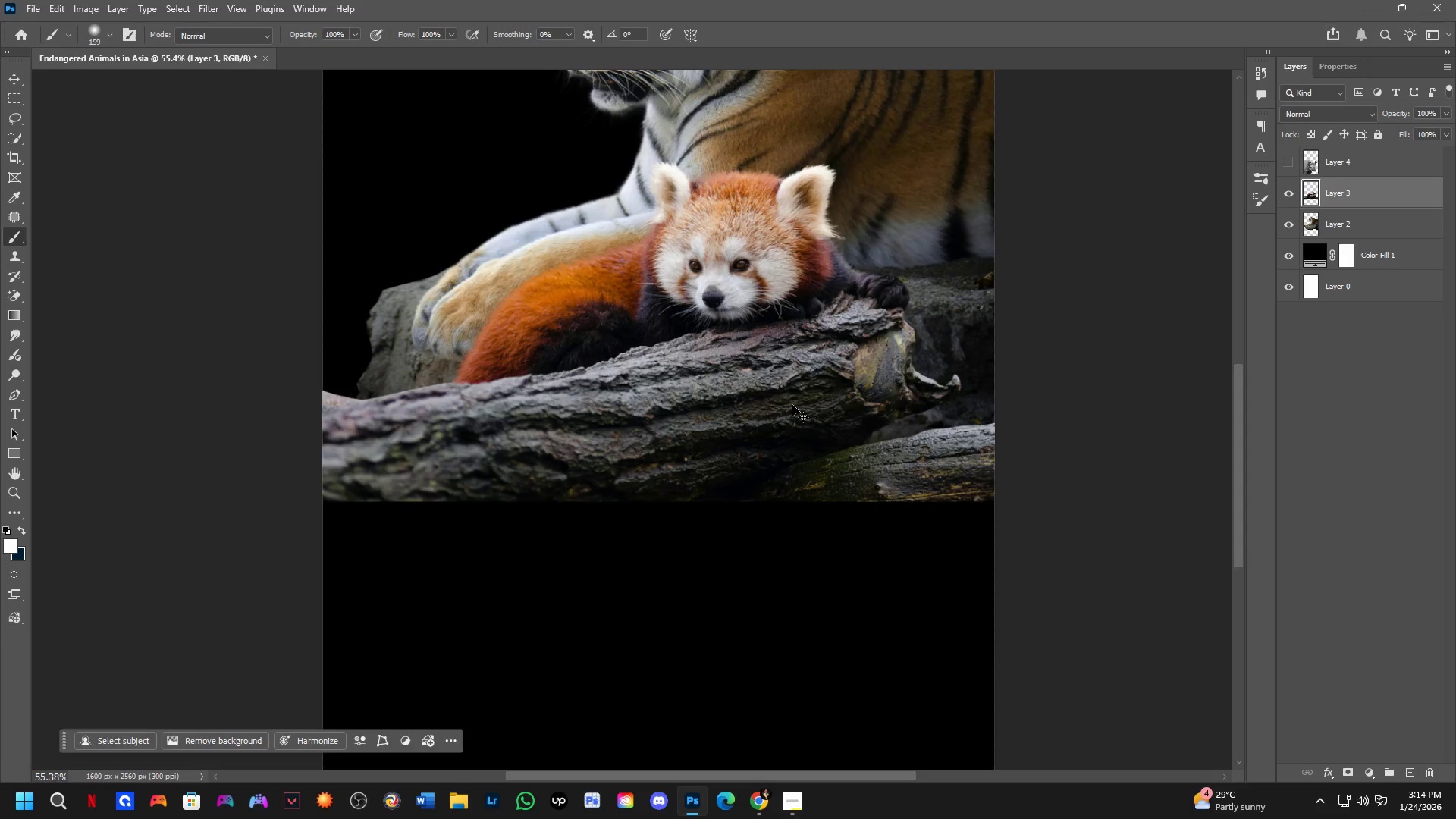 
left_click_drag(start_coordinate=[792, 405], to_coordinate=[791, 437])
 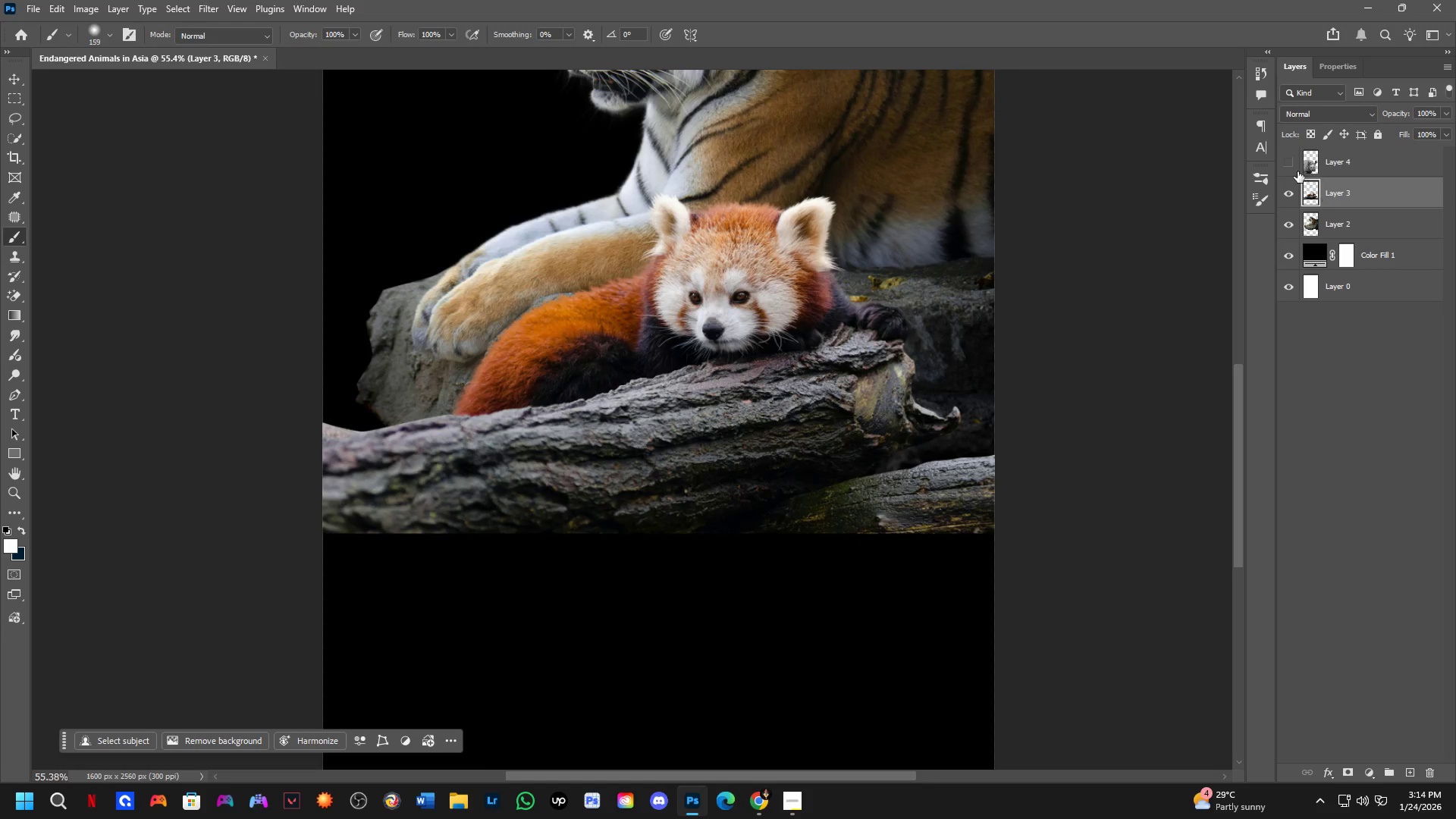 
hold_key(key=ControlLeft, duration=0.86)
 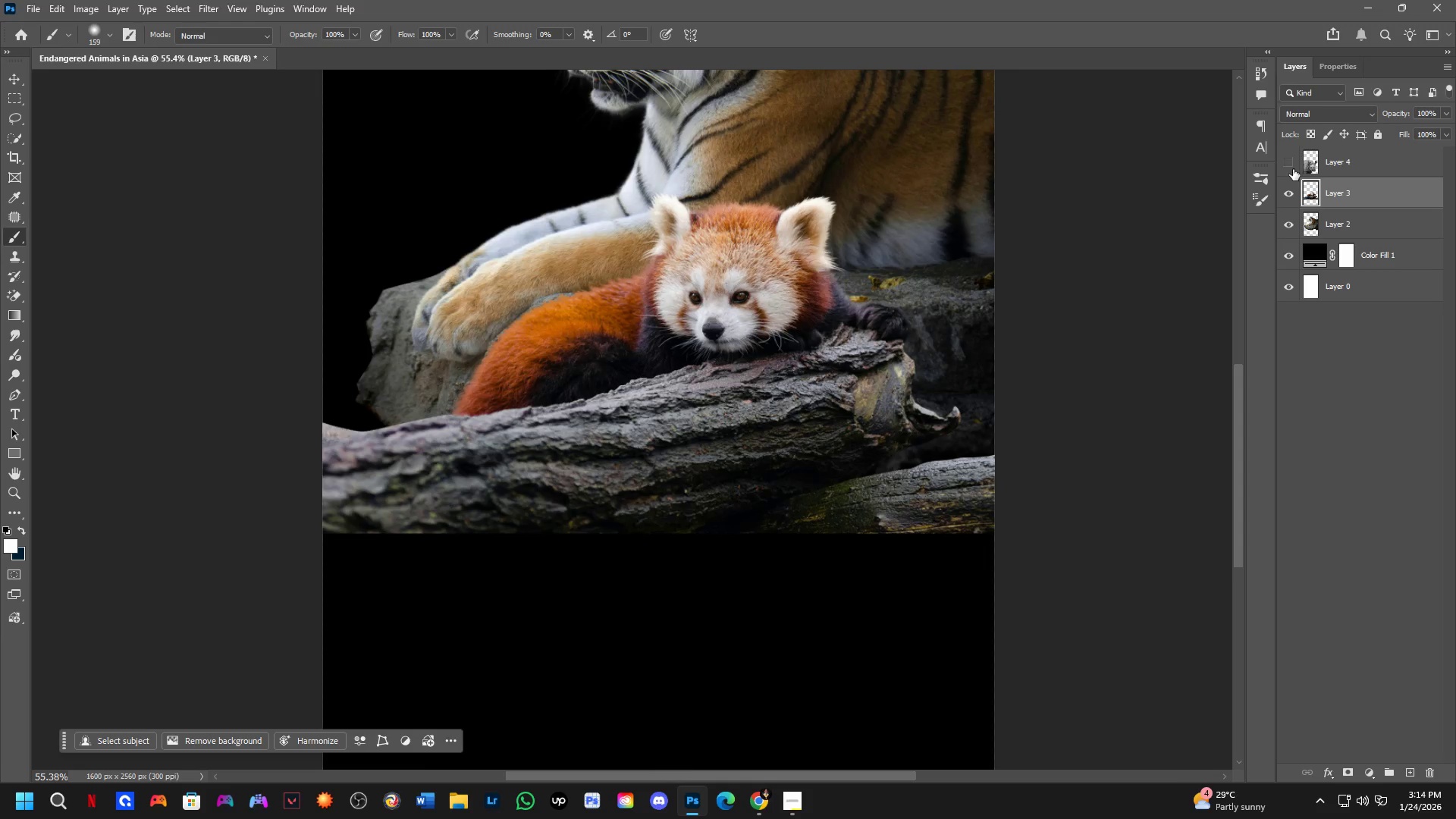 
left_click([1292, 168])
 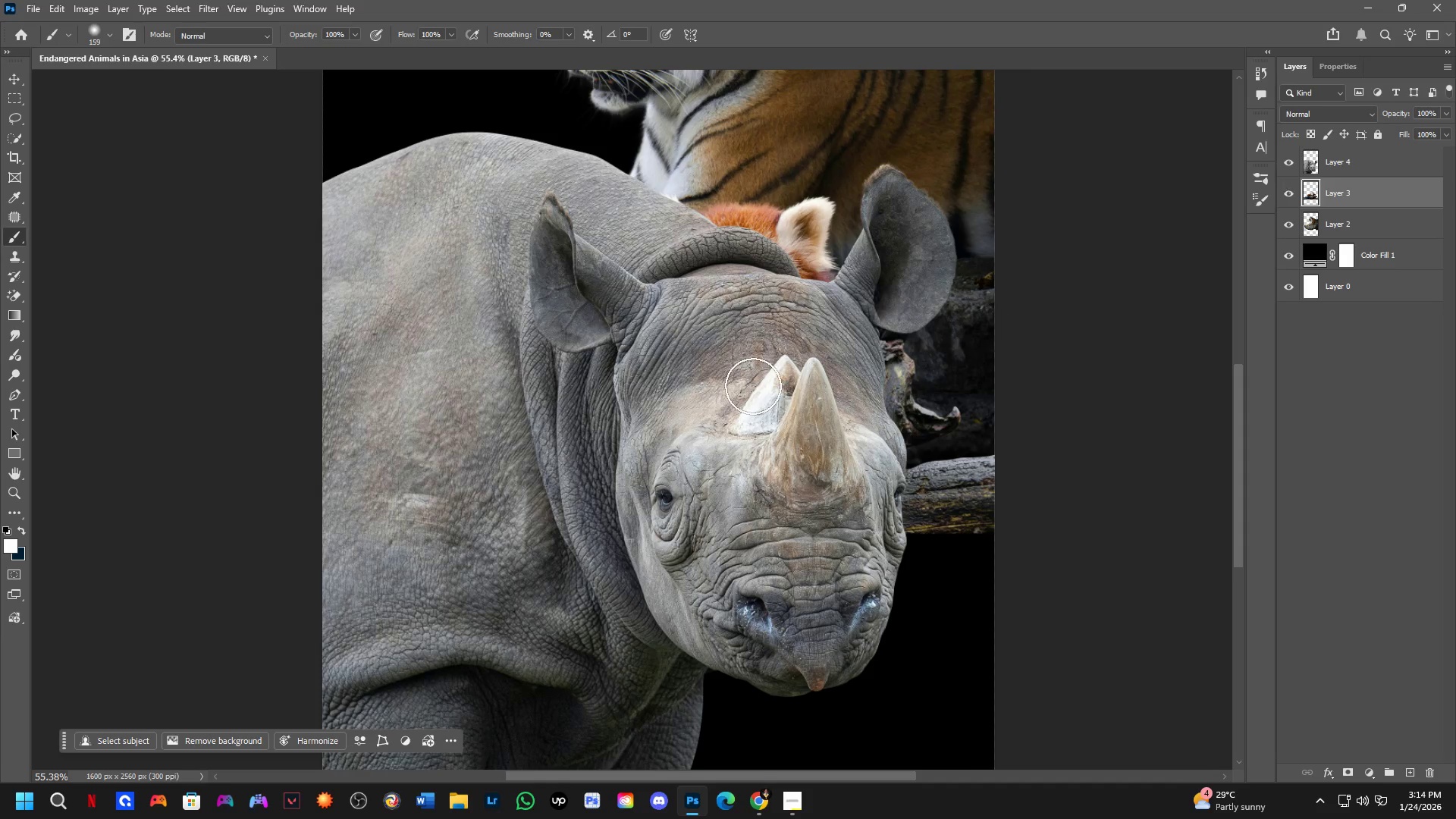 
hold_key(key=ControlLeft, duration=0.62)
 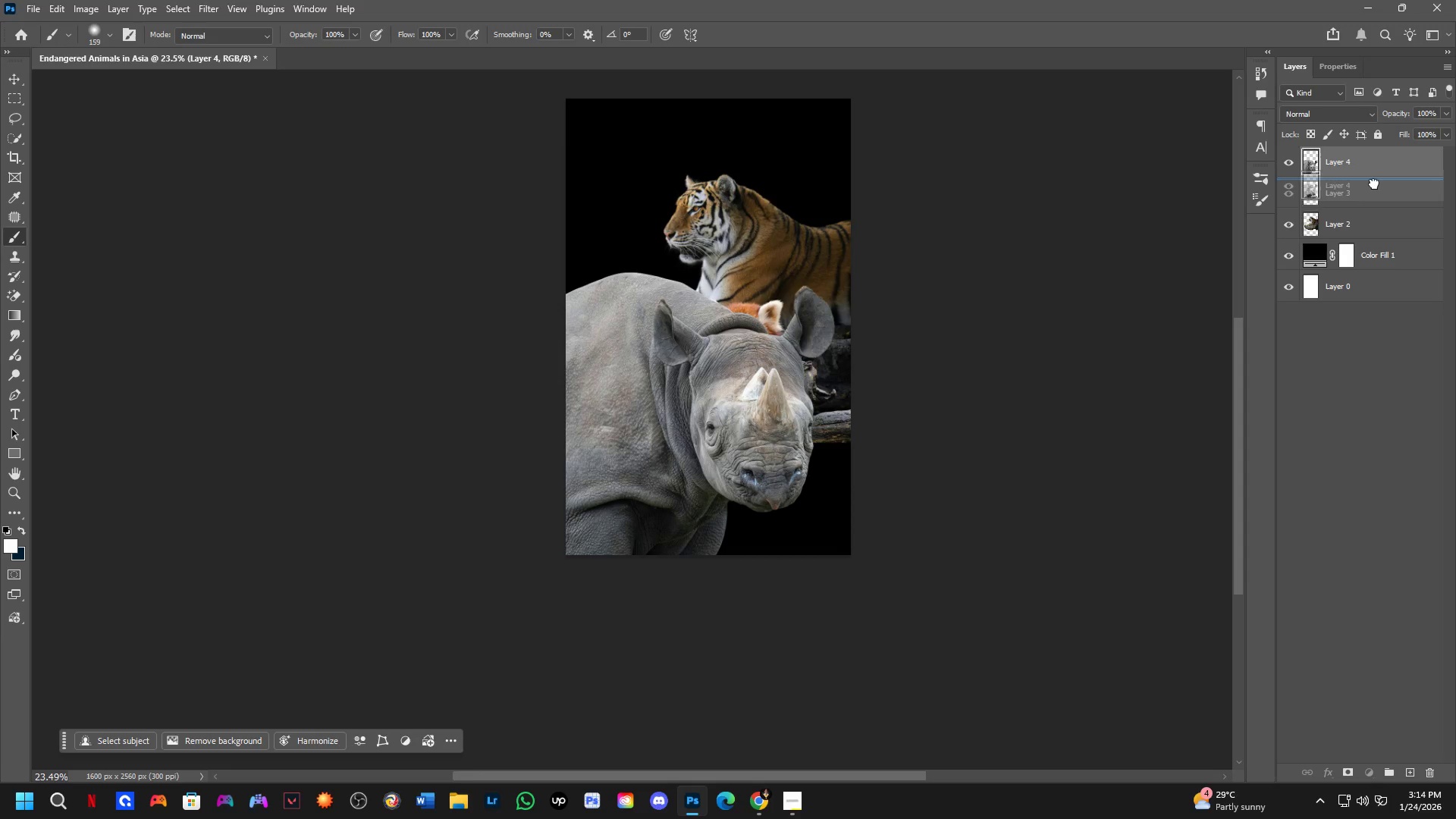 
scroll: coordinate [745, 376], scroll_direction: down, amount: 9.0
 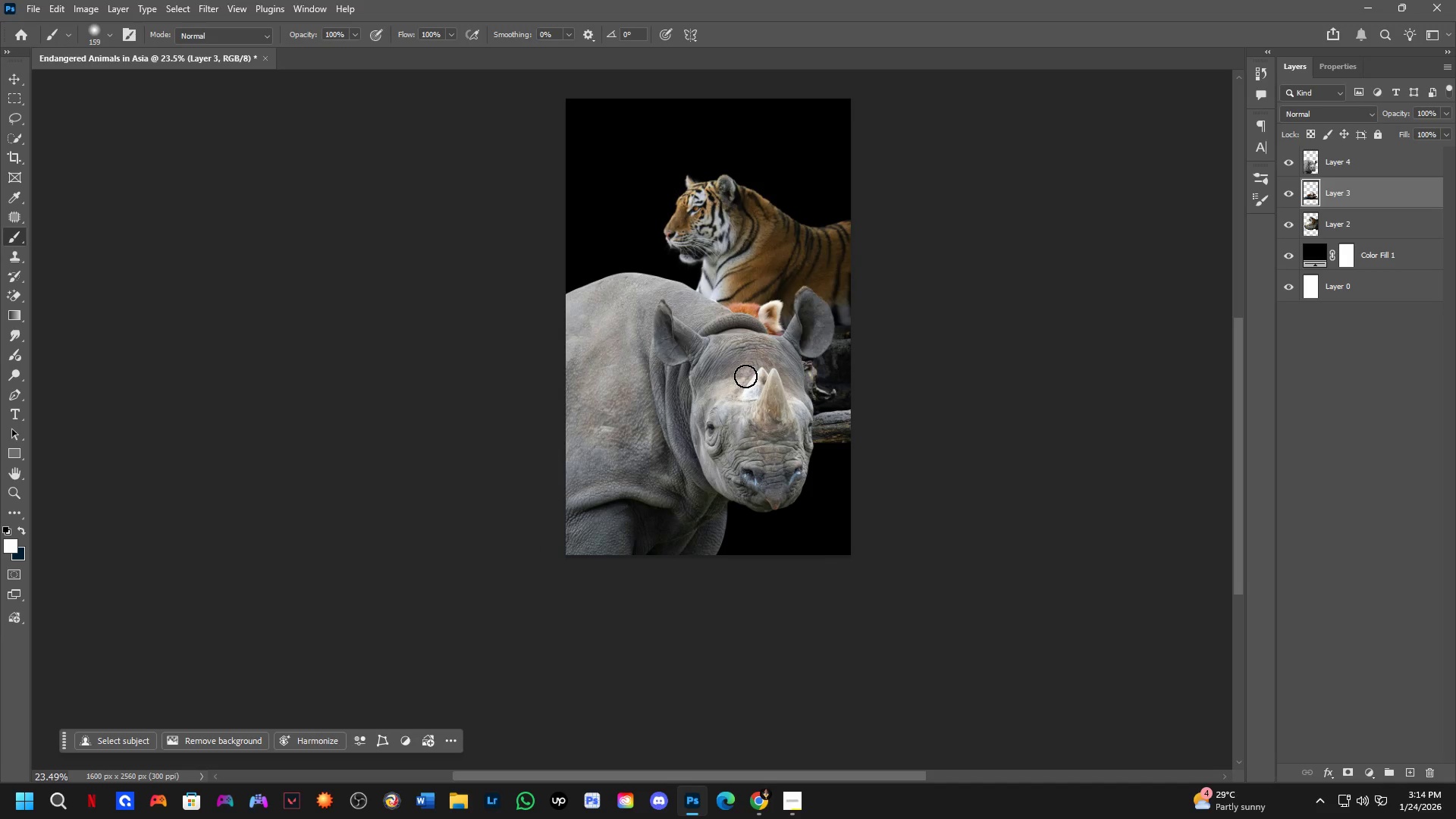 
left_click([745, 376])
 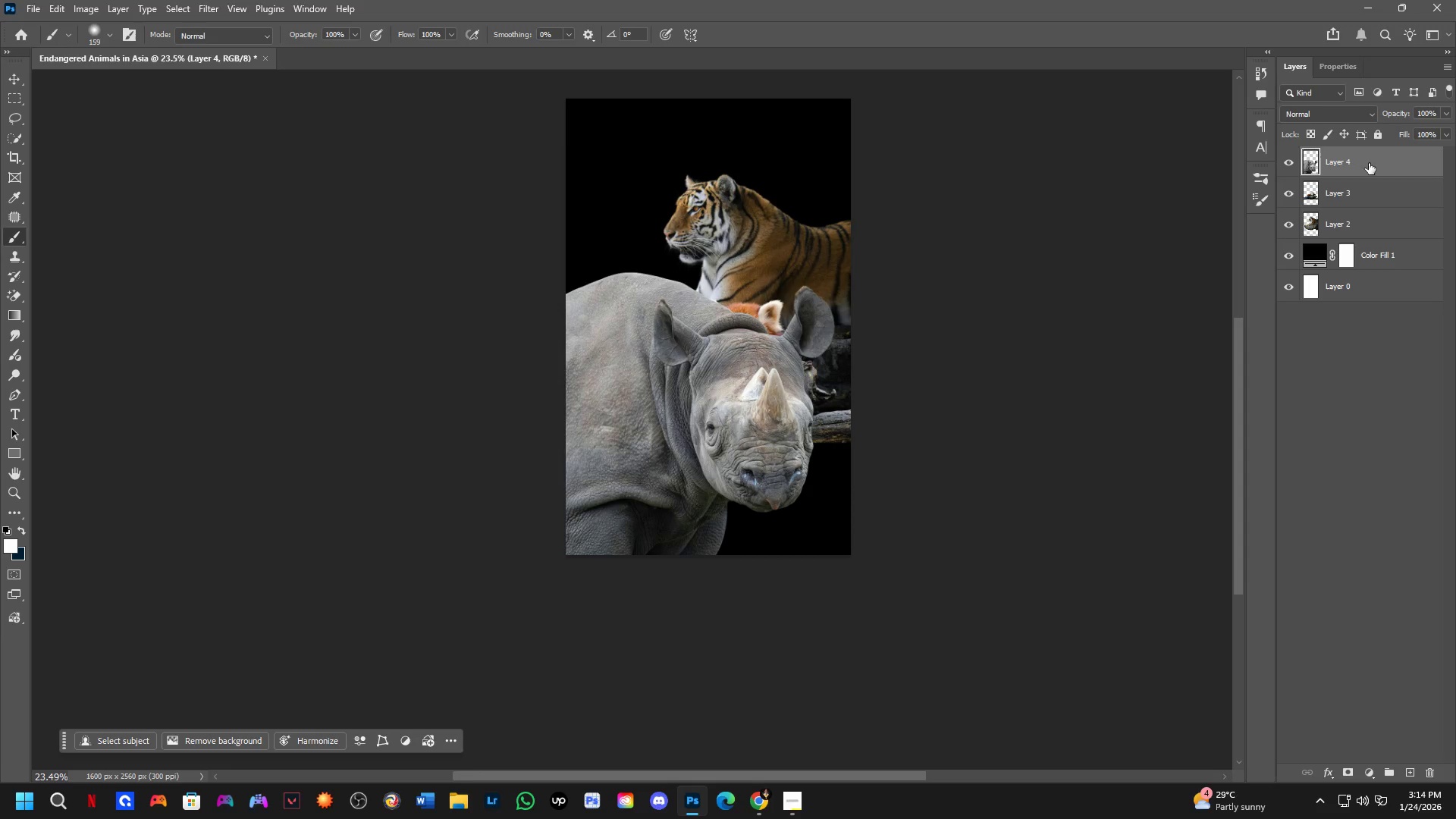 
left_click_drag(start_coordinate=[1373, 158], to_coordinate=[1373, 222])
 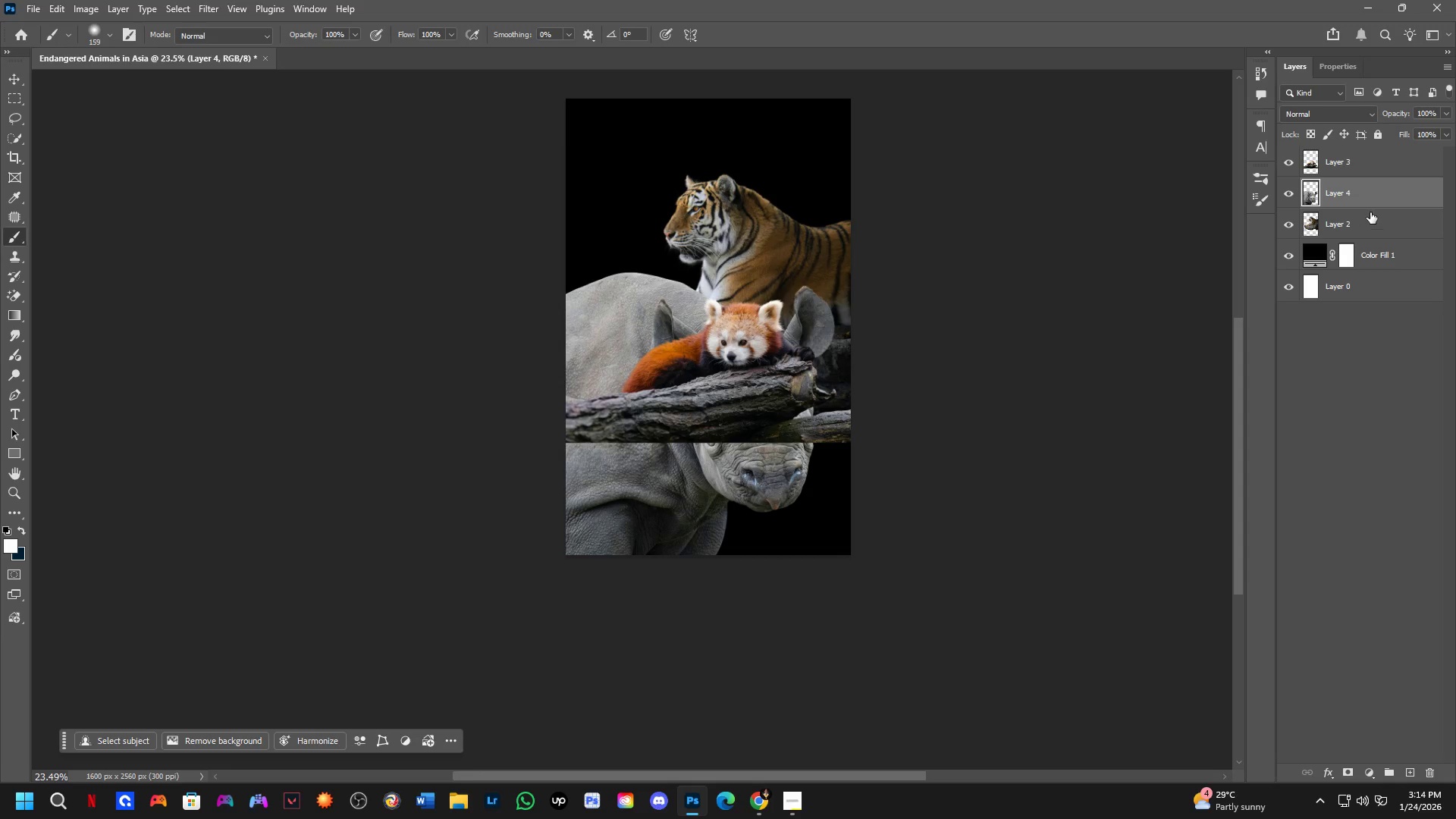 
left_click_drag(start_coordinate=[1376, 194], to_coordinate=[1376, 226])
 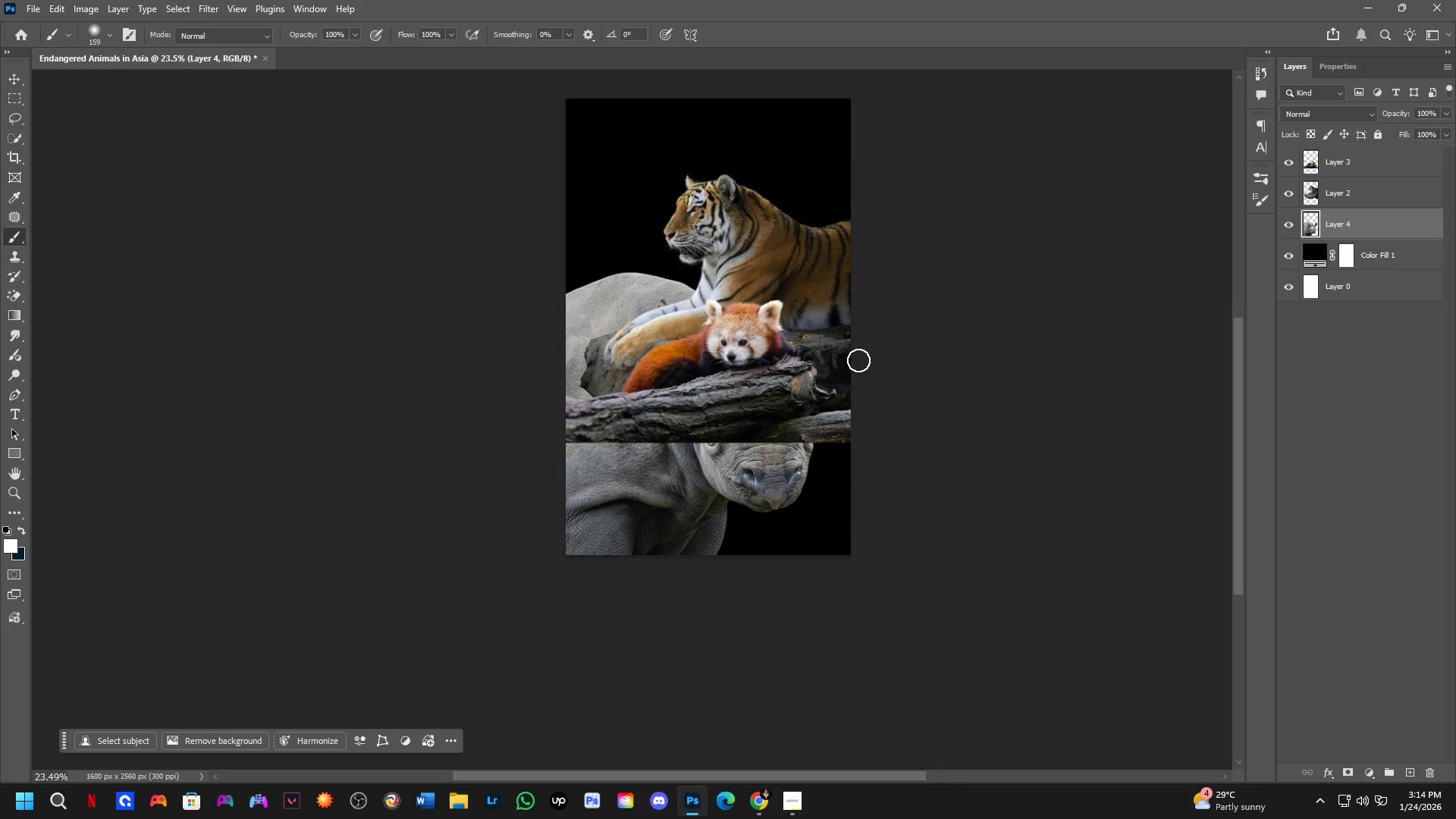 
hold_key(key=ControlLeft, duration=1.41)
left_click_drag(start_coordinate=[785, 403], to_coordinate=[786, 554])
 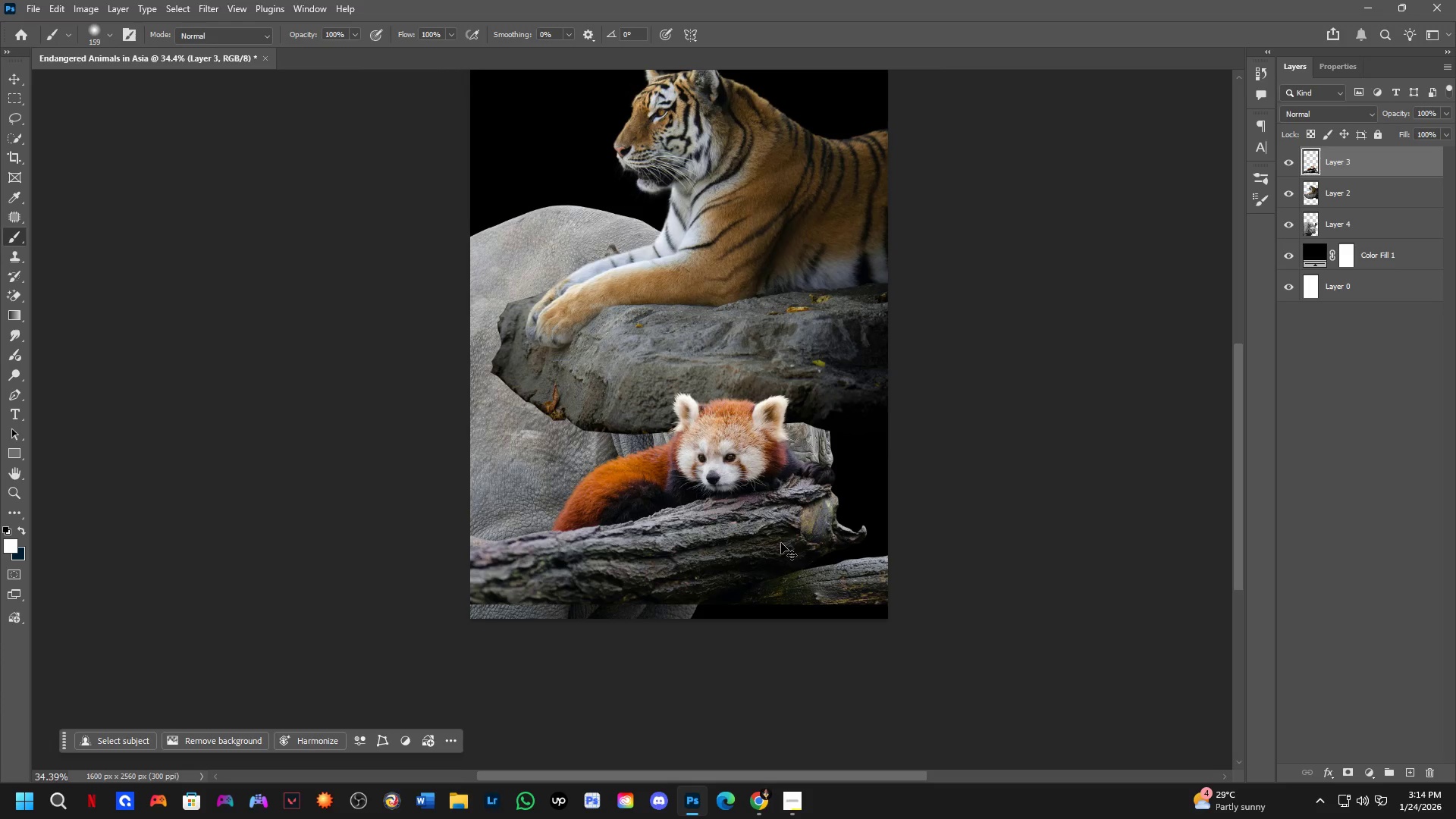 
scroll: coordinate [772, 418], scroll_direction: up, amount: 4.0
 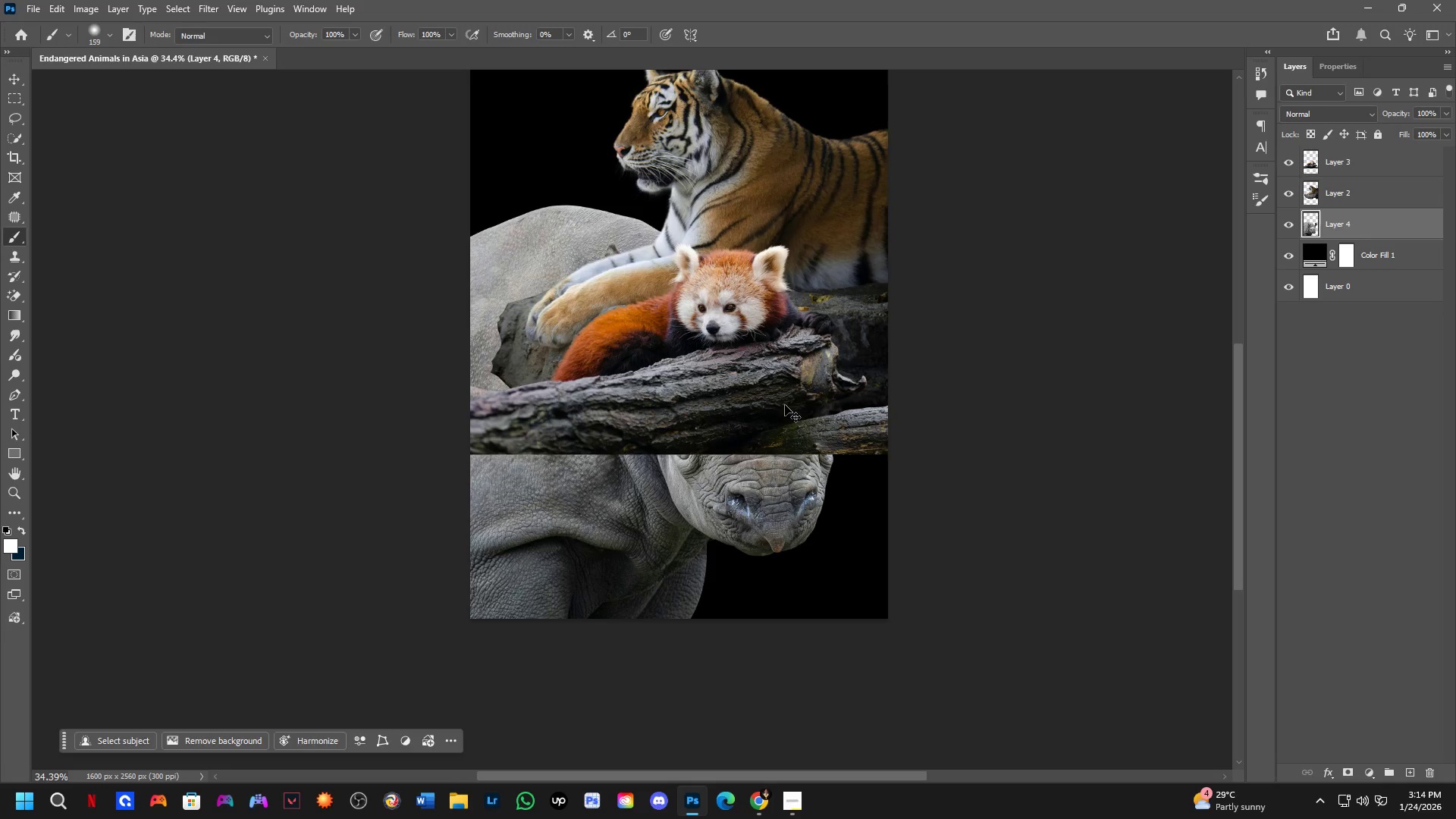 
hold_key(key=ControlLeft, duration=1.5)
left_click_drag(start_coordinate=[774, 529], to_coordinate=[772, 541])
 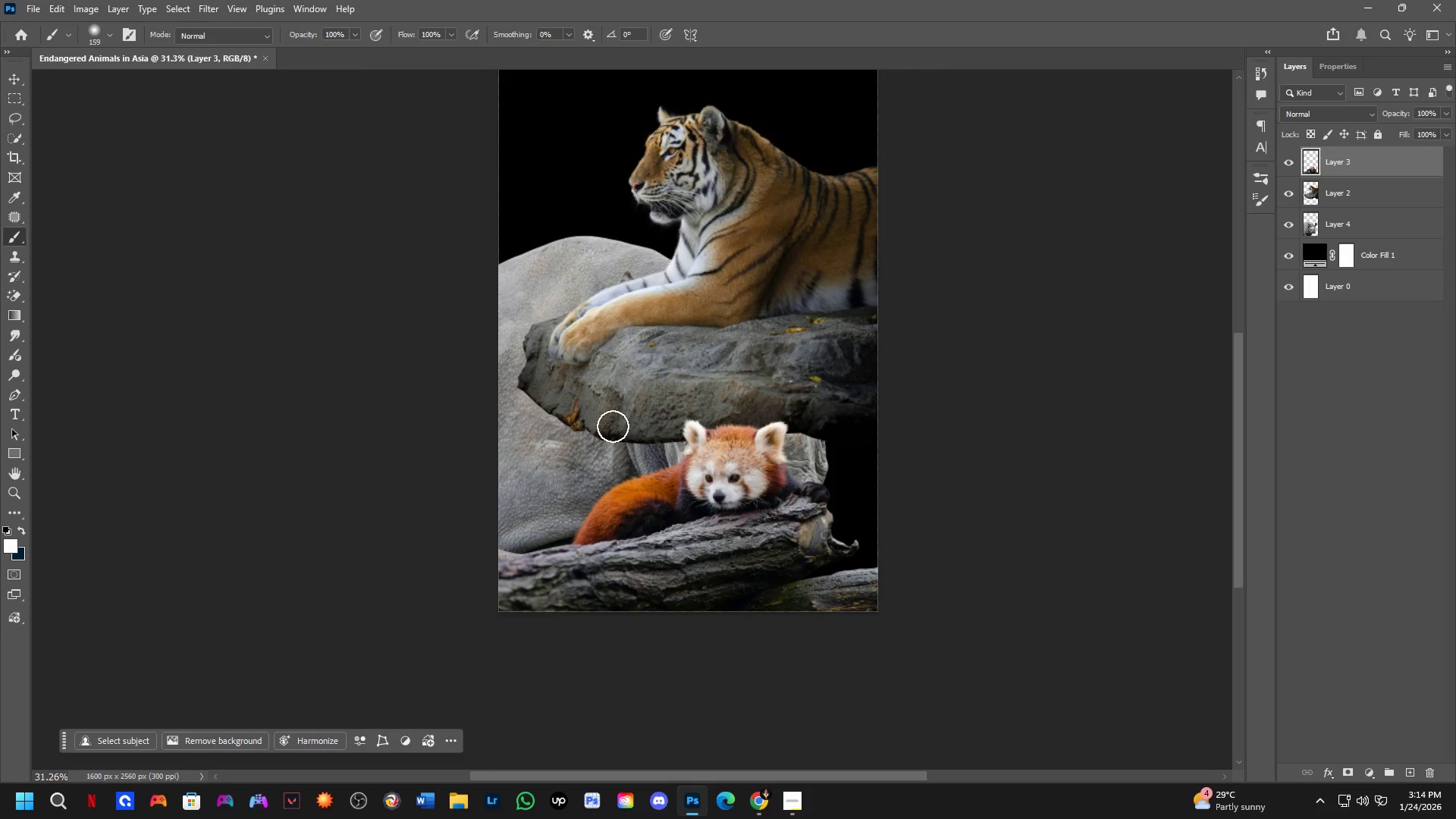 
scroll: coordinate [777, 539], scroll_direction: down, amount: 1.0
 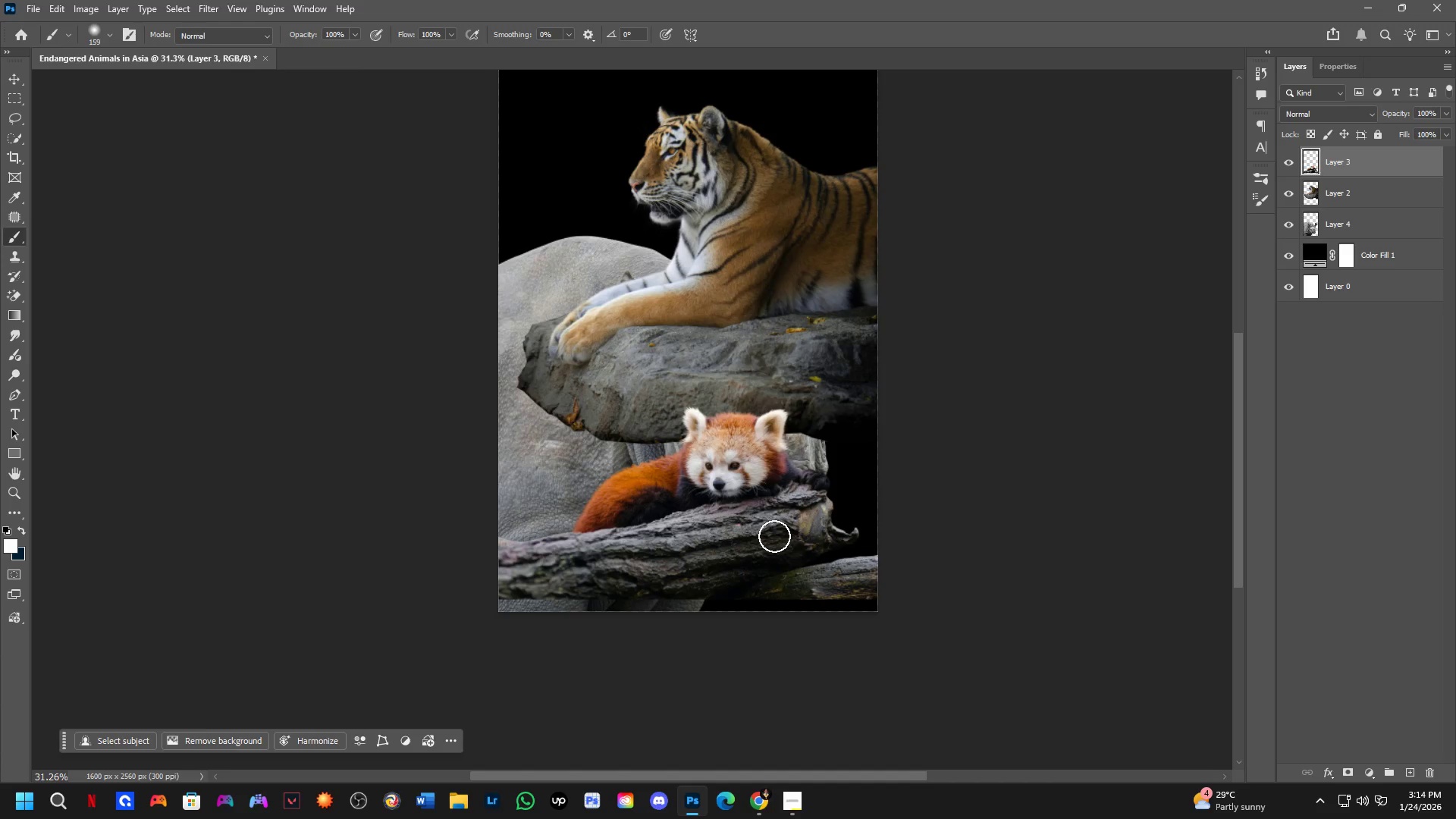 
hold_key(key=ControlLeft, duration=1.53)
 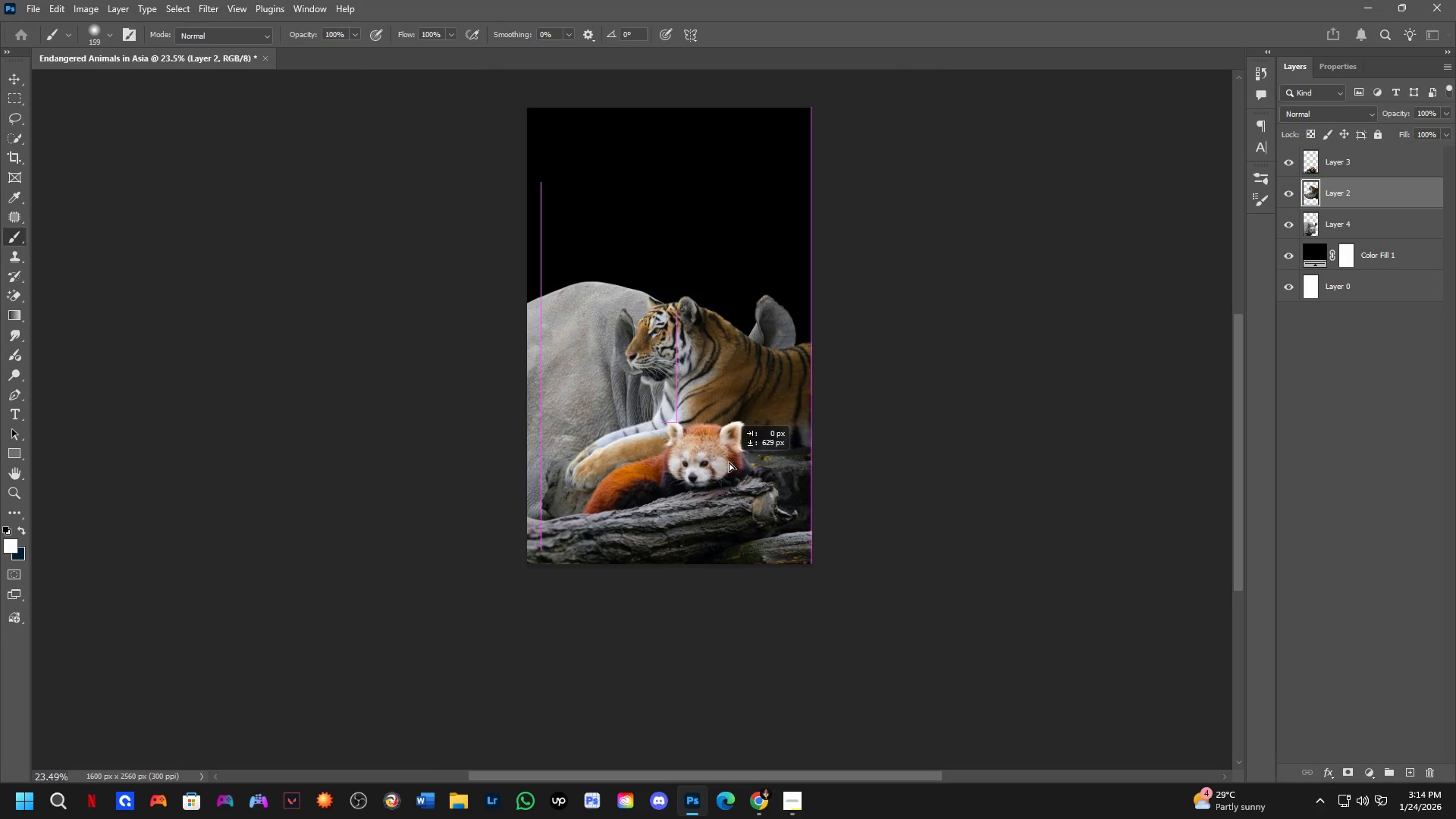 
scroll: coordinate [614, 421], scroll_direction: down, amount: 3.0
 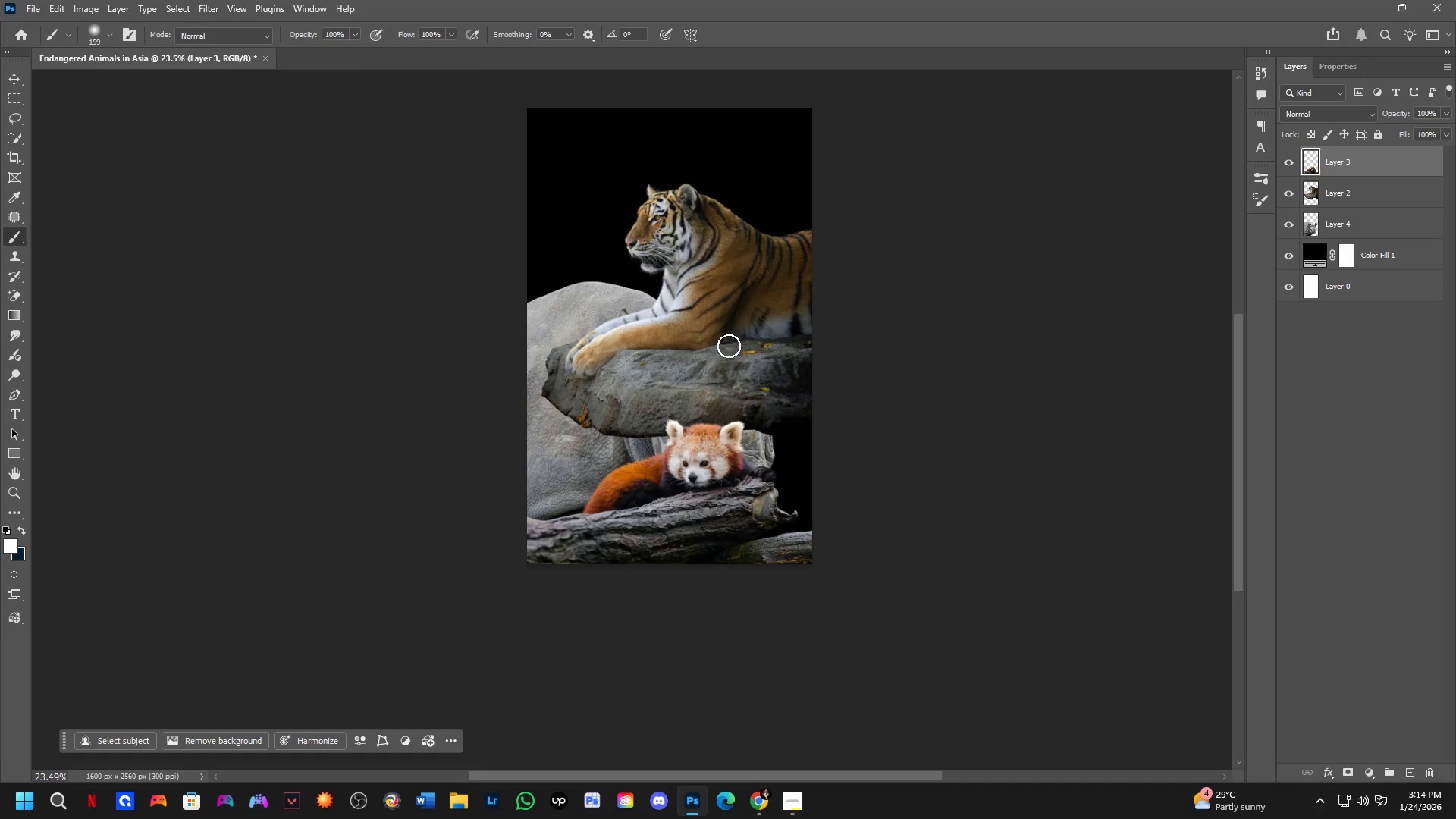 
left_click_drag(start_coordinate=[729, 346], to_coordinate=[729, 462])
 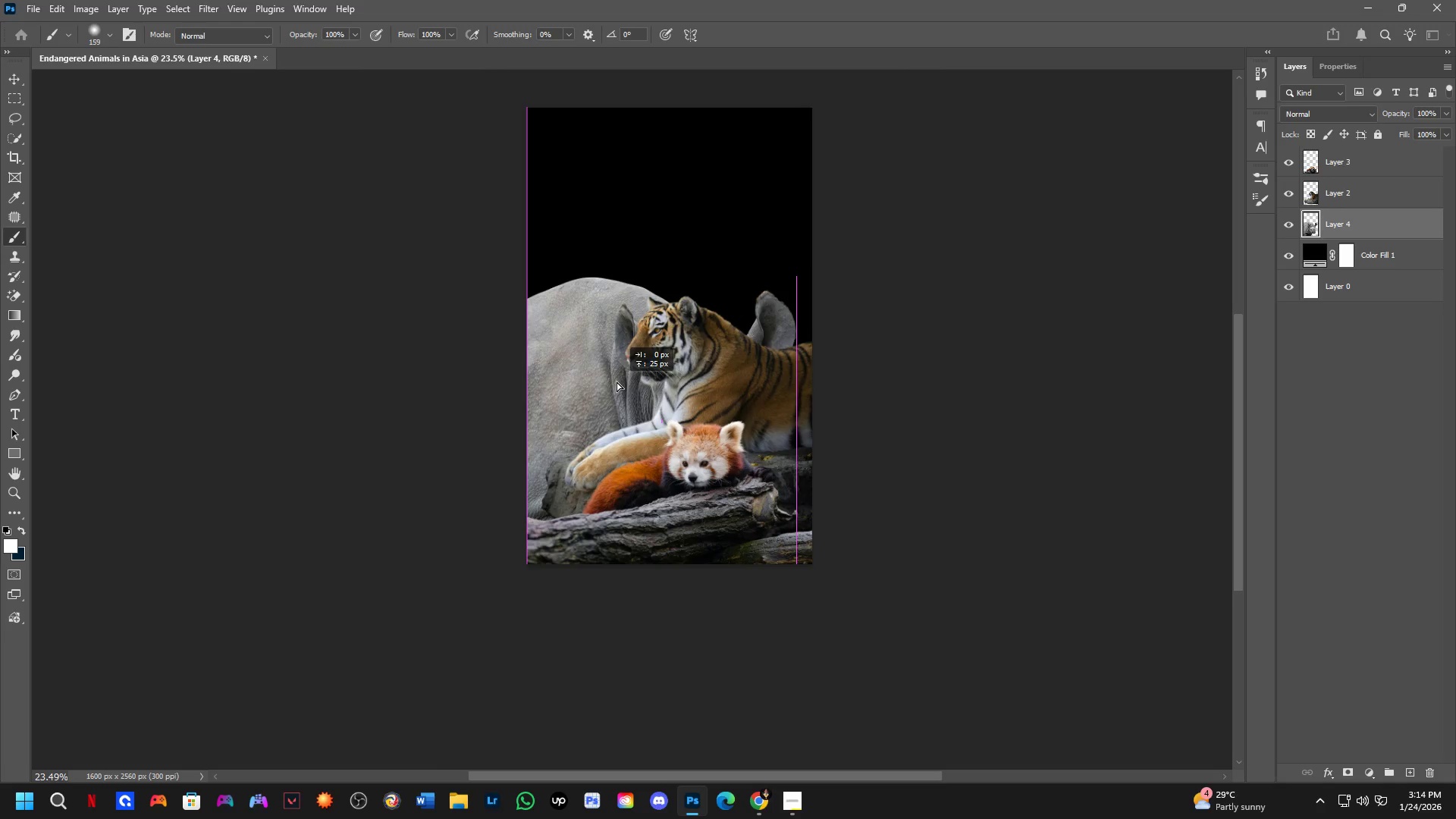 
hold_key(key=ControlLeft, duration=0.67)
 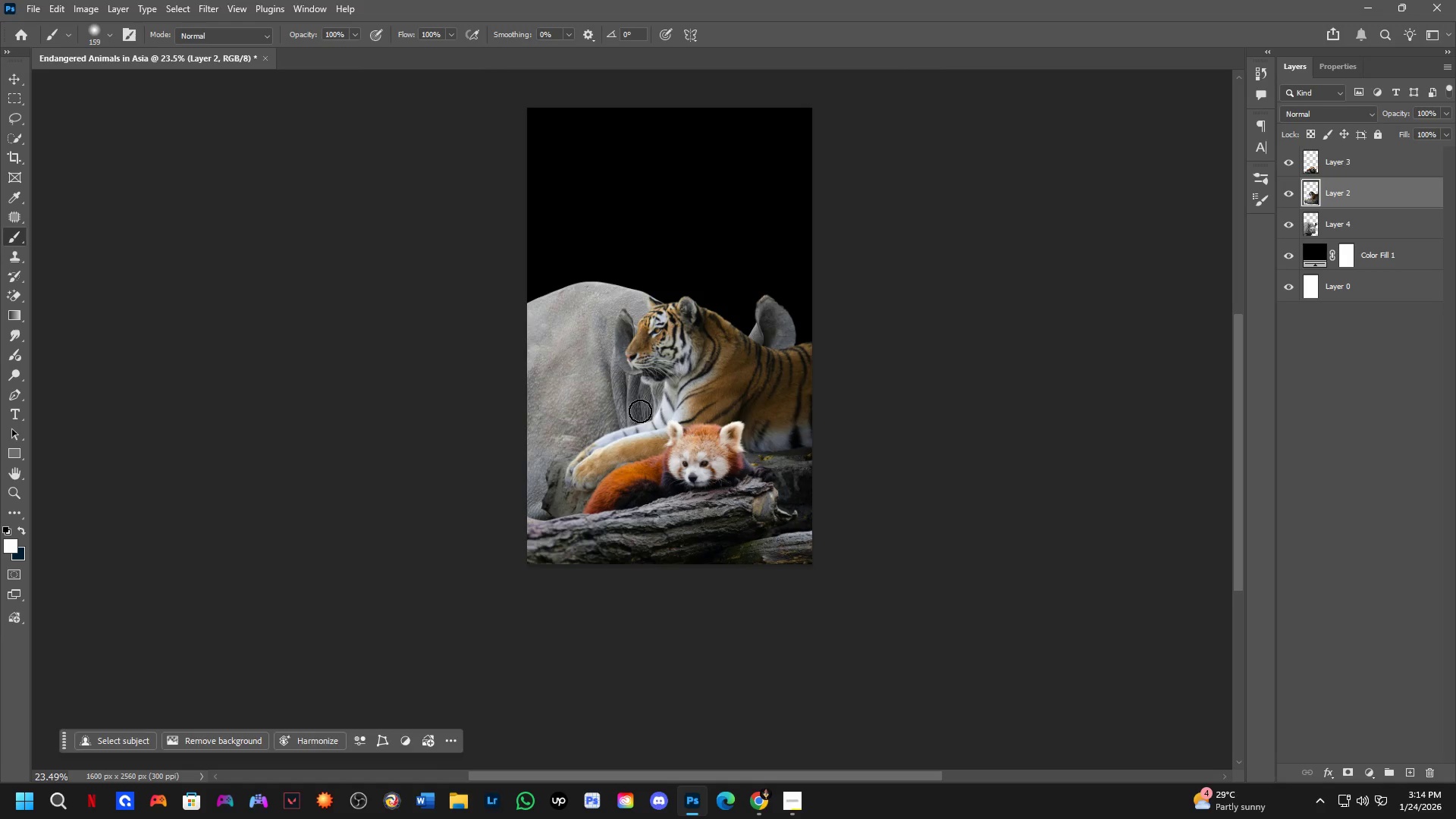 
hold_key(key=ControlLeft, duration=1.14)
left_click_drag(start_coordinate=[619, 391], to_coordinate=[622, 267])
 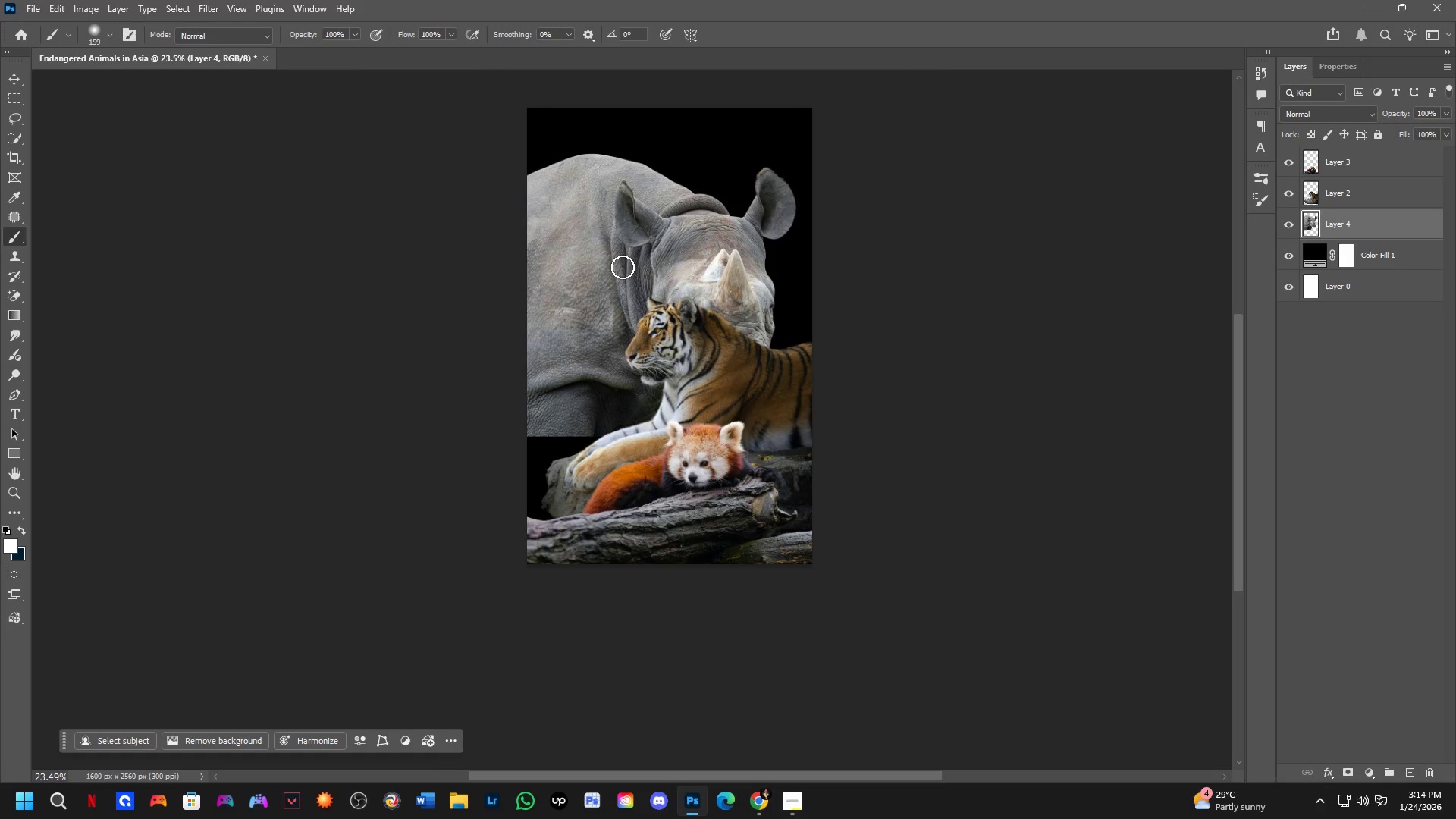 
key(Control+T)
 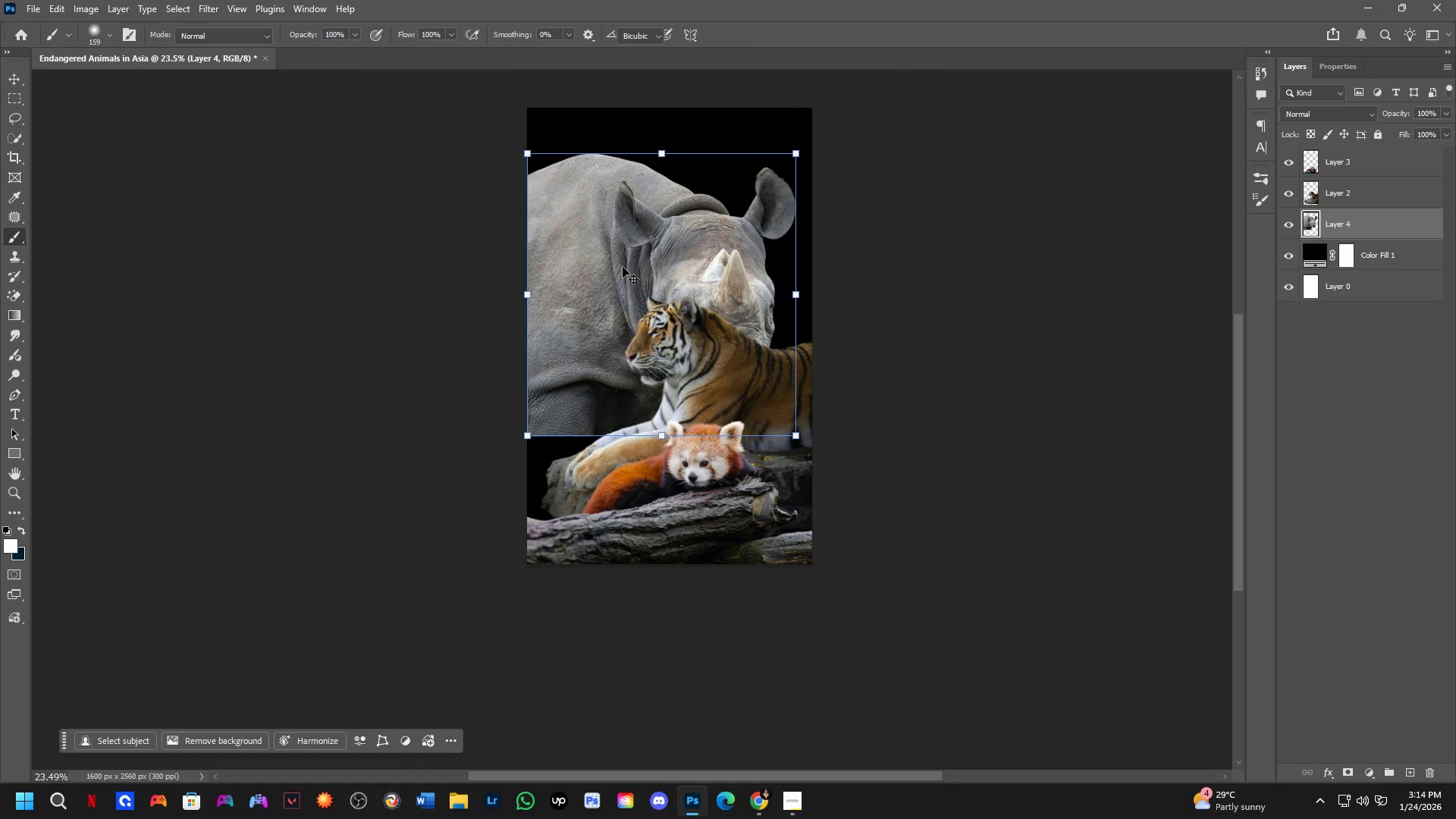 
right_click([623, 267])
 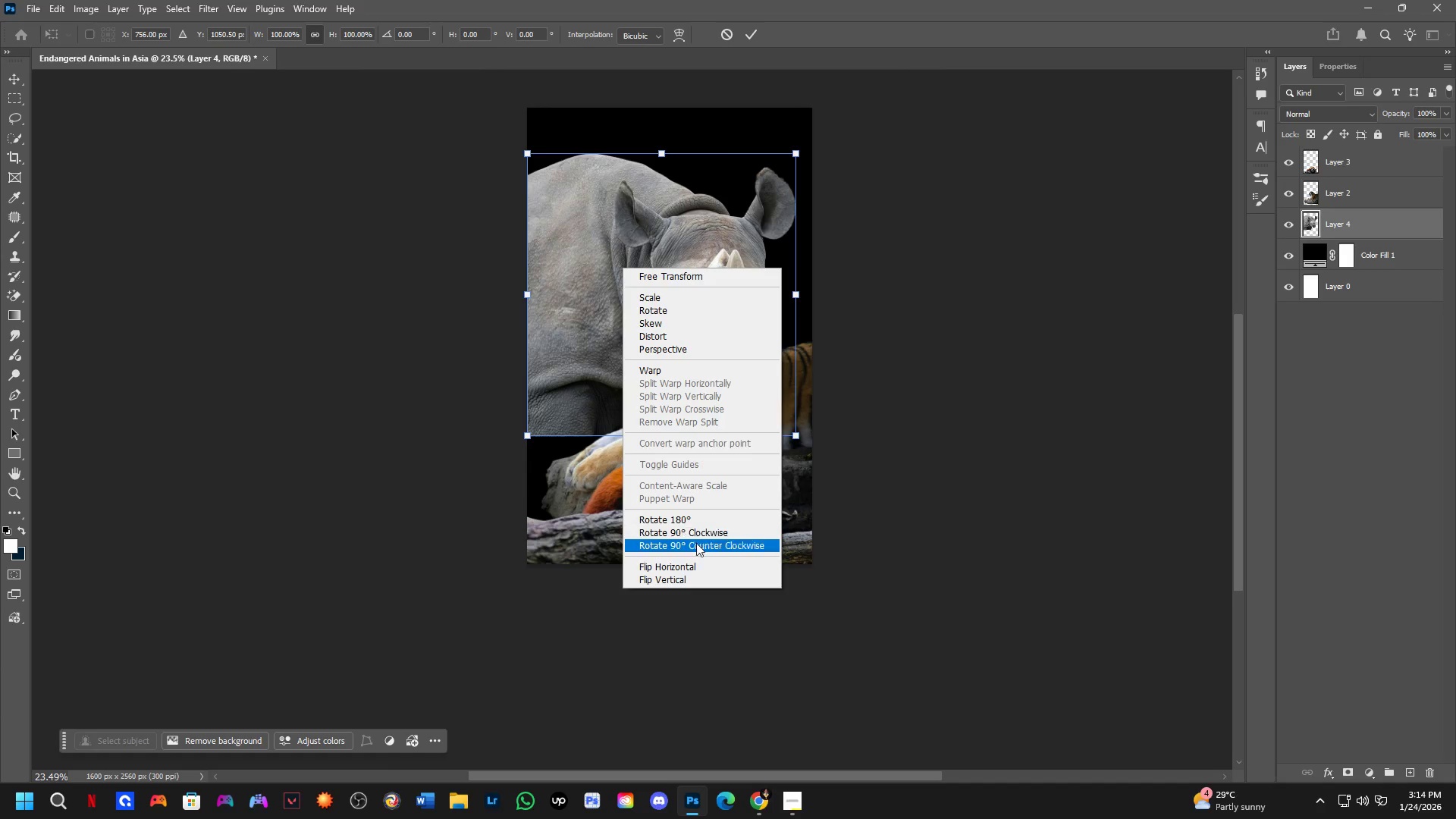 
left_click([695, 562])
 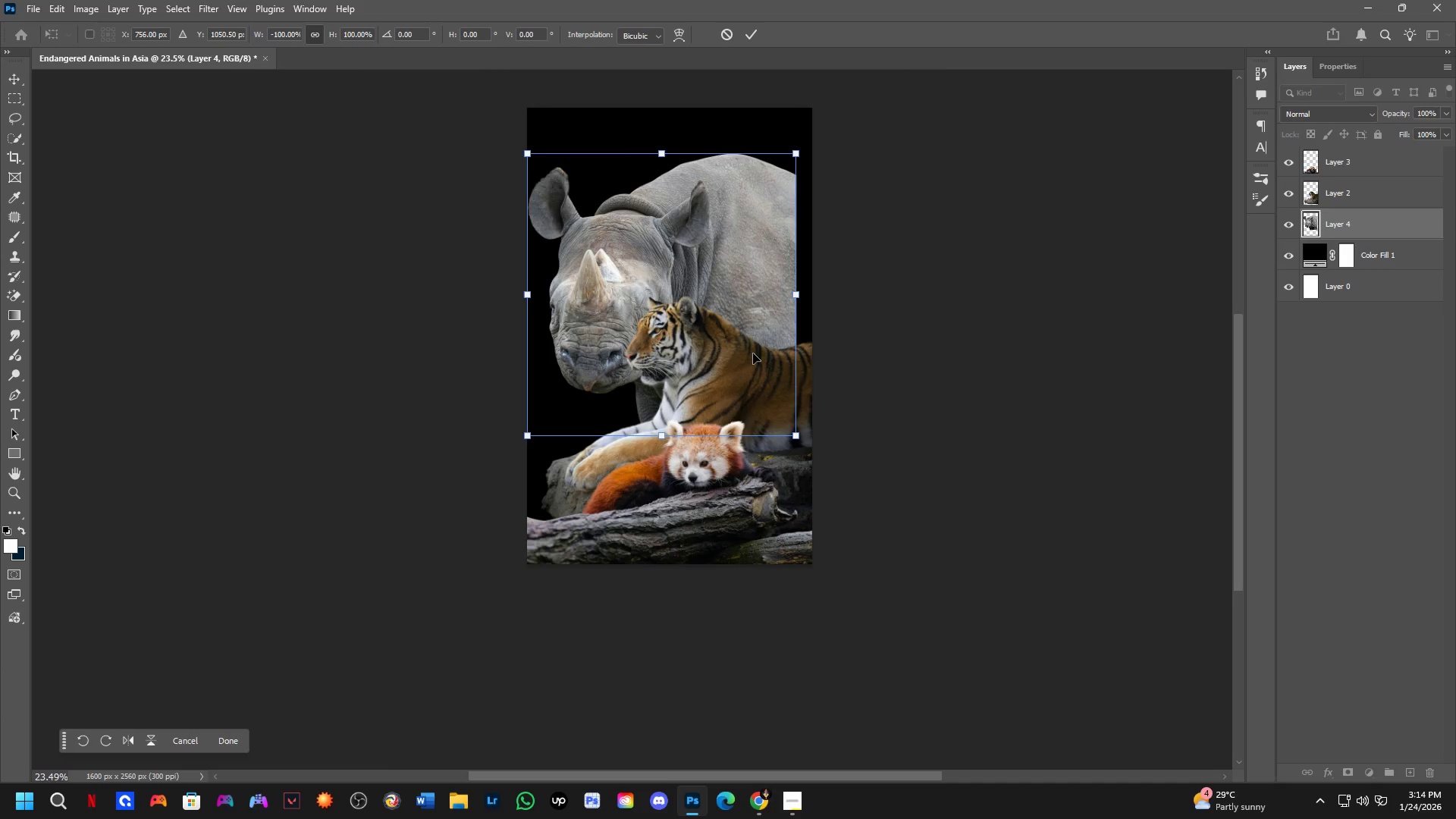 
left_click_drag(start_coordinate=[747, 340], to_coordinate=[764, 299])
 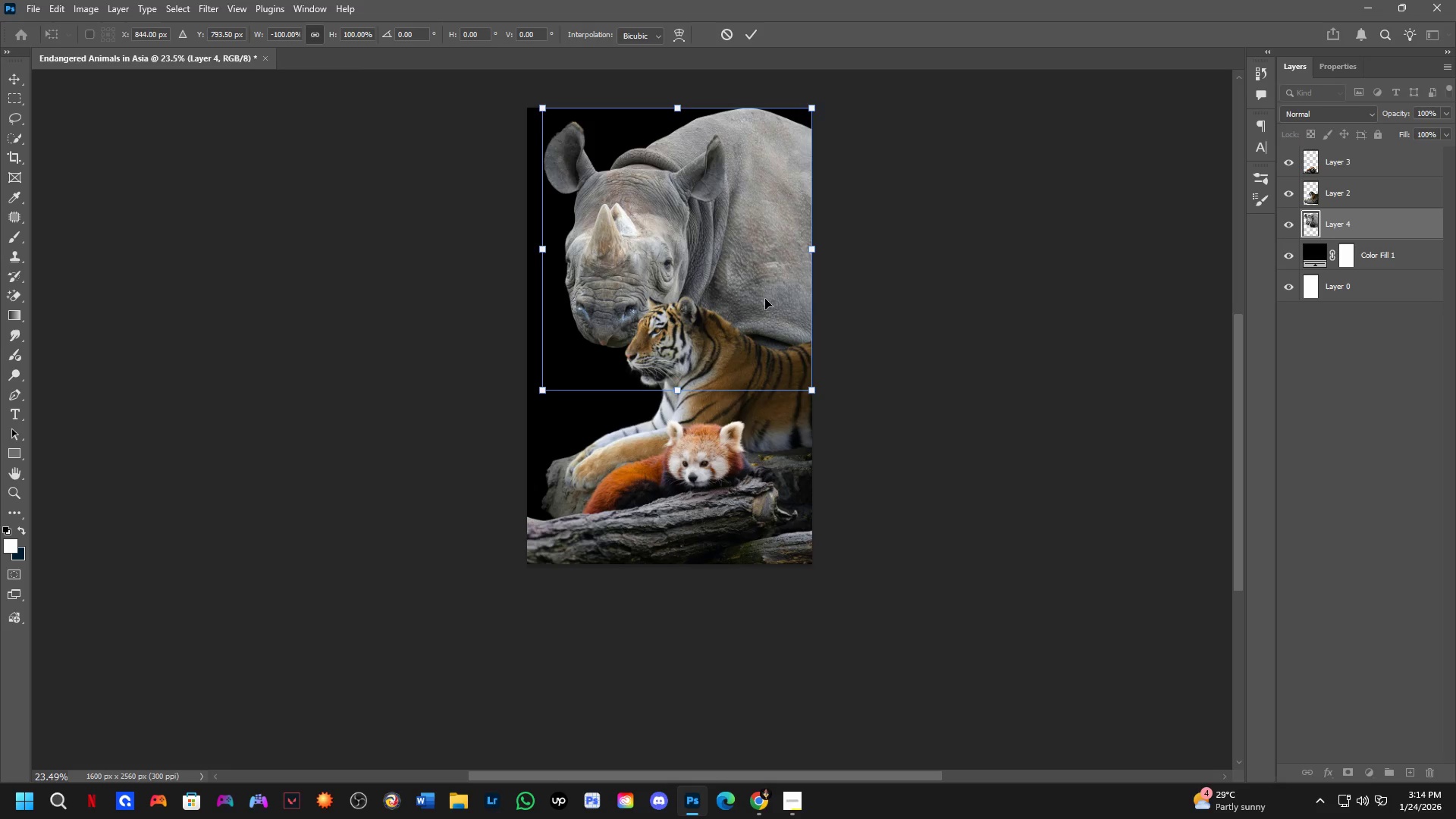 
left_click_drag(start_coordinate=[765, 299], to_coordinate=[767, 312])
 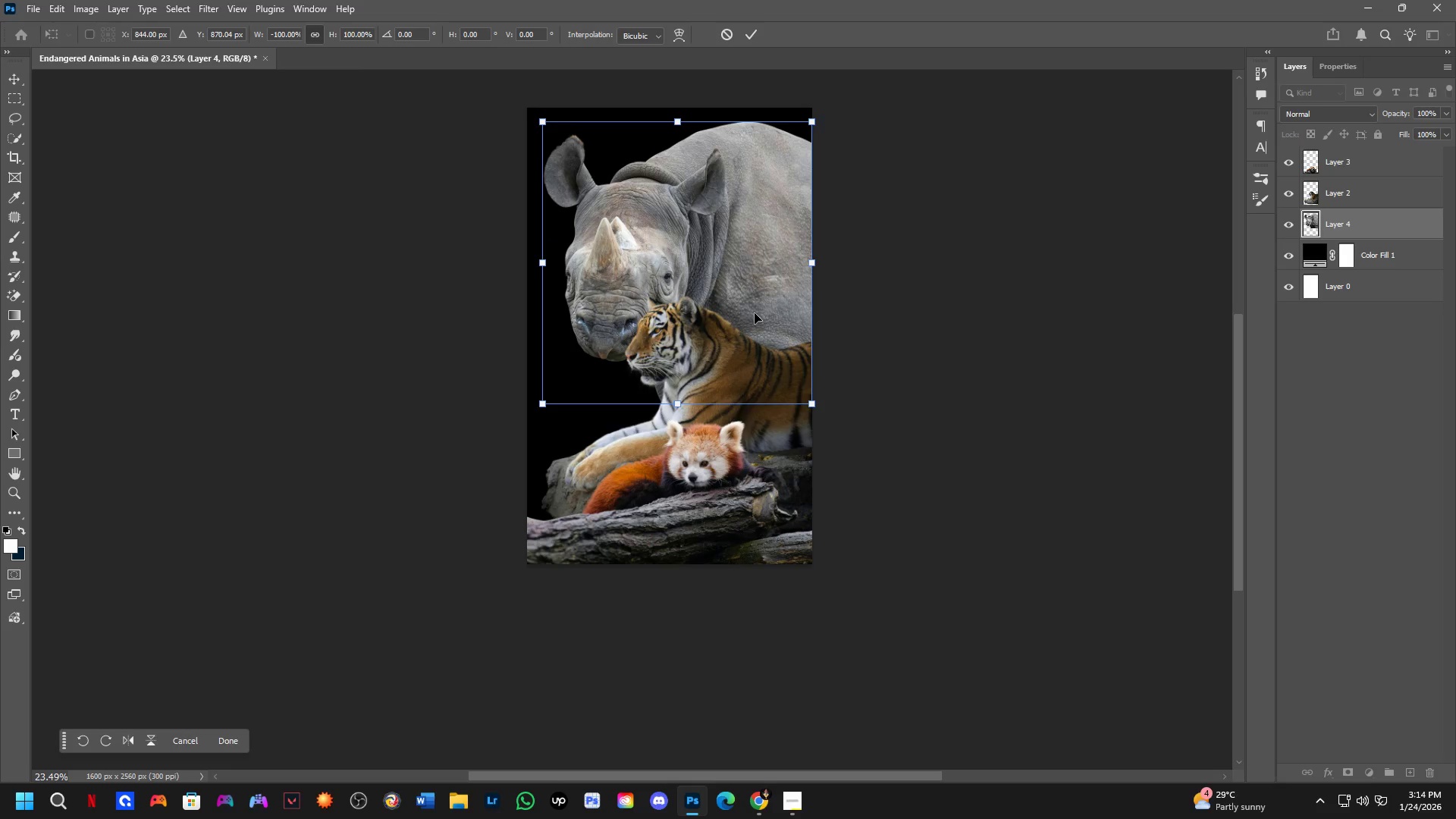 
key(NumpadEnter)
 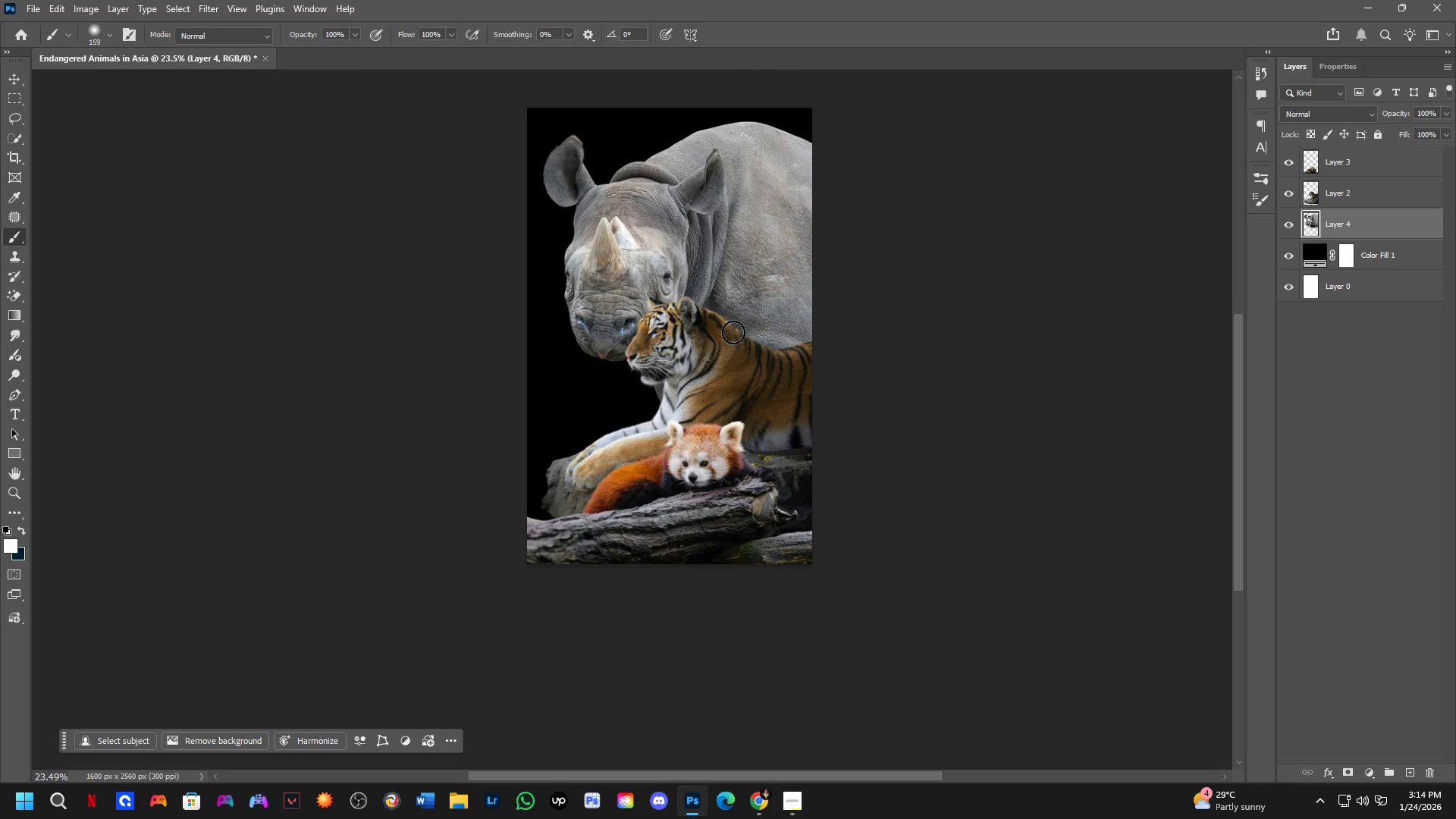 
hold_key(key=ControlLeft, duration=1.26)
left_click_drag(start_coordinate=[744, 374], to_coordinate=[744, 409])
 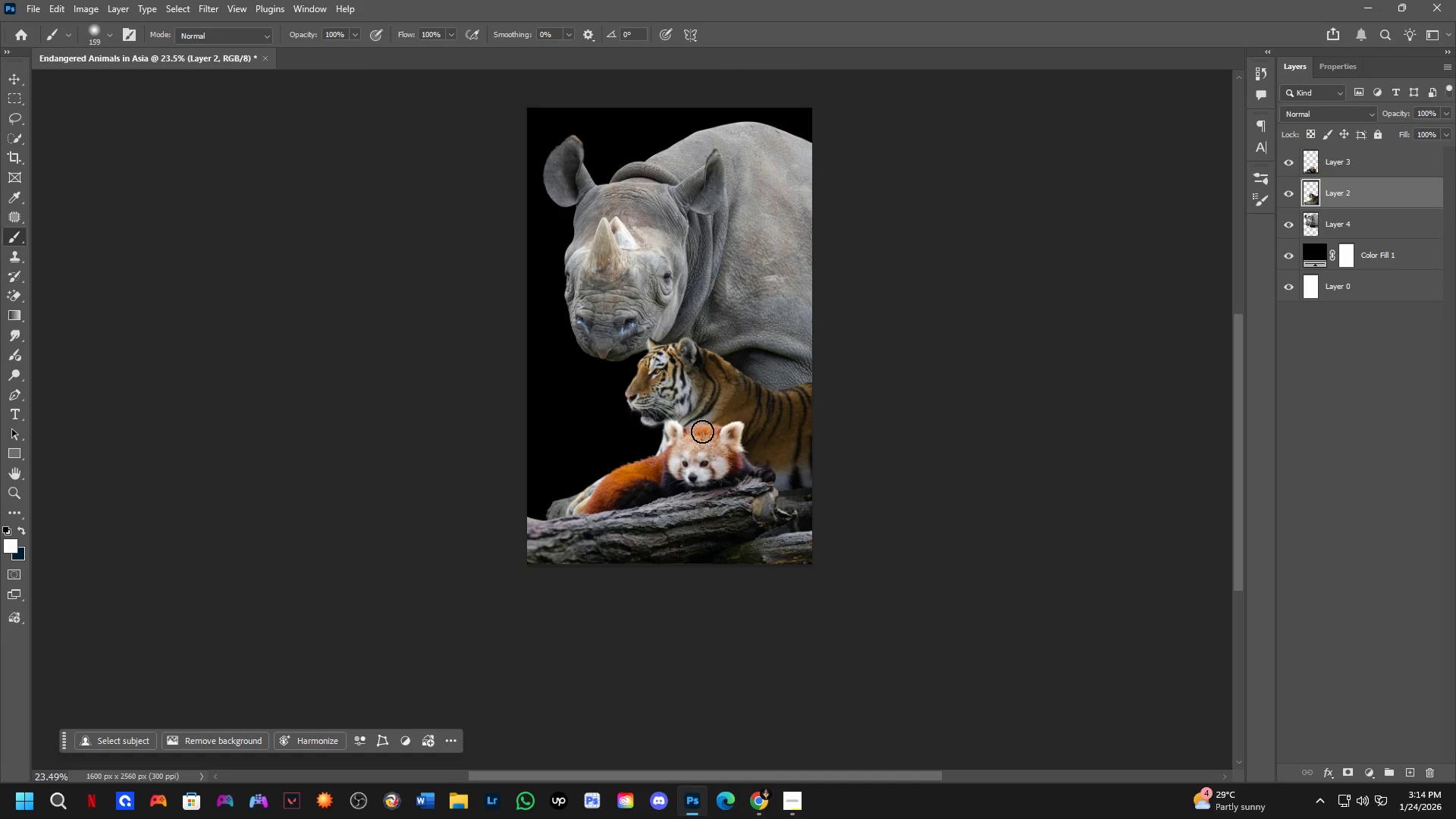 
scroll: coordinate [697, 421], scroll_direction: none, amount: 0.0
 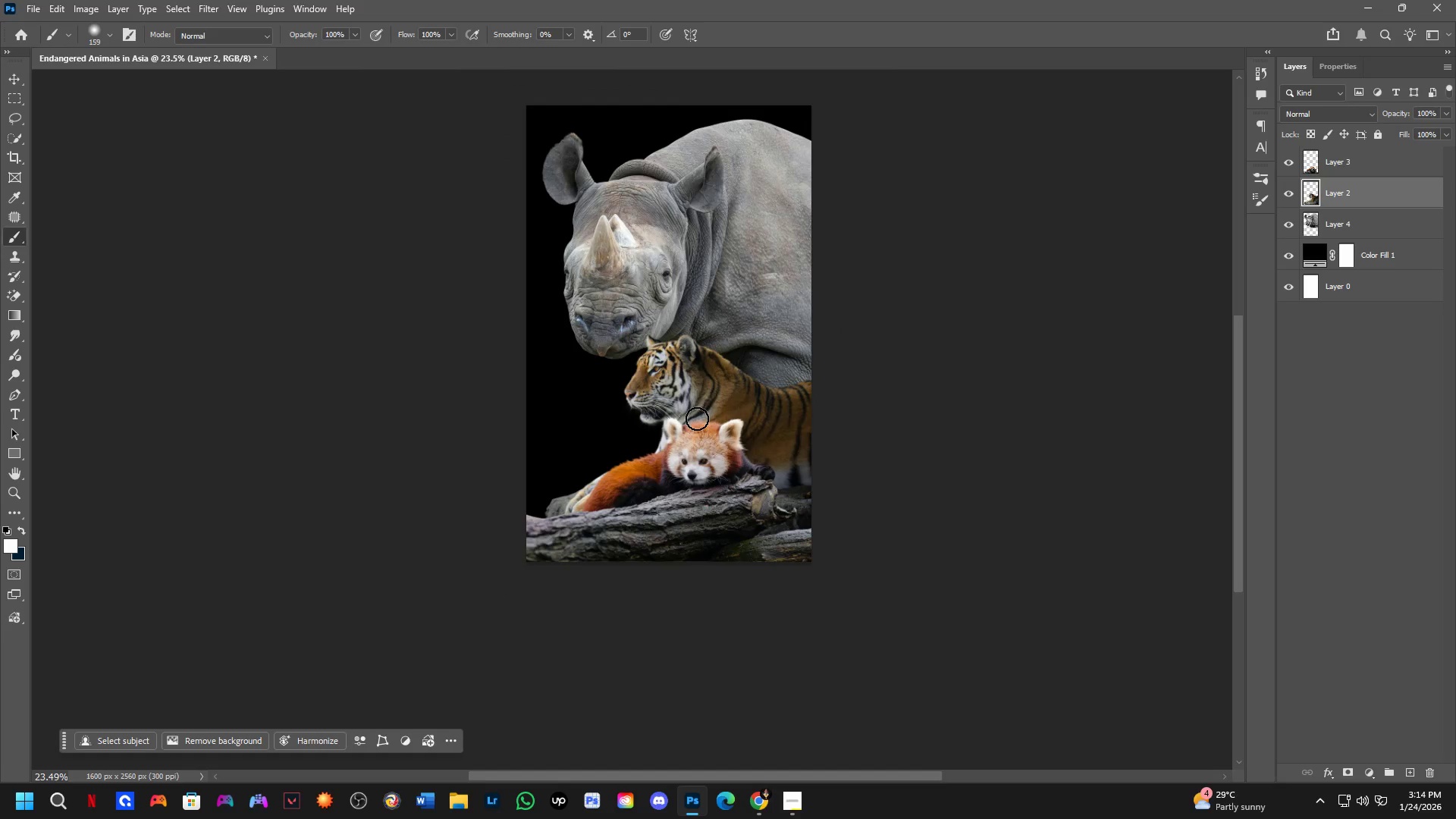 
key(Control+Z)
 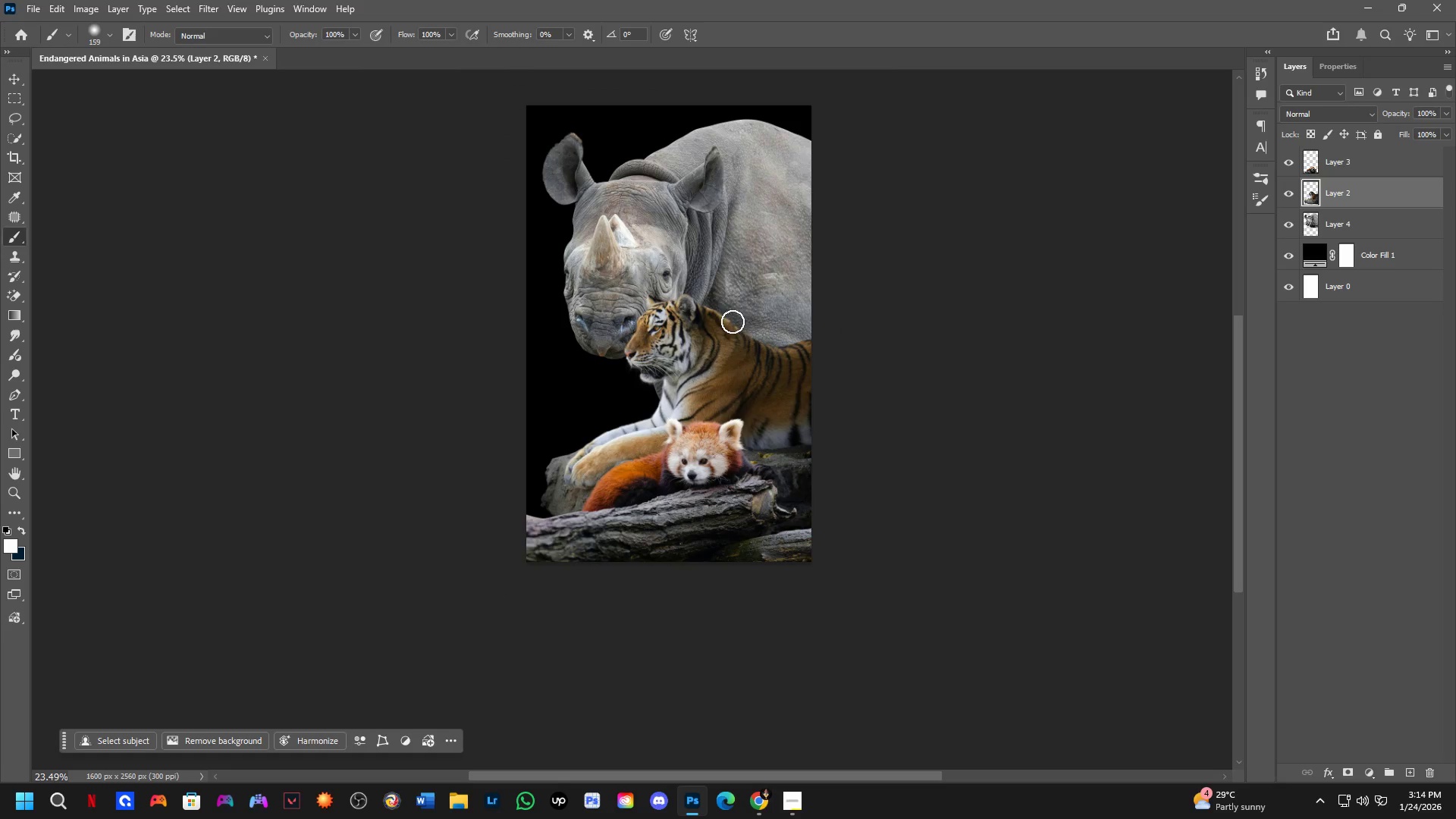 
hold_key(key=ControlLeft, duration=0.39)
left_click([741, 252])
 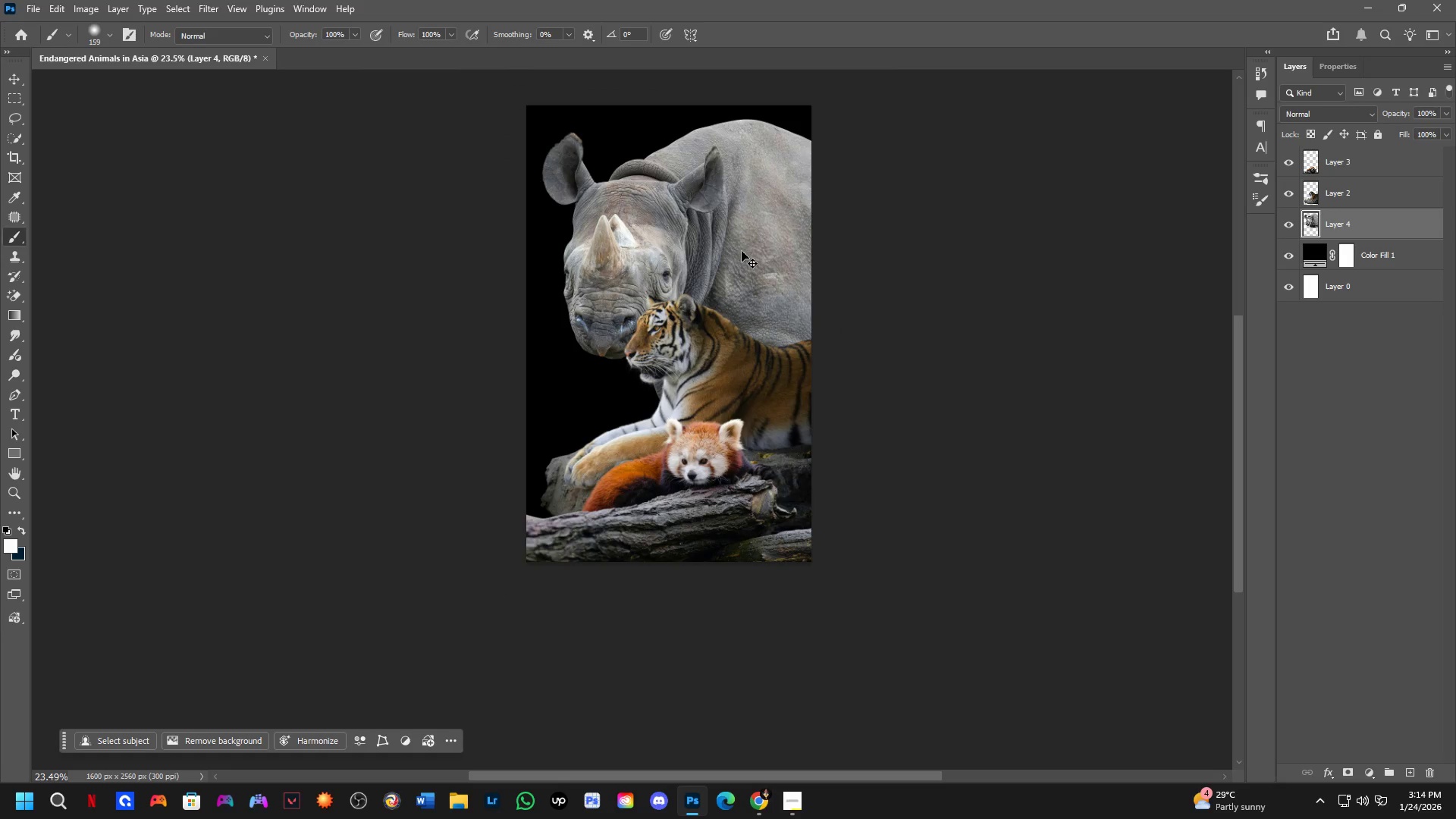 
key(Control+T)
 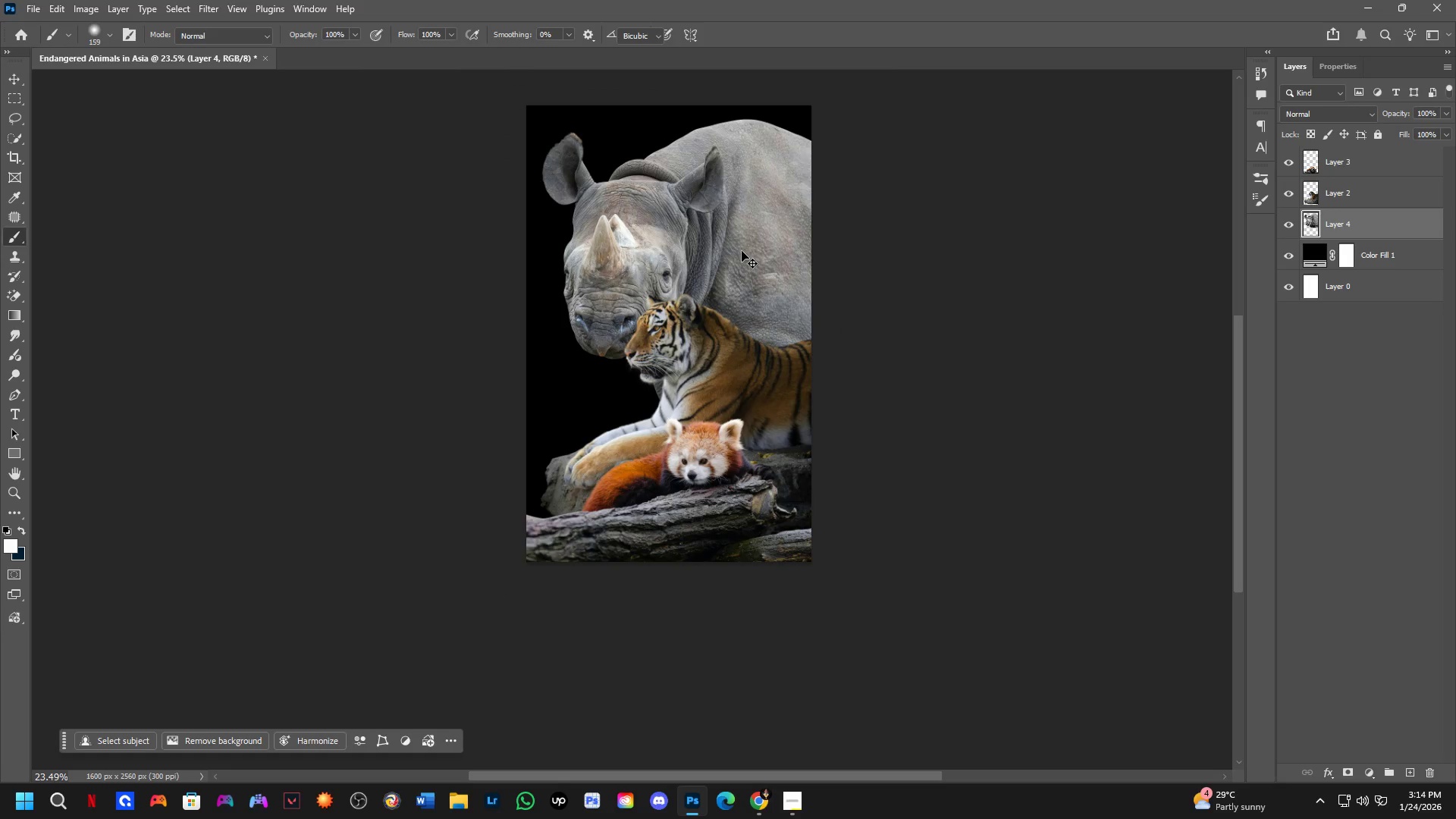 
right_click([741, 251])
 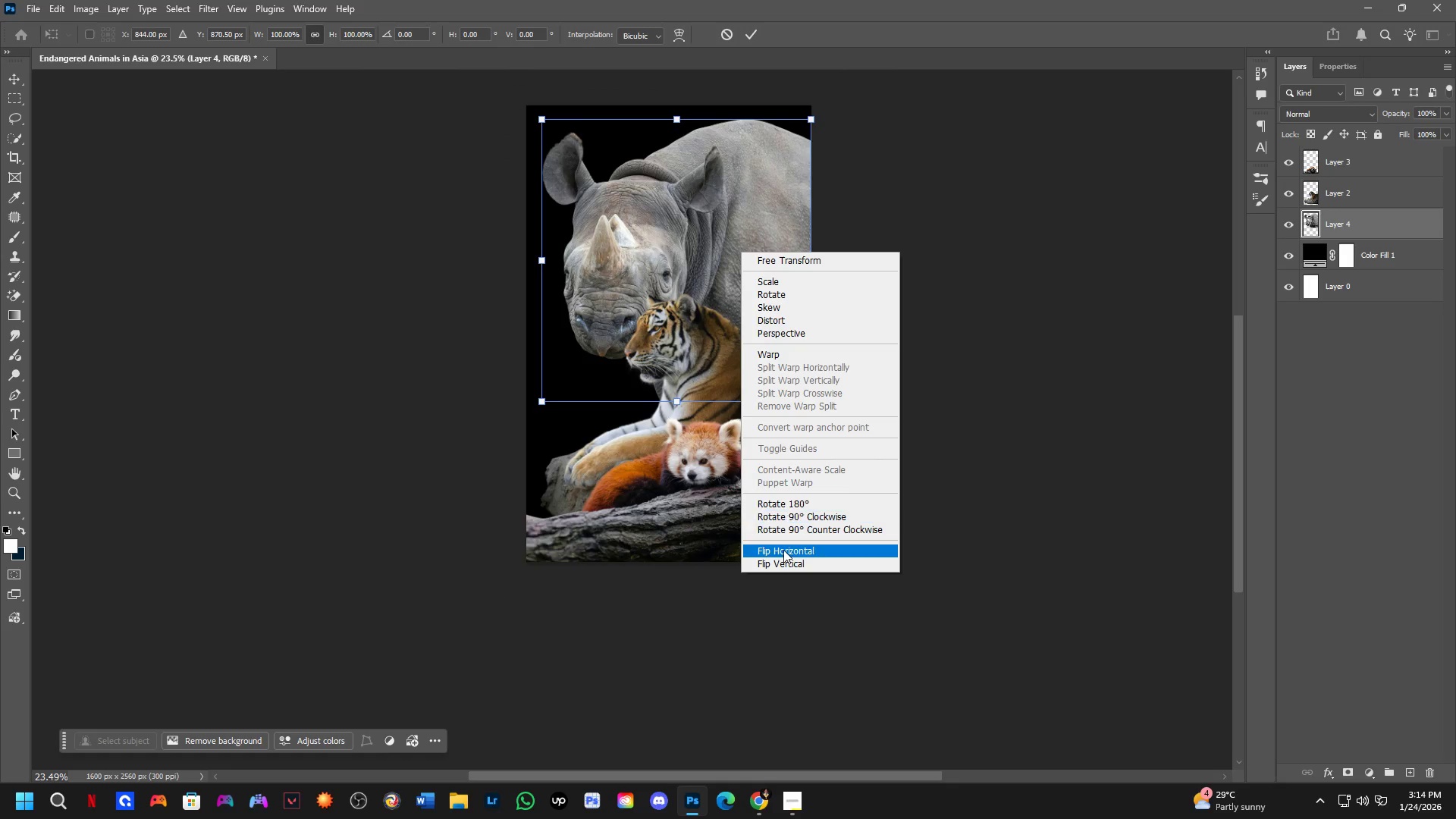 
left_click([783, 548])
 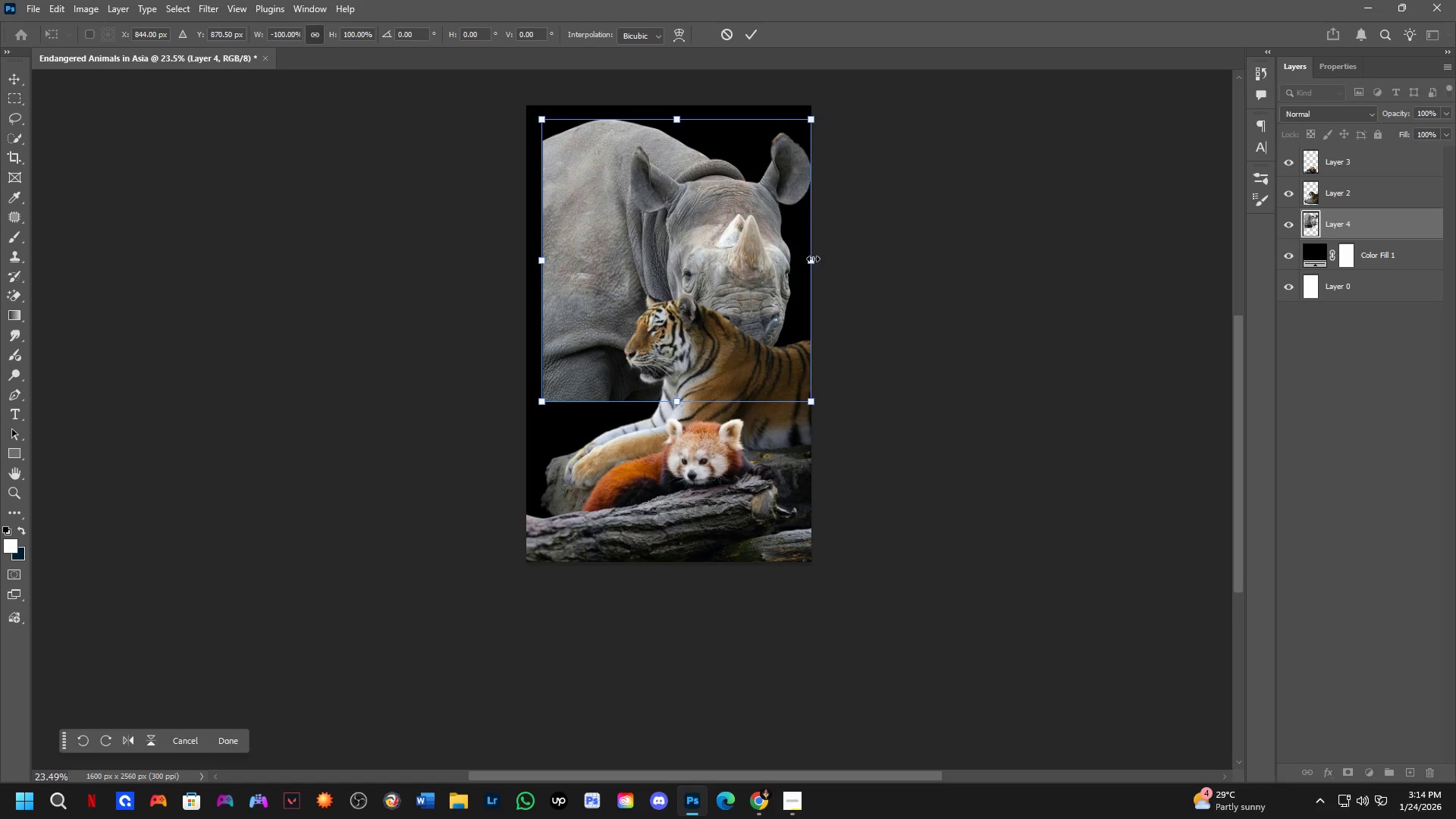 
left_click_drag(start_coordinate=[814, 266], to_coordinate=[698, 277])
 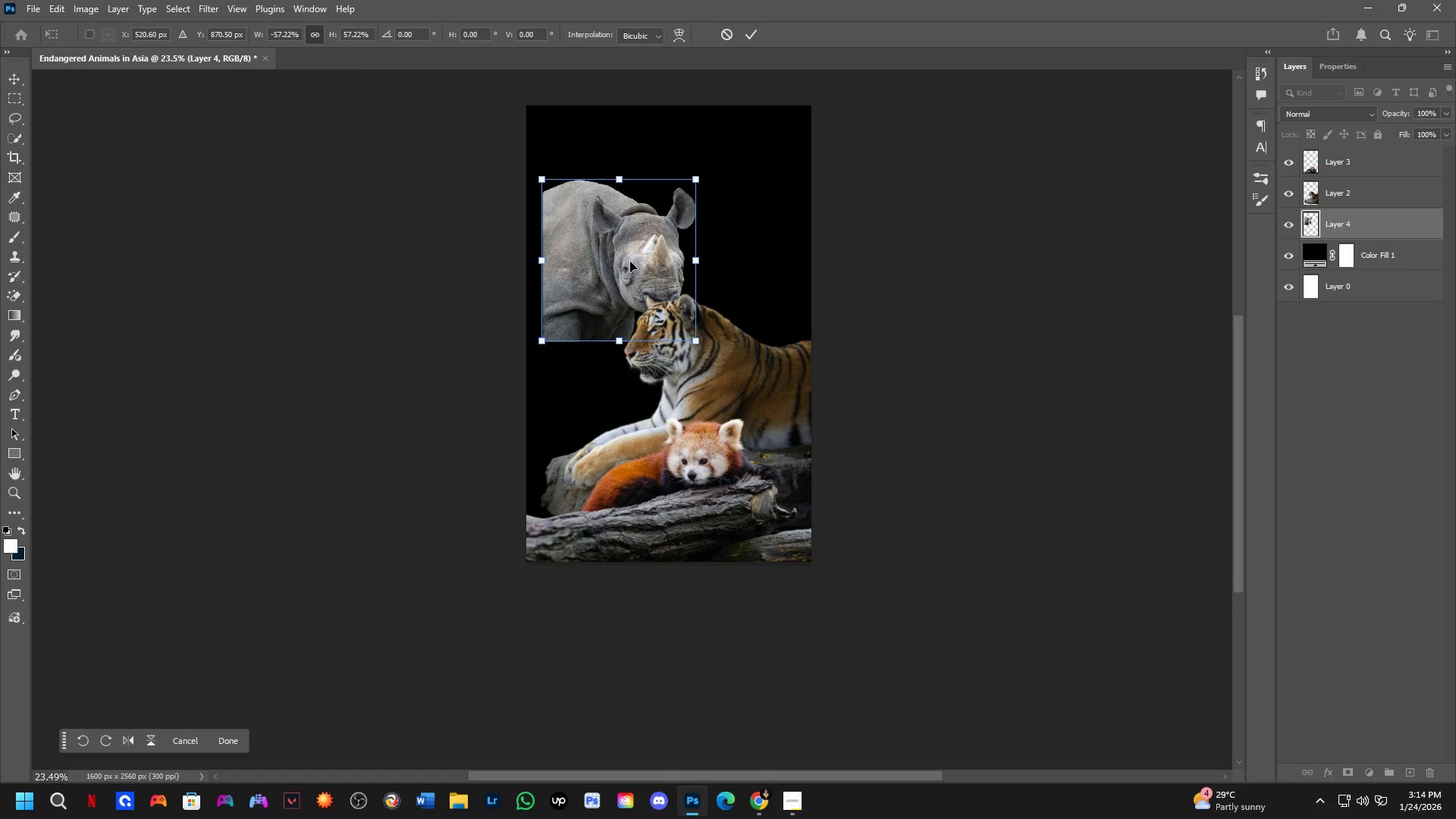 
left_click_drag(start_coordinate=[628, 262], to_coordinate=[612, 436])
 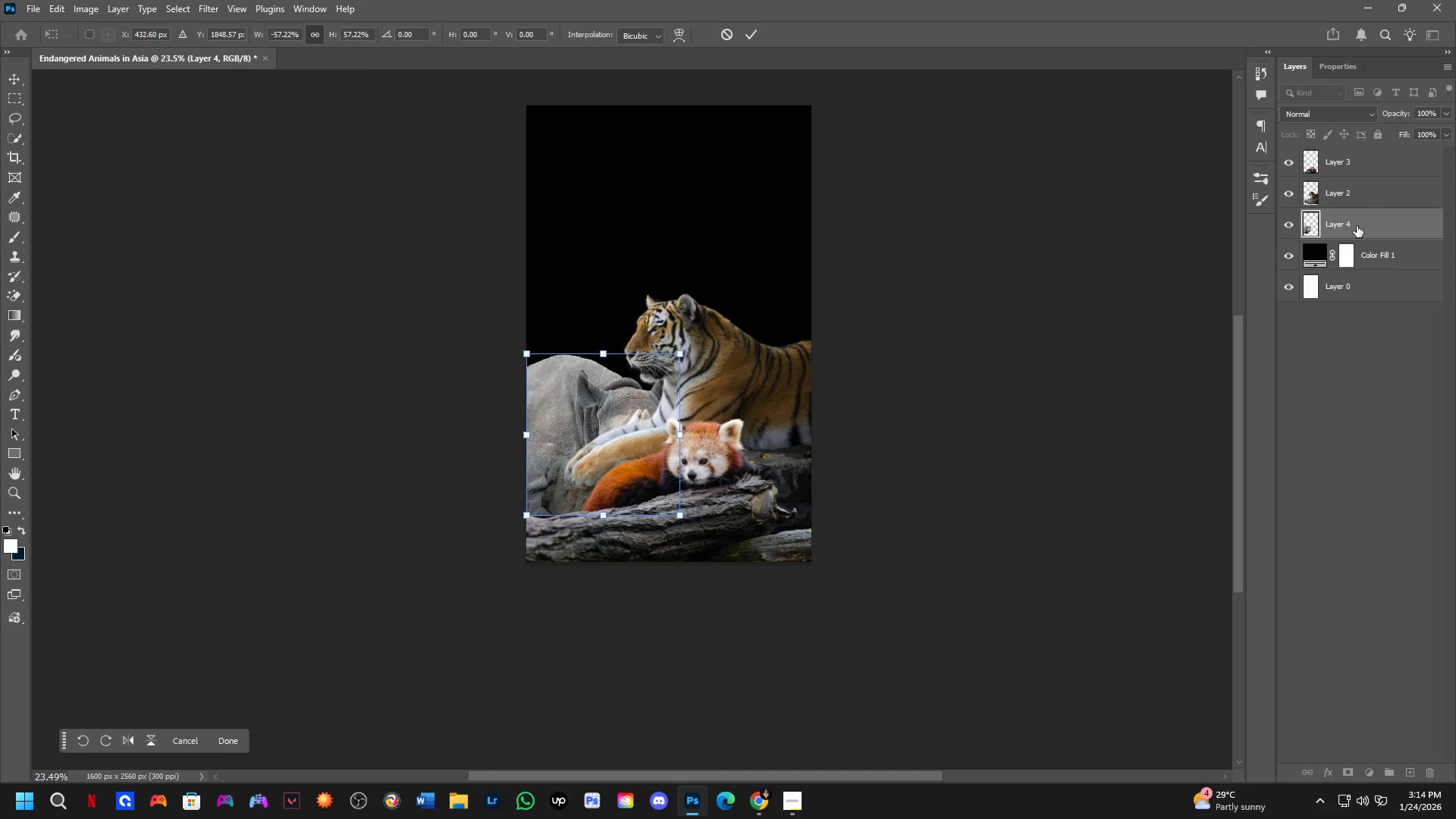 
left_click_drag(start_coordinate=[1357, 226], to_coordinate=[1366, 180])
 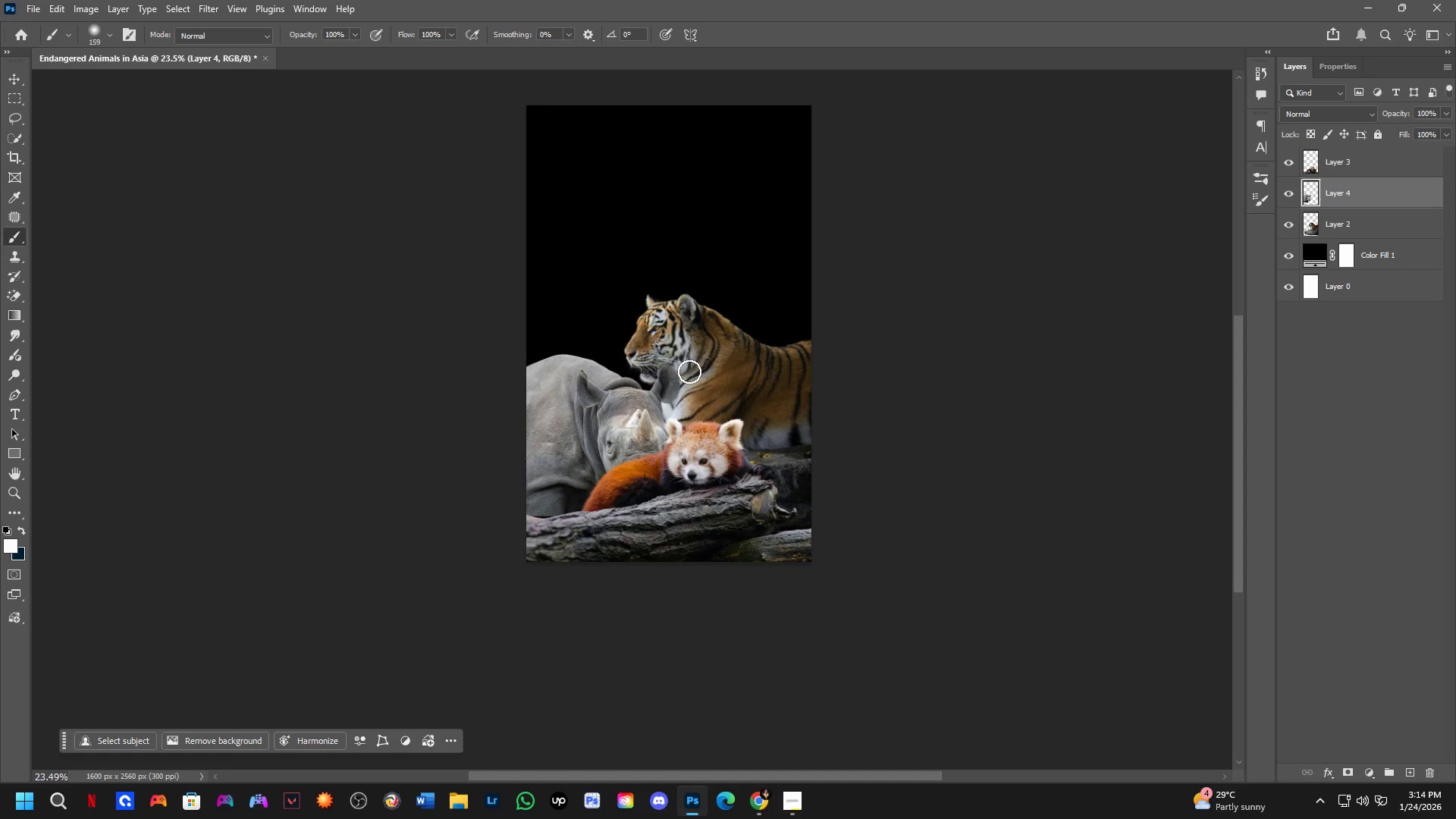 
hold_key(key=ControlLeft, duration=0.77)
left_click_drag(start_coordinate=[602, 413], to_coordinate=[601, 384])
 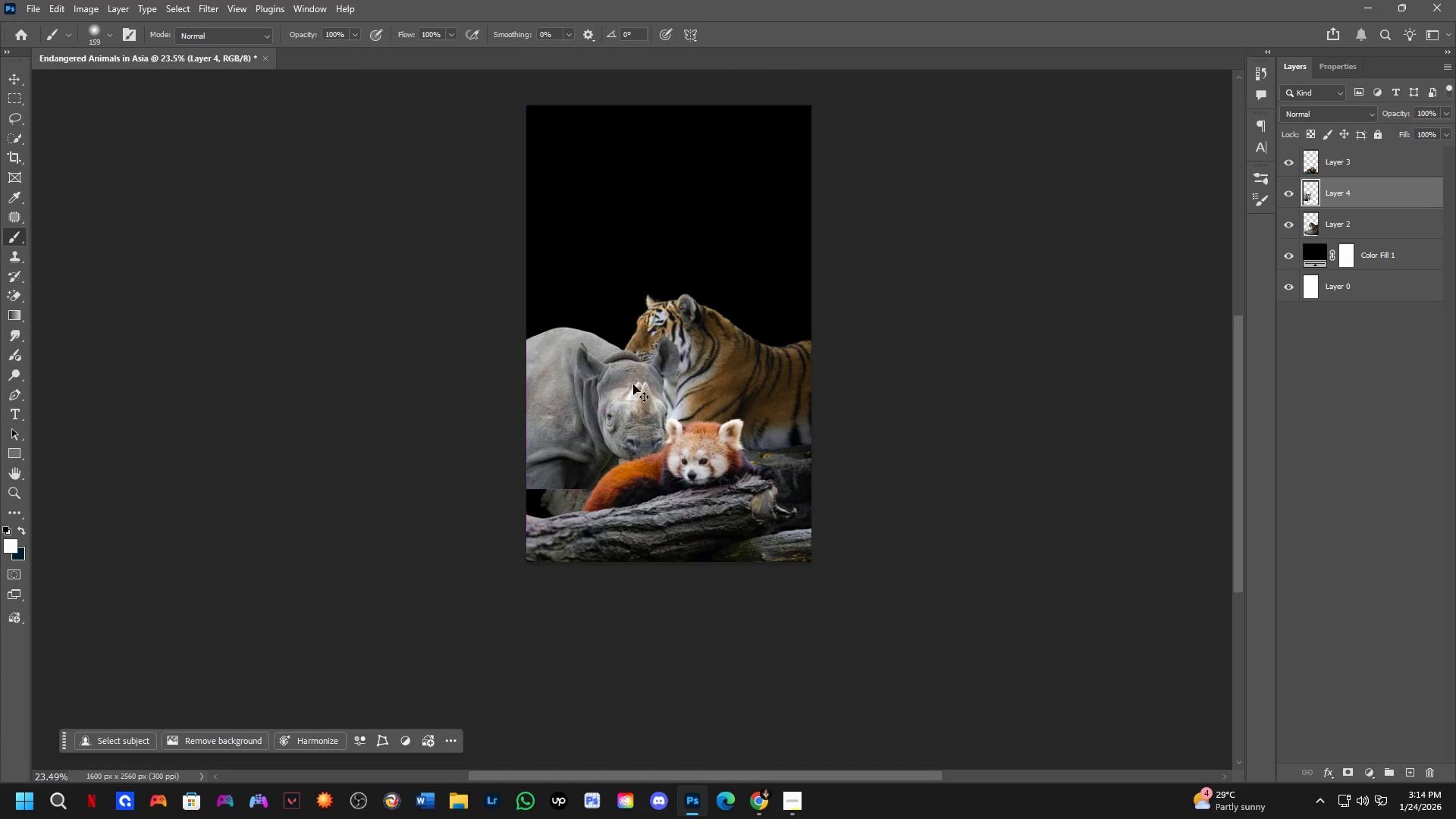 
key(Control+Z)
 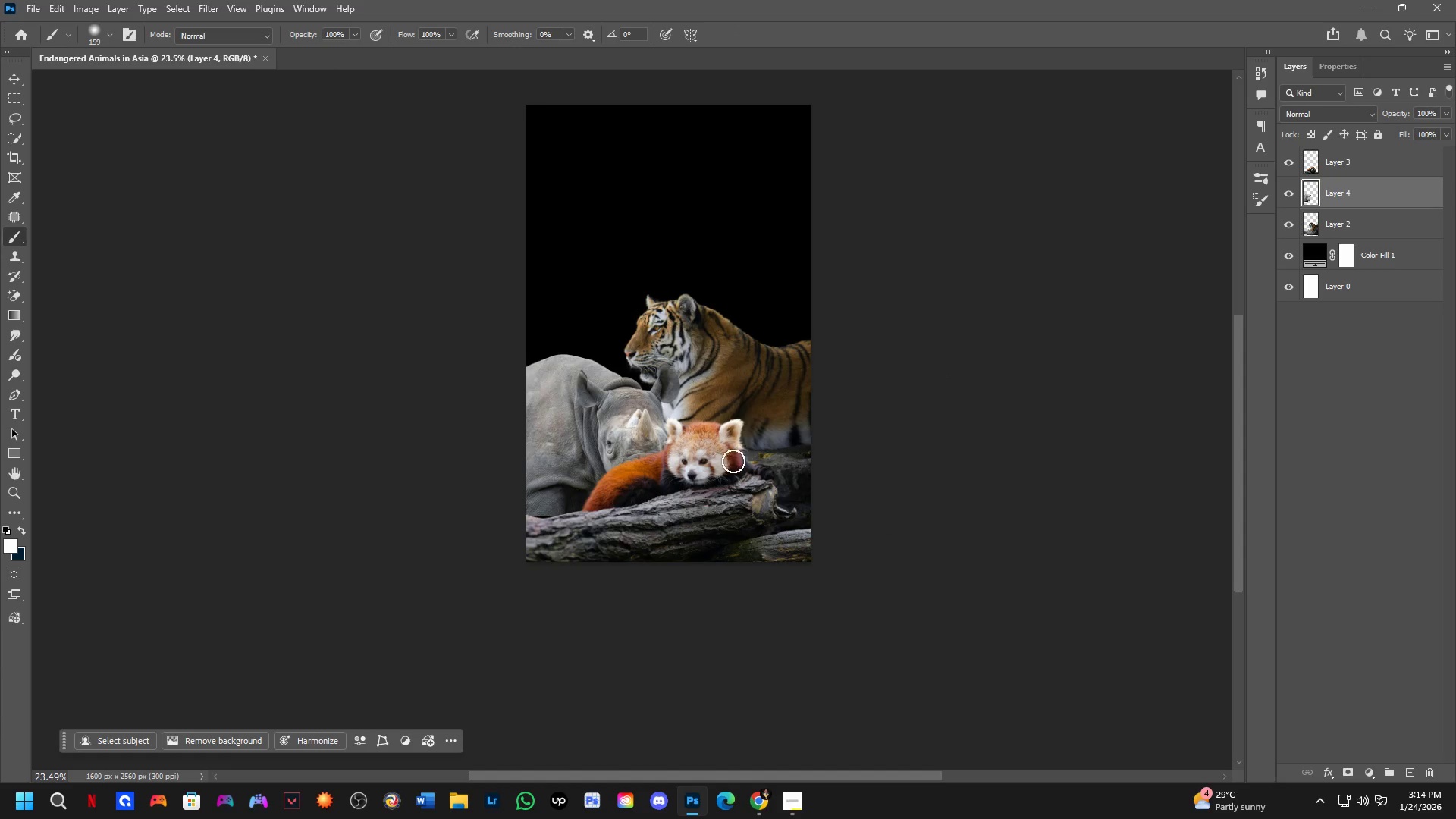 
hold_key(key=ControlLeft, duration=0.55)
left_click([711, 461])
 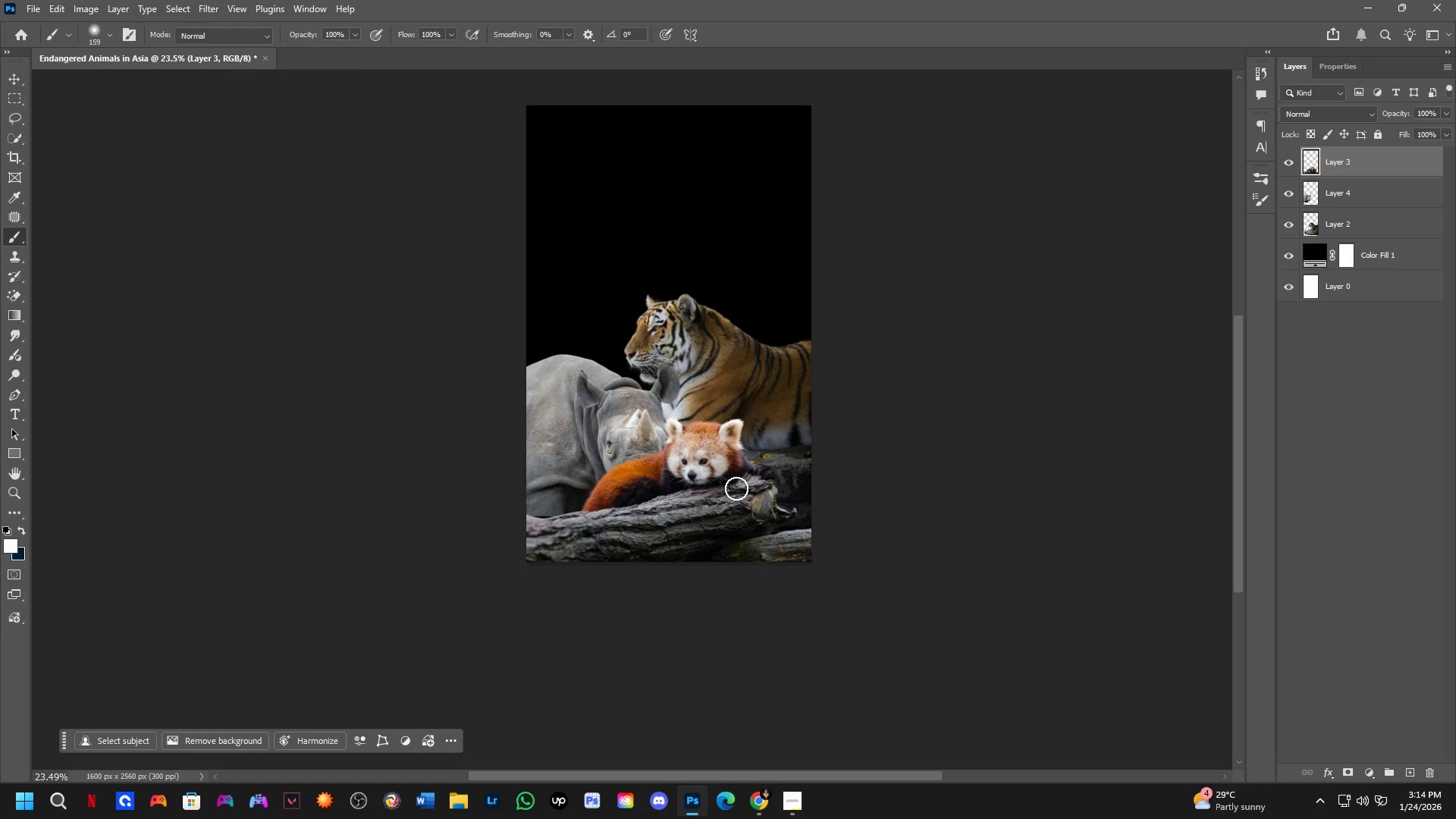 
key(Control+Z)
 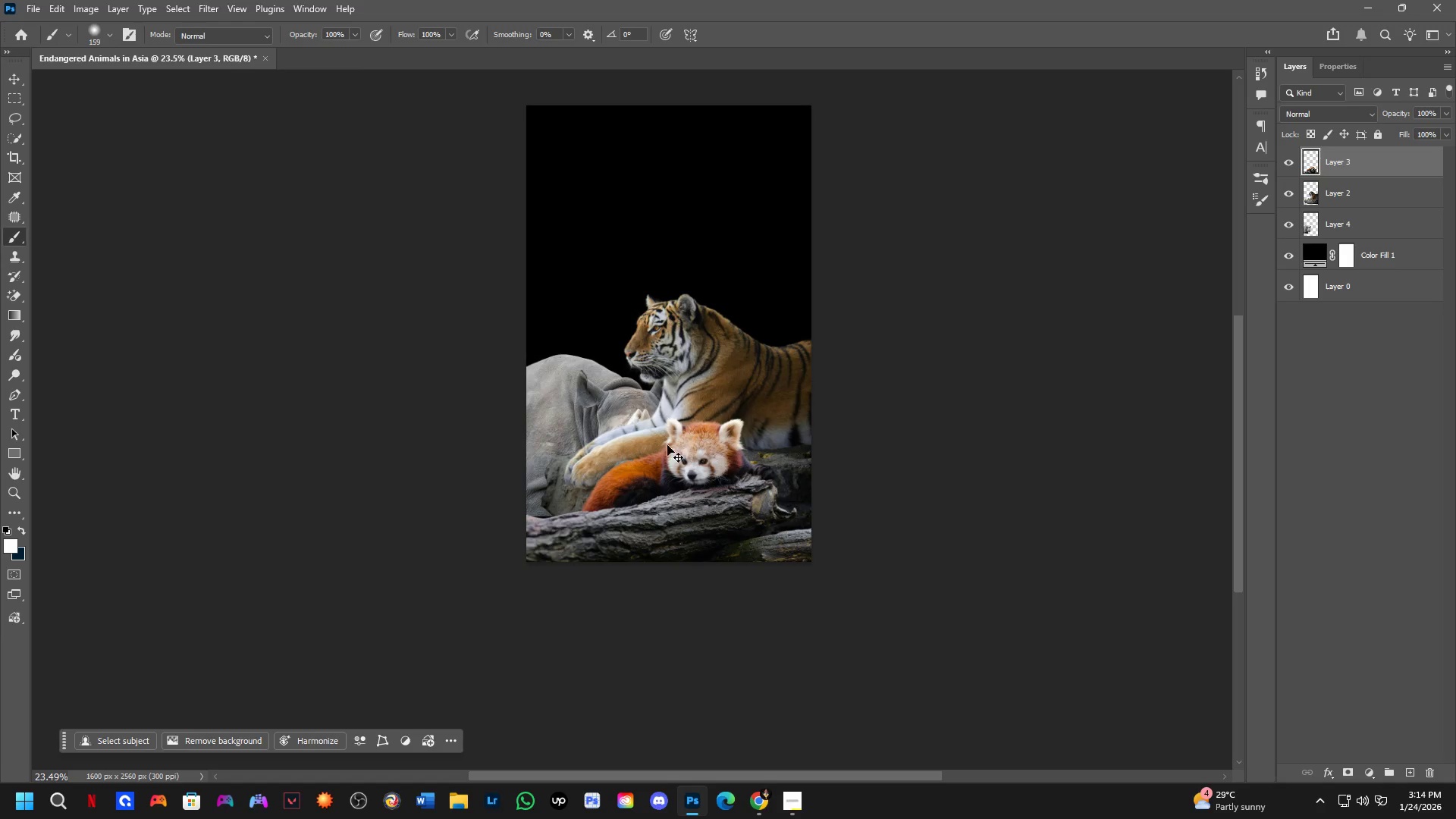 
key(Control+Shift+Z)
 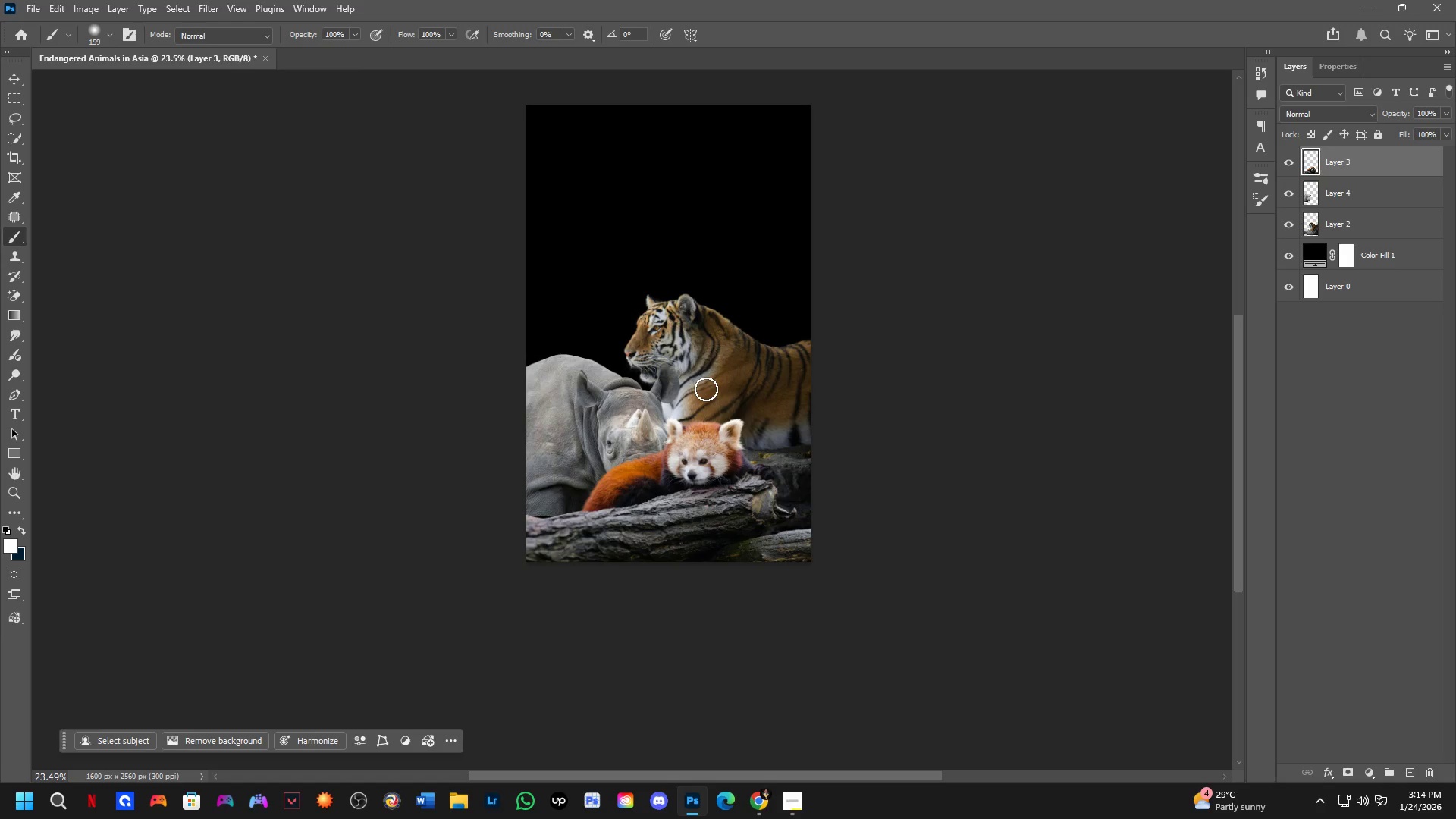 
hold_key(key=ControlLeft, duration=1.3)
left_click([714, 388])
 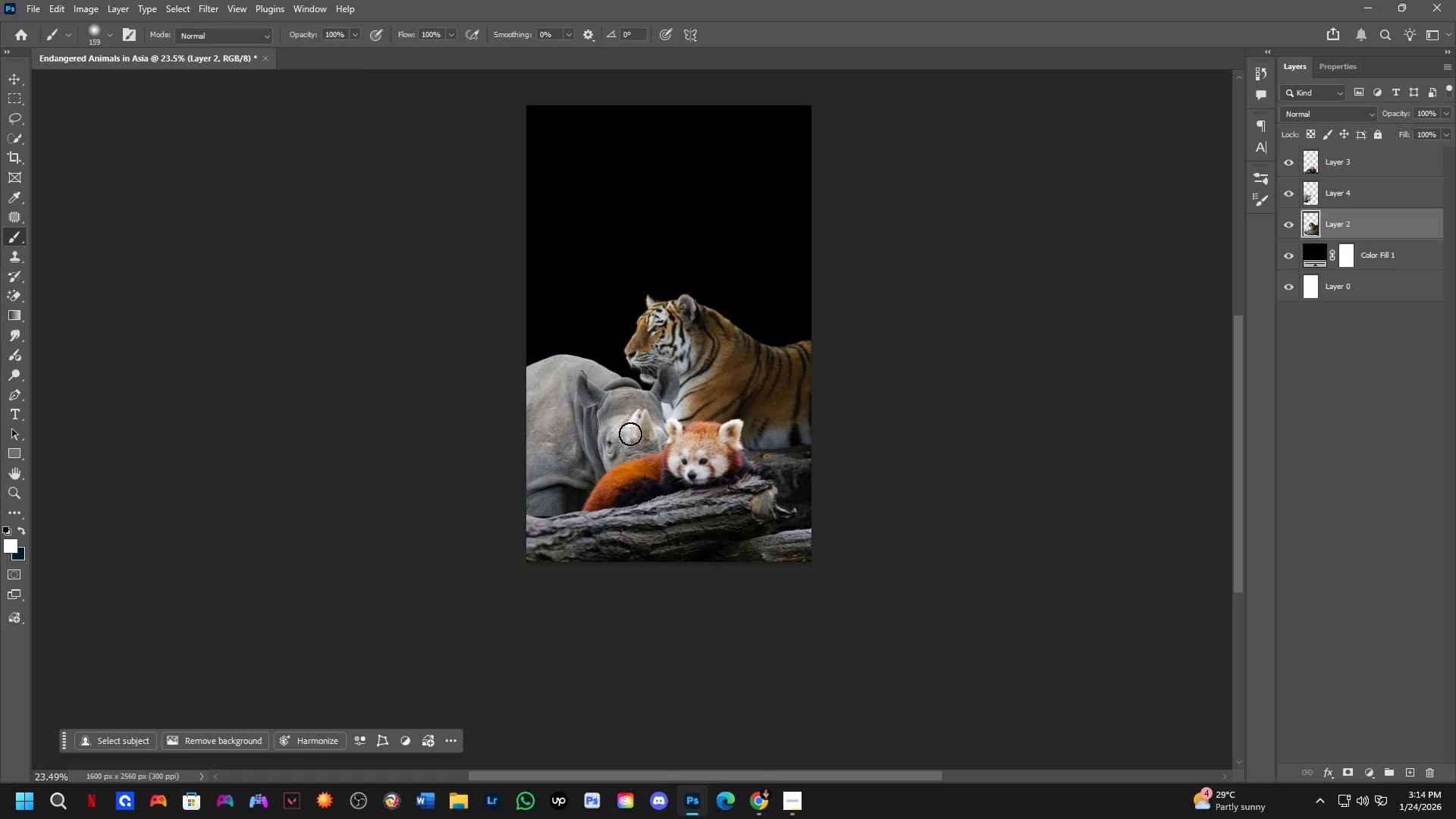 
left_click([611, 433])
 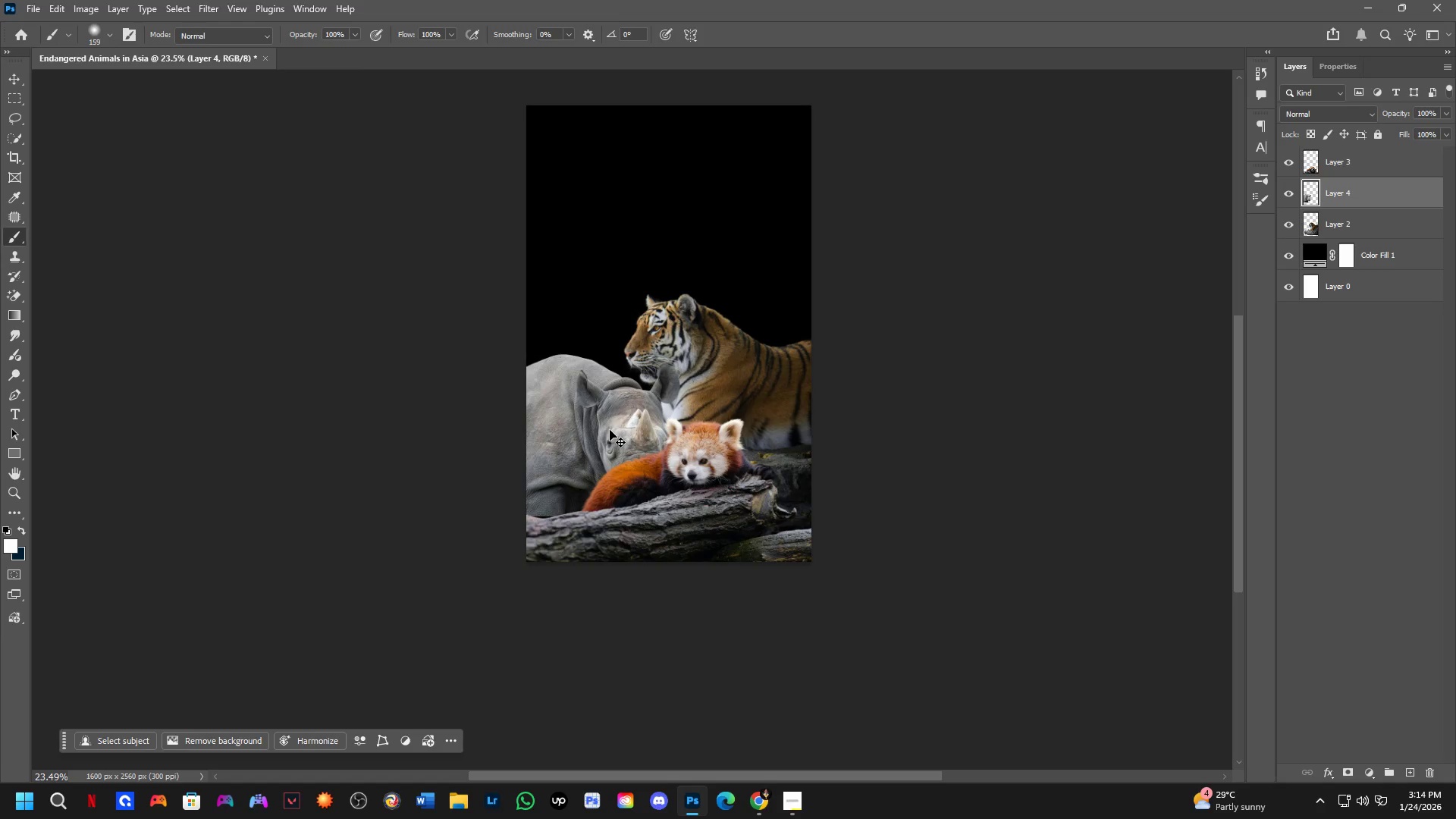 
key(Control+T)
 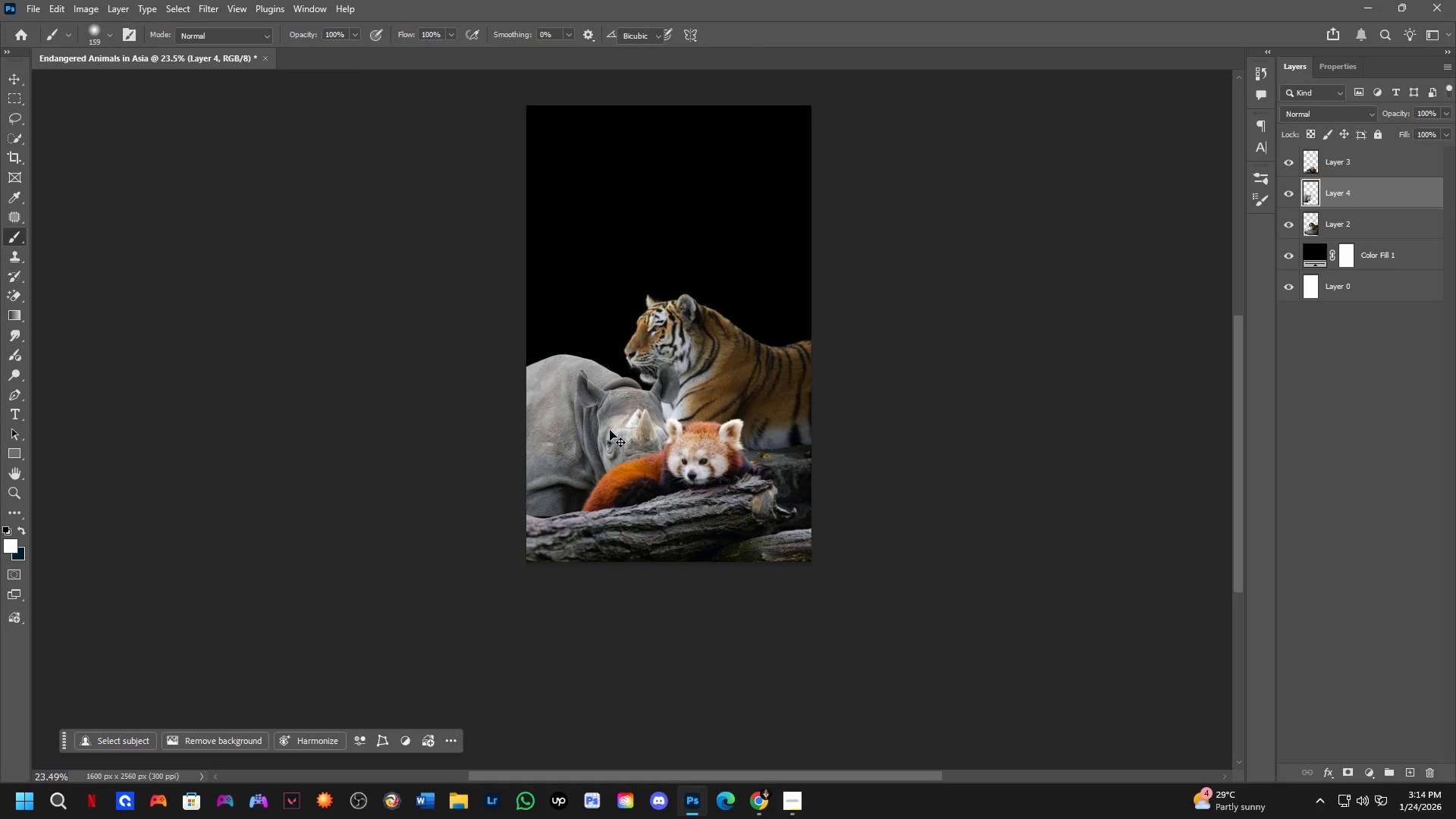 
right_click([610, 430])
 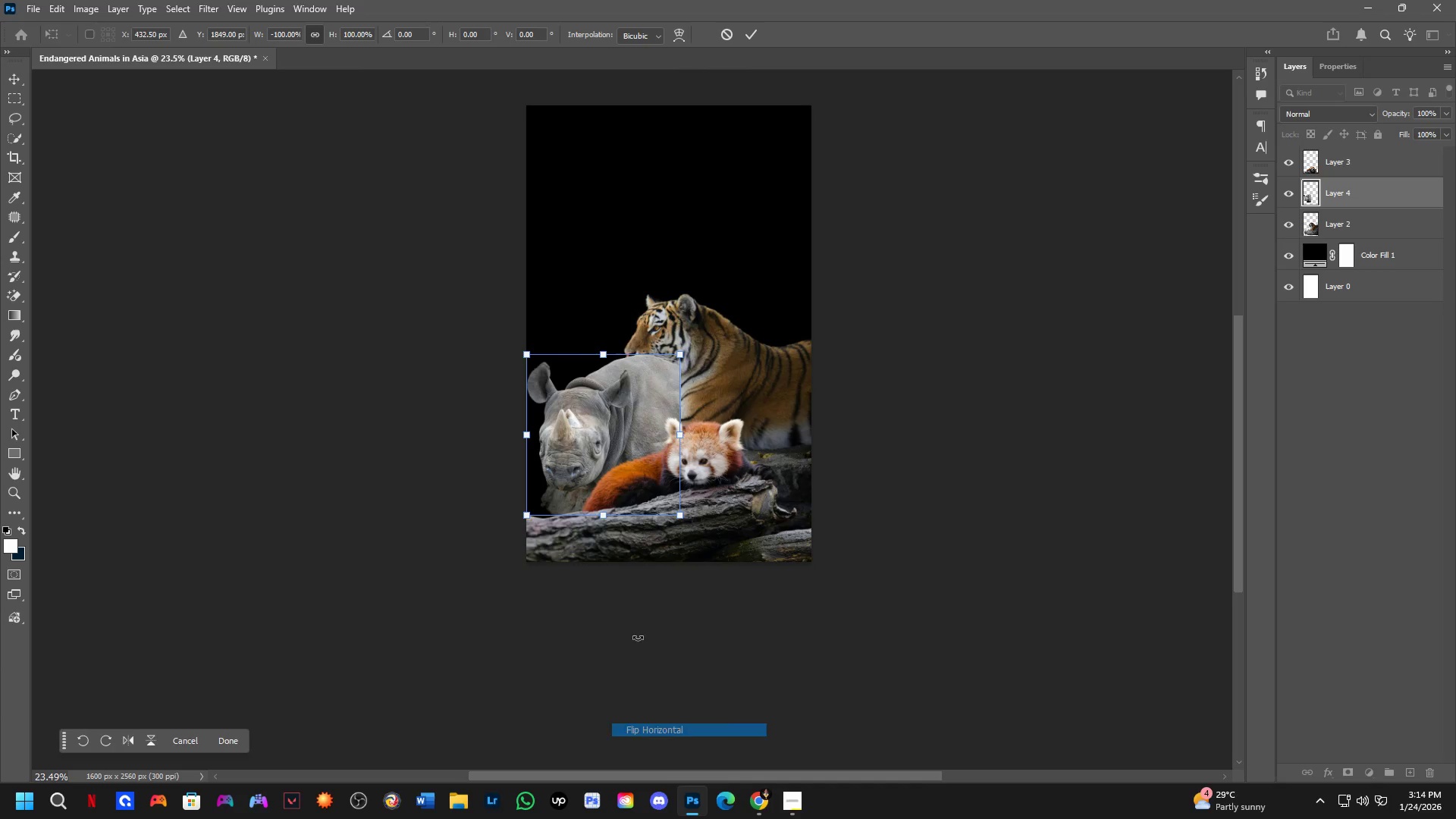 
left_click_drag(start_coordinate=[590, 455], to_coordinate=[730, 327])
 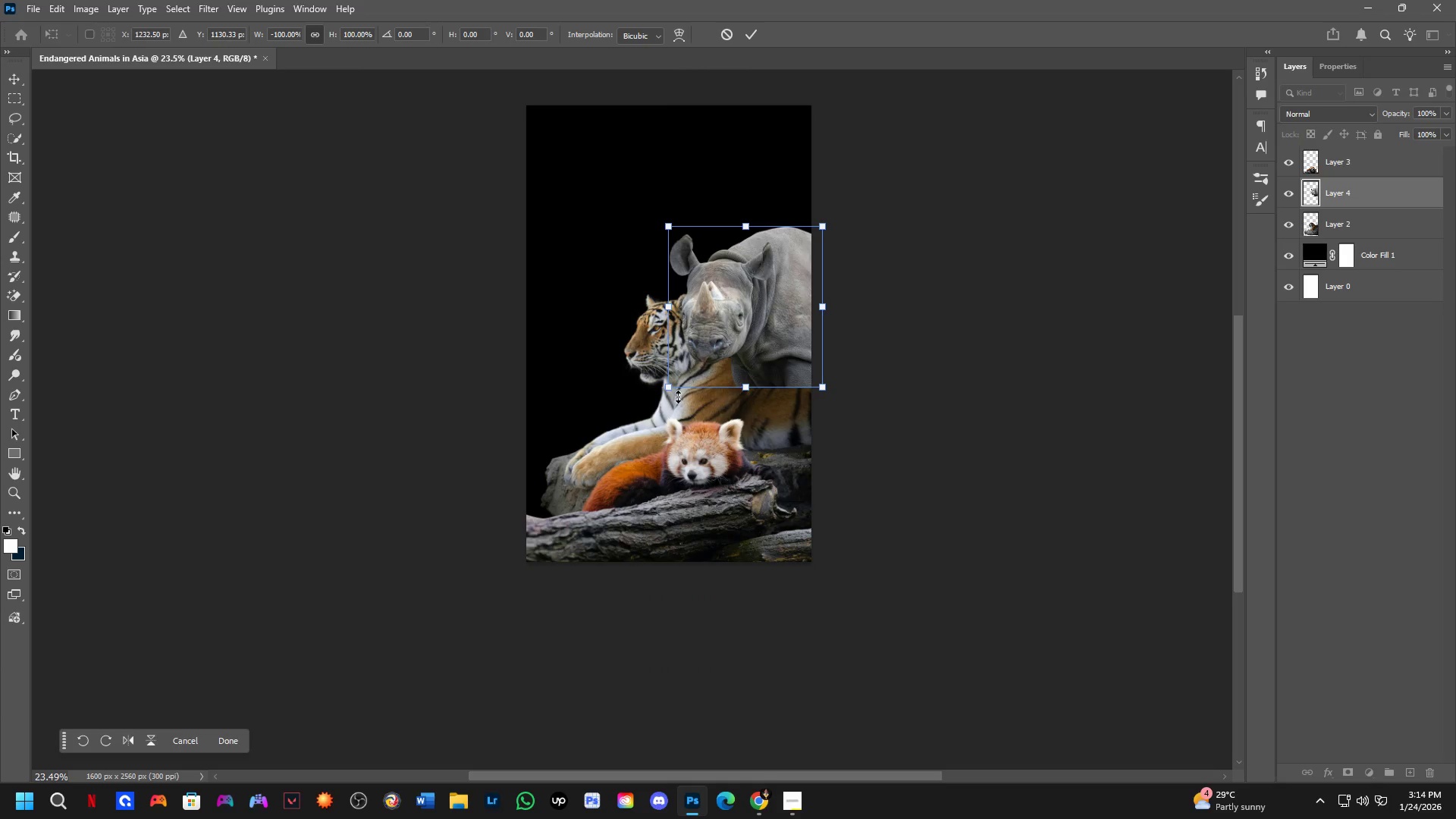 
key(NumpadEnter)
 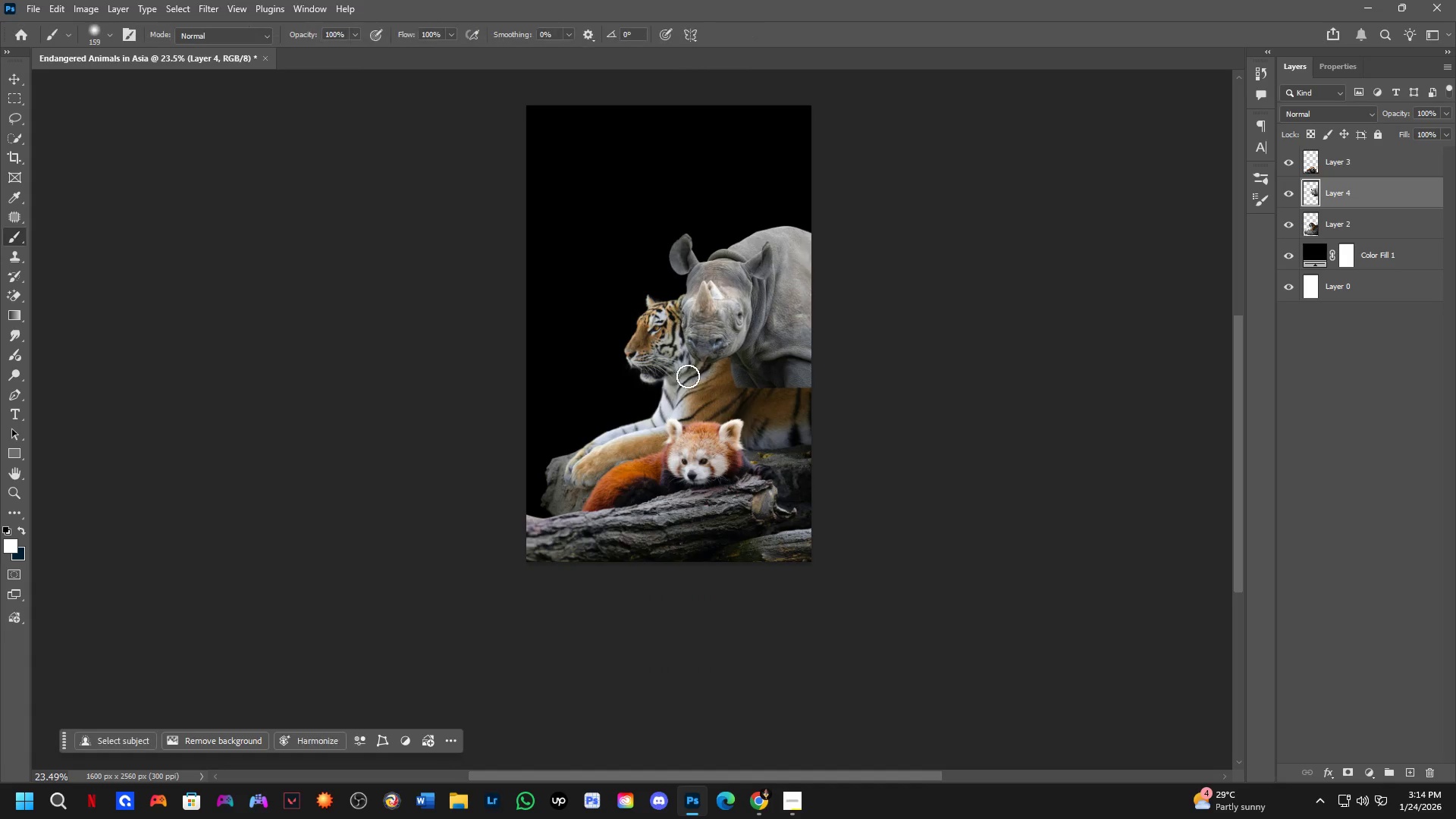 
hold_key(key=ControlLeft, duration=1.5)
left_click_drag(start_coordinate=[691, 384], to_coordinate=[621, 394])
 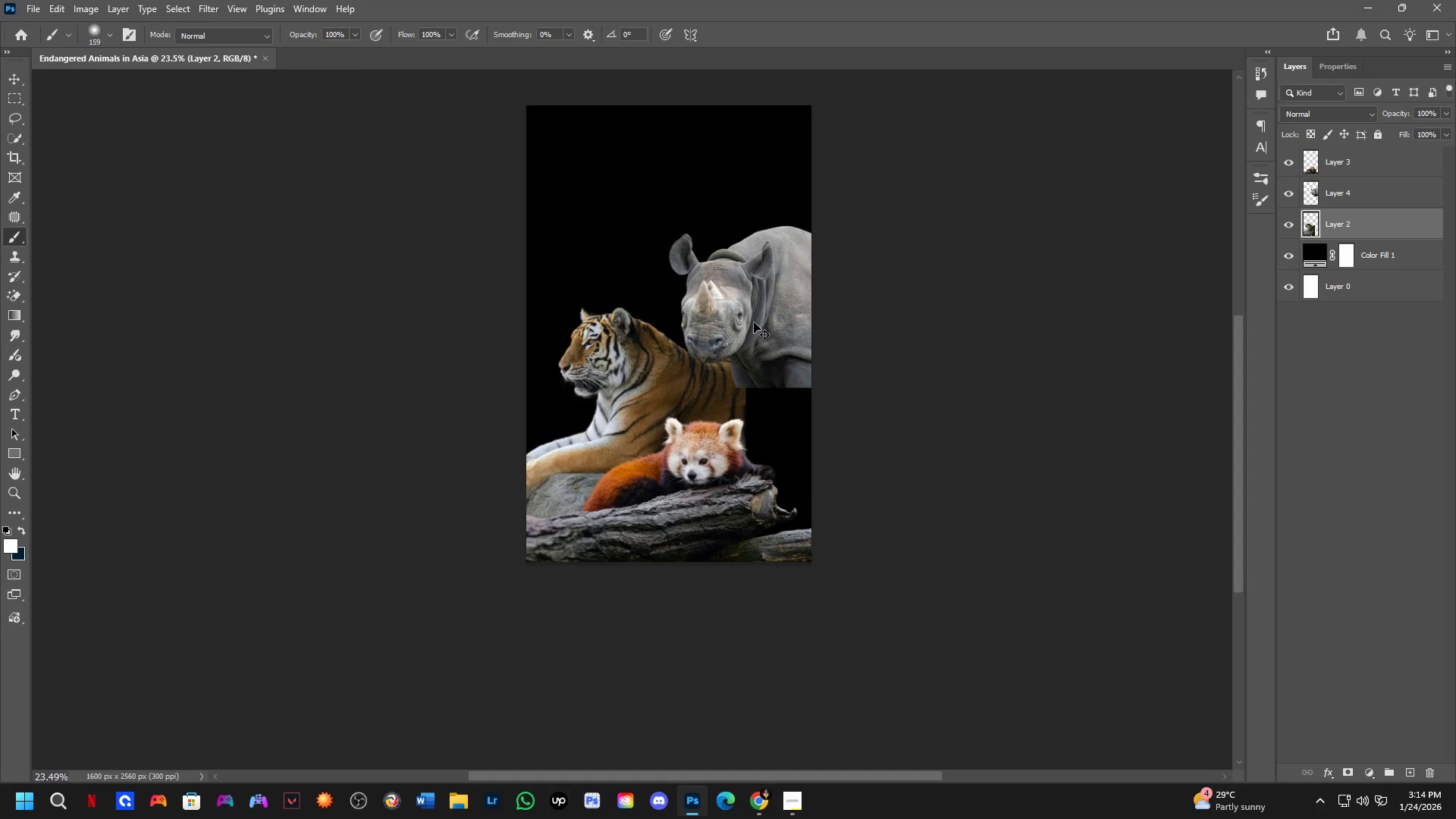 
hold_key(key=ControlLeft, duration=1.51)
 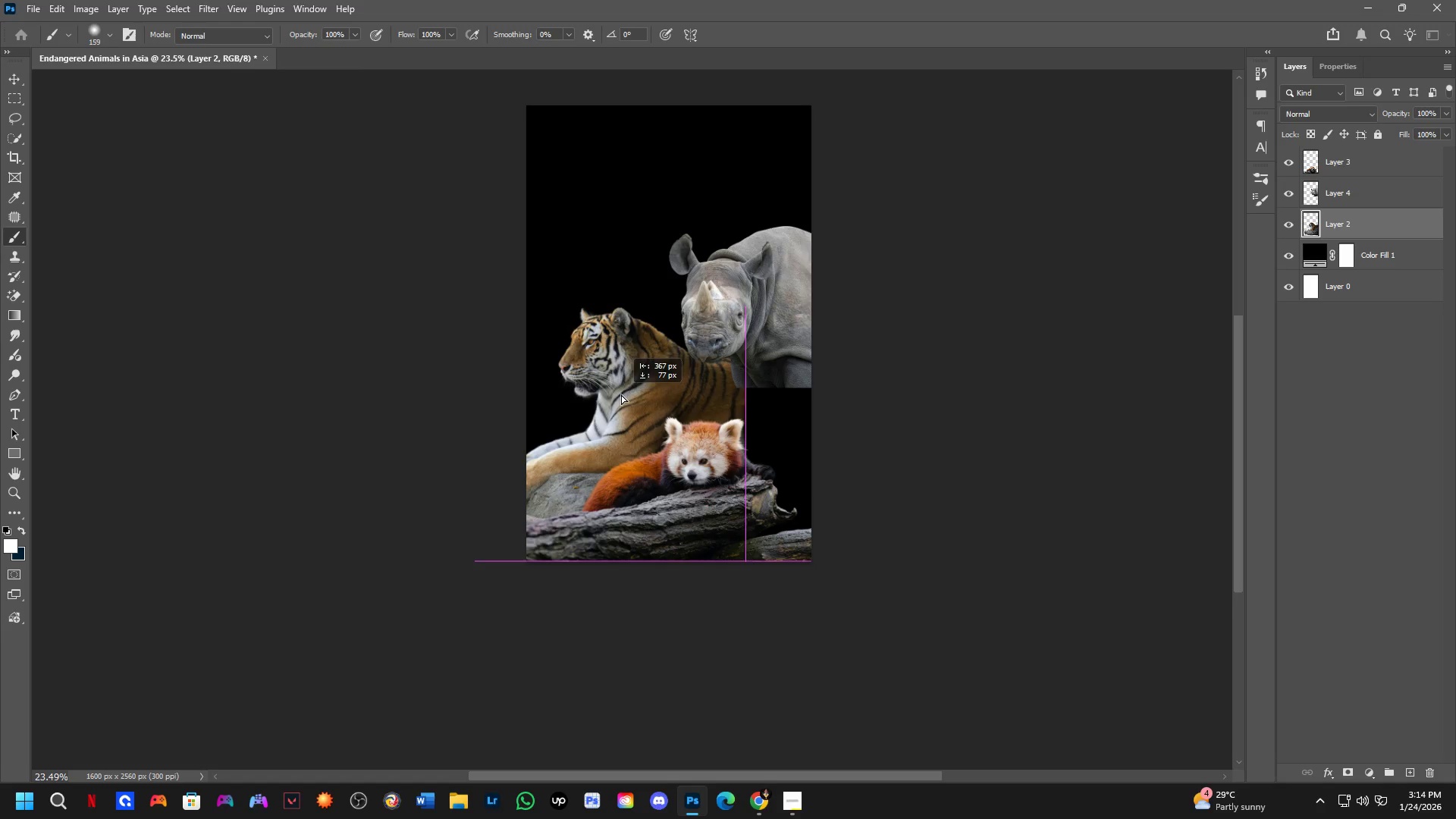 
key(Control+ControlLeft)
 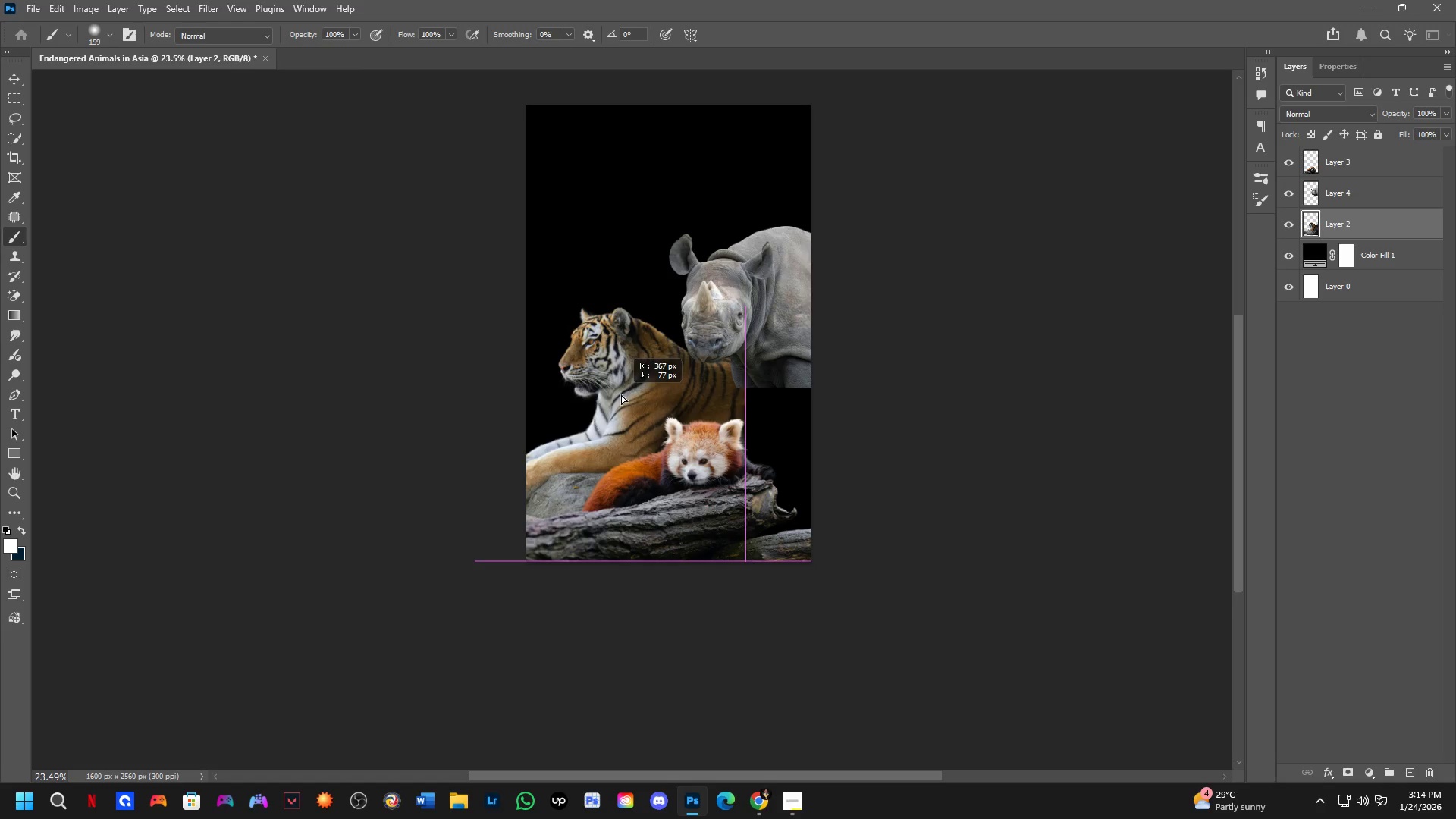 
key(Control+ControlLeft)
 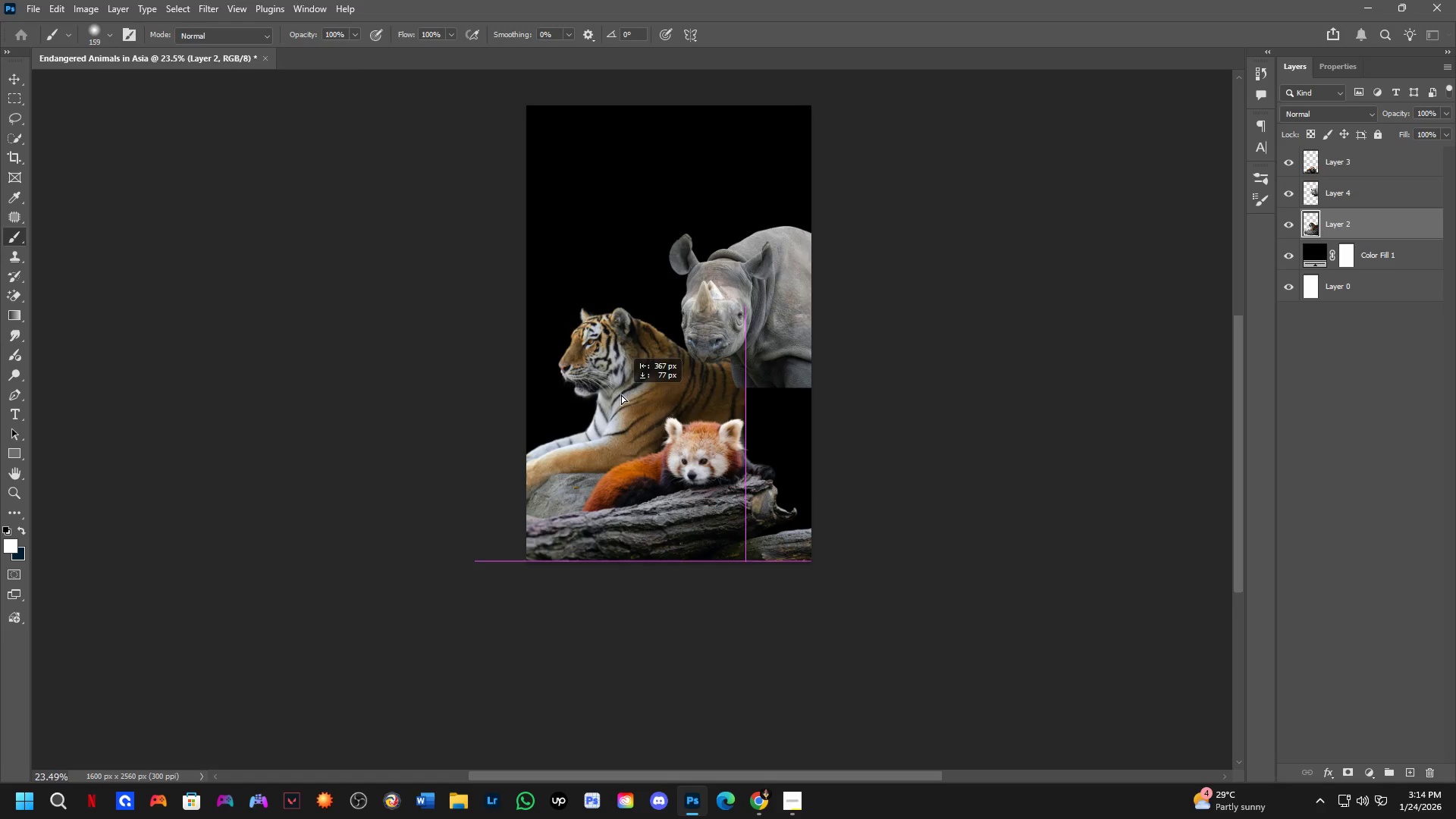 
key(Control+ControlLeft)
 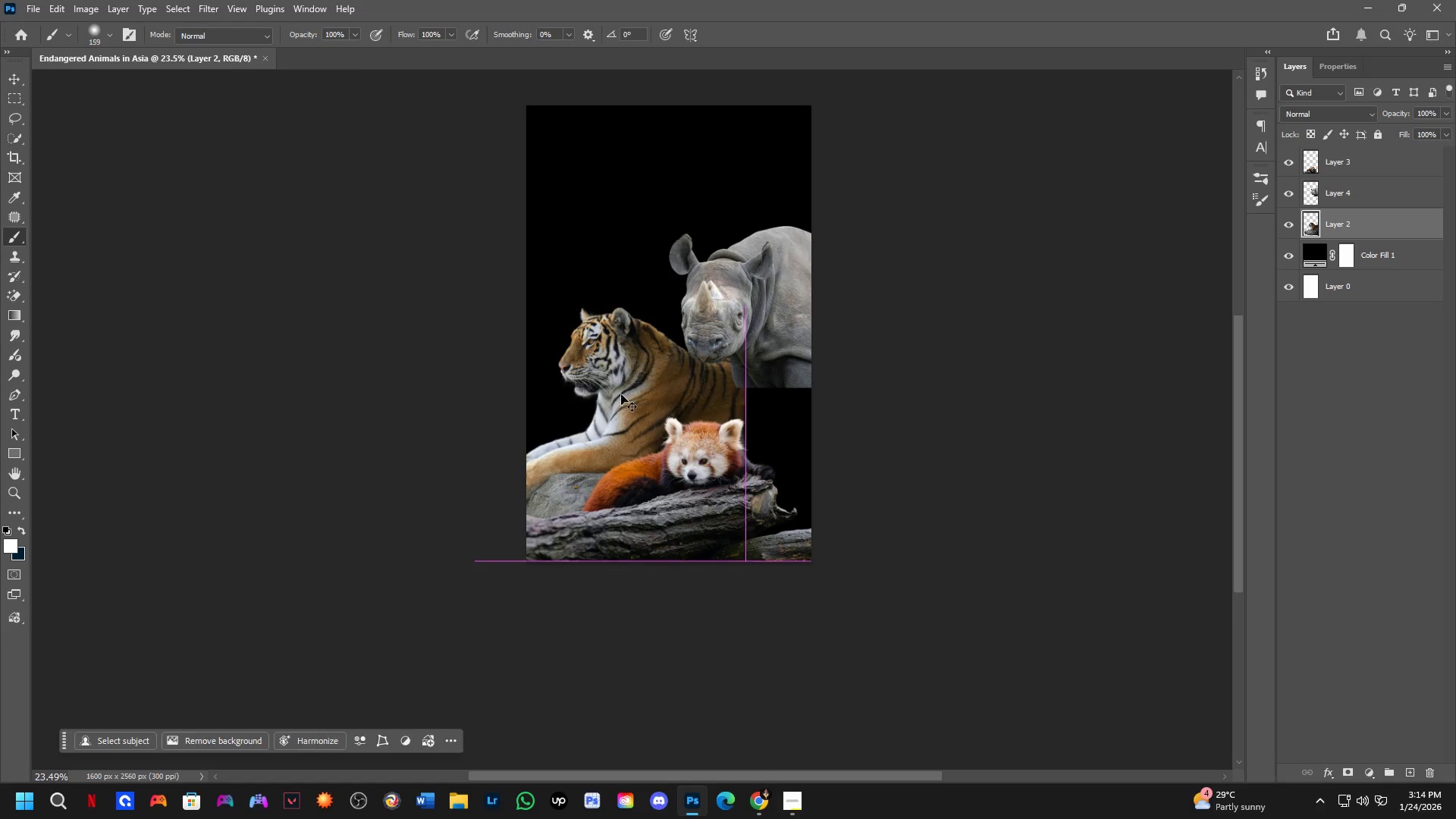 
key(Control+ControlLeft)
 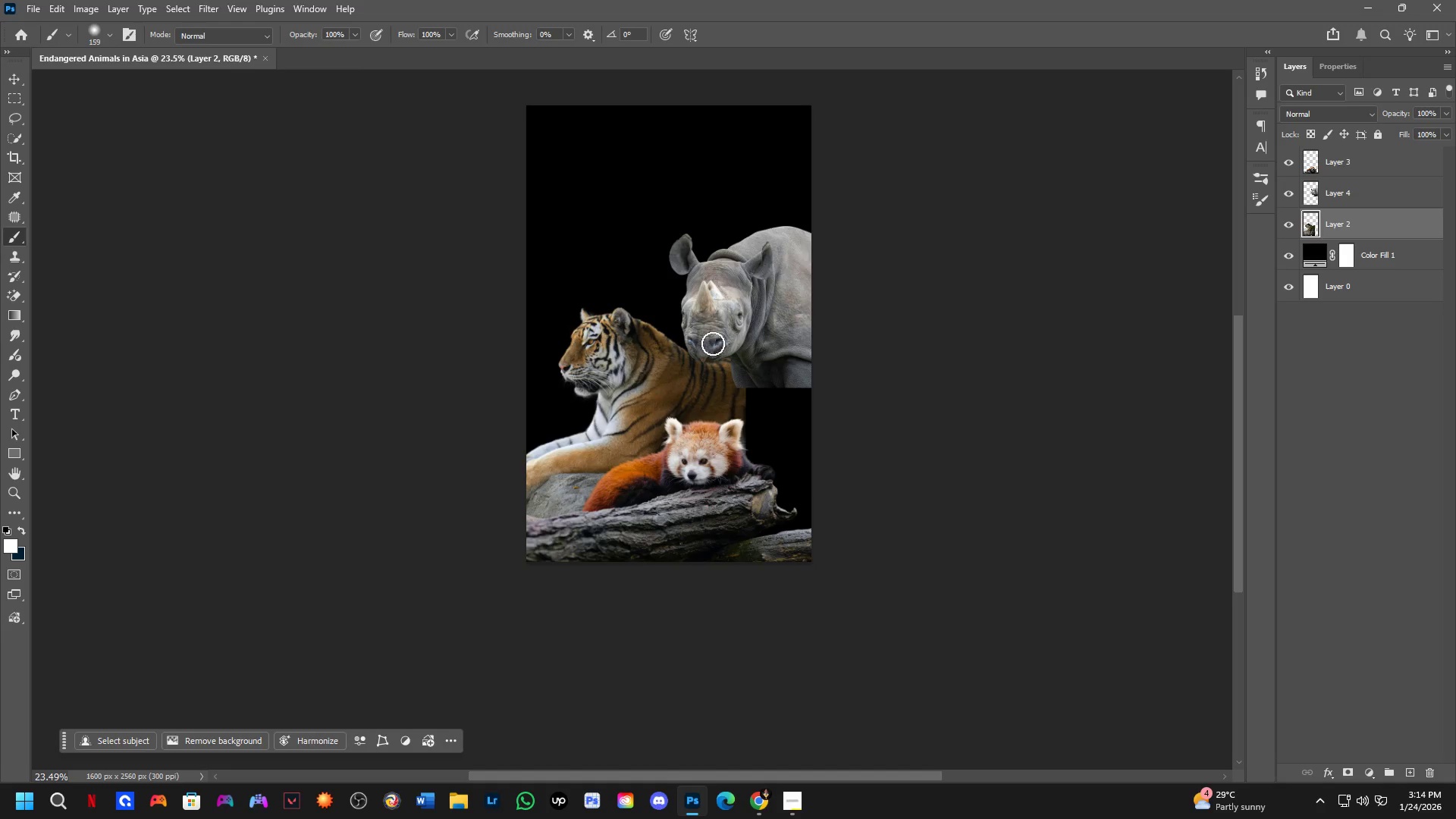 
hold_key(key=ControlLeft, duration=1.53)
left_click_drag(start_coordinate=[754, 321], to_coordinate=[731, 381])
 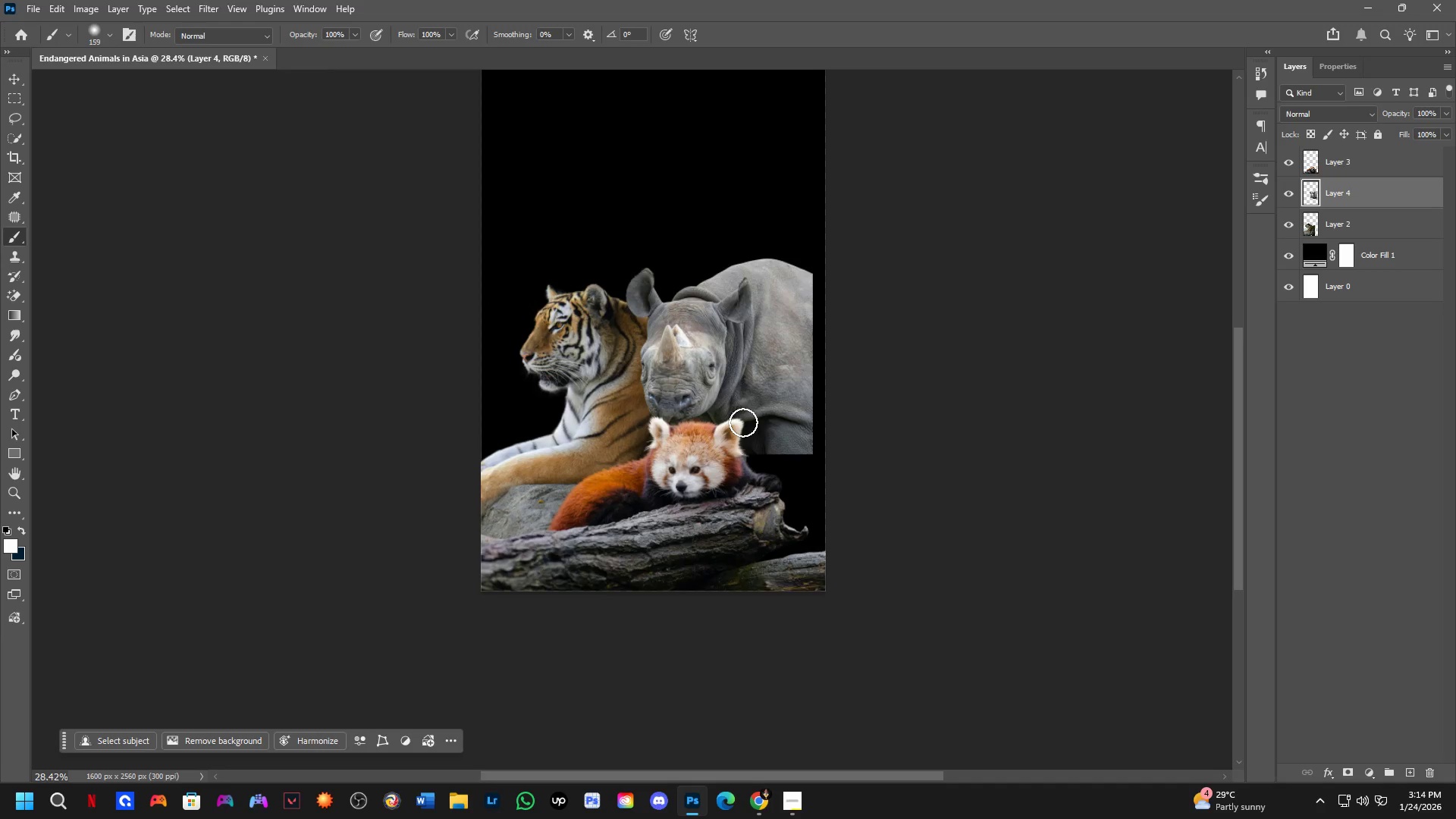 
hold_key(key=ControlLeft, duration=0.36)
 